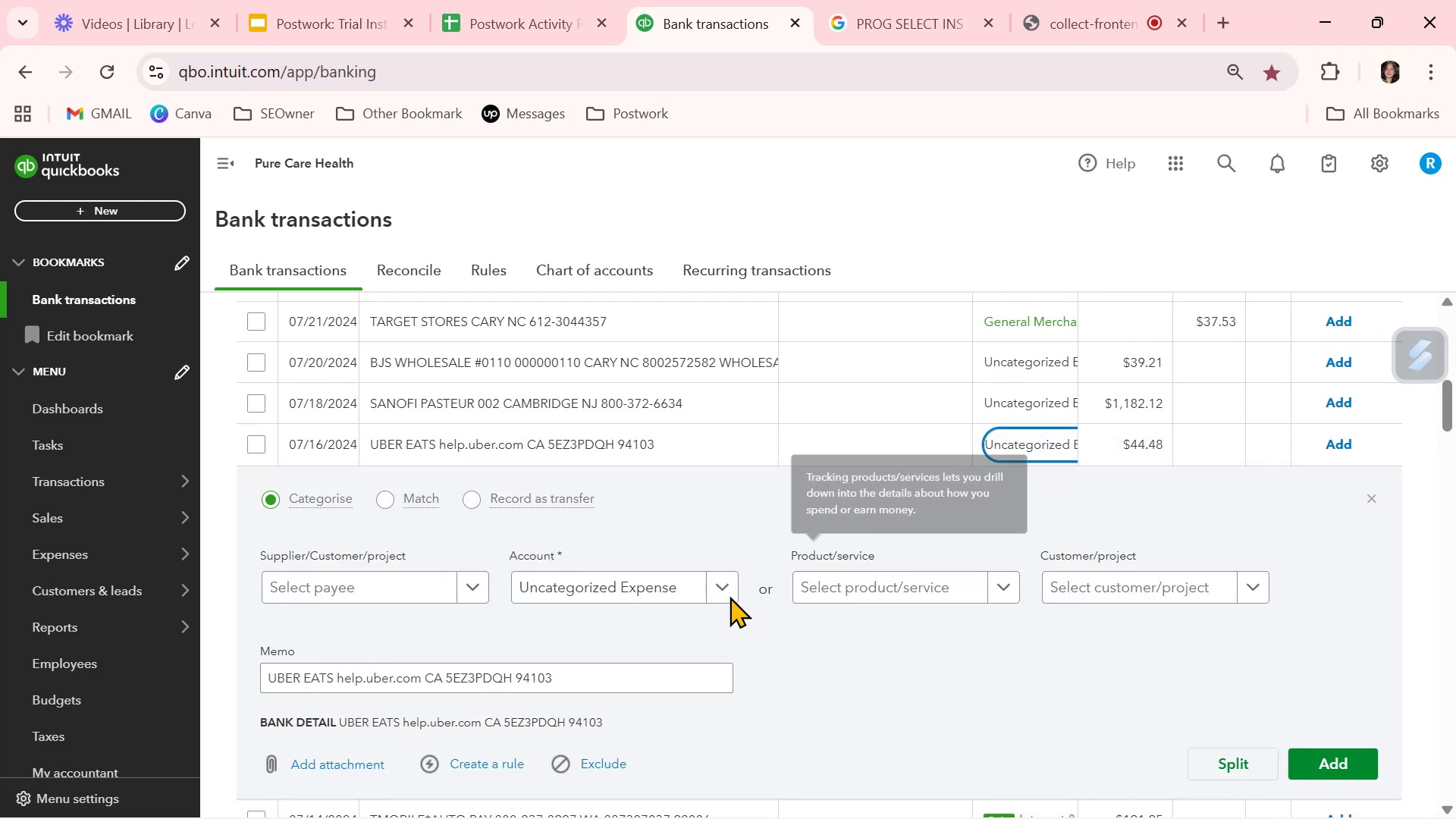 
left_click([647, 594])
 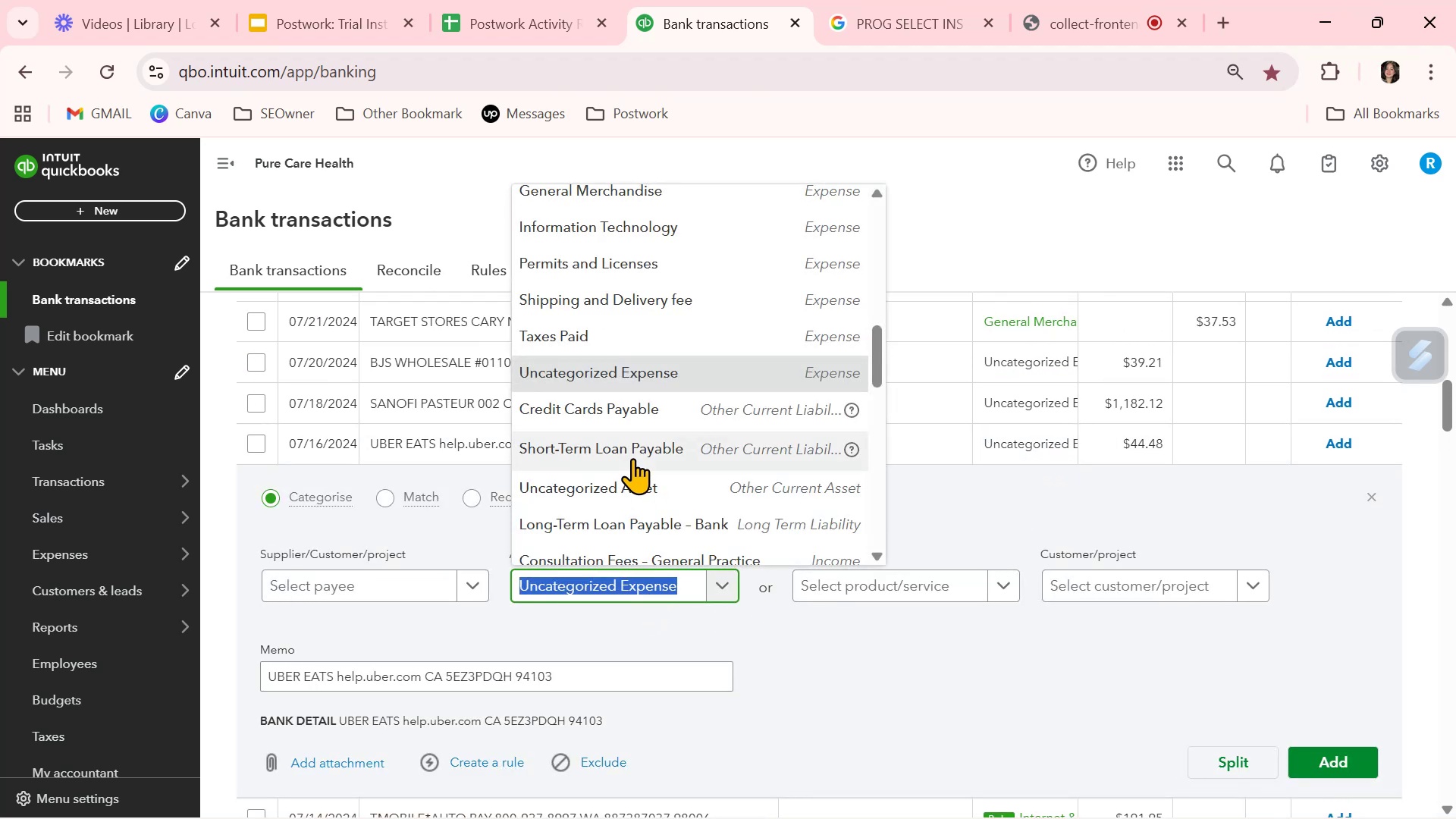 
scroll: coordinate [632, 459], scroll_direction: down, amount: 8.0
 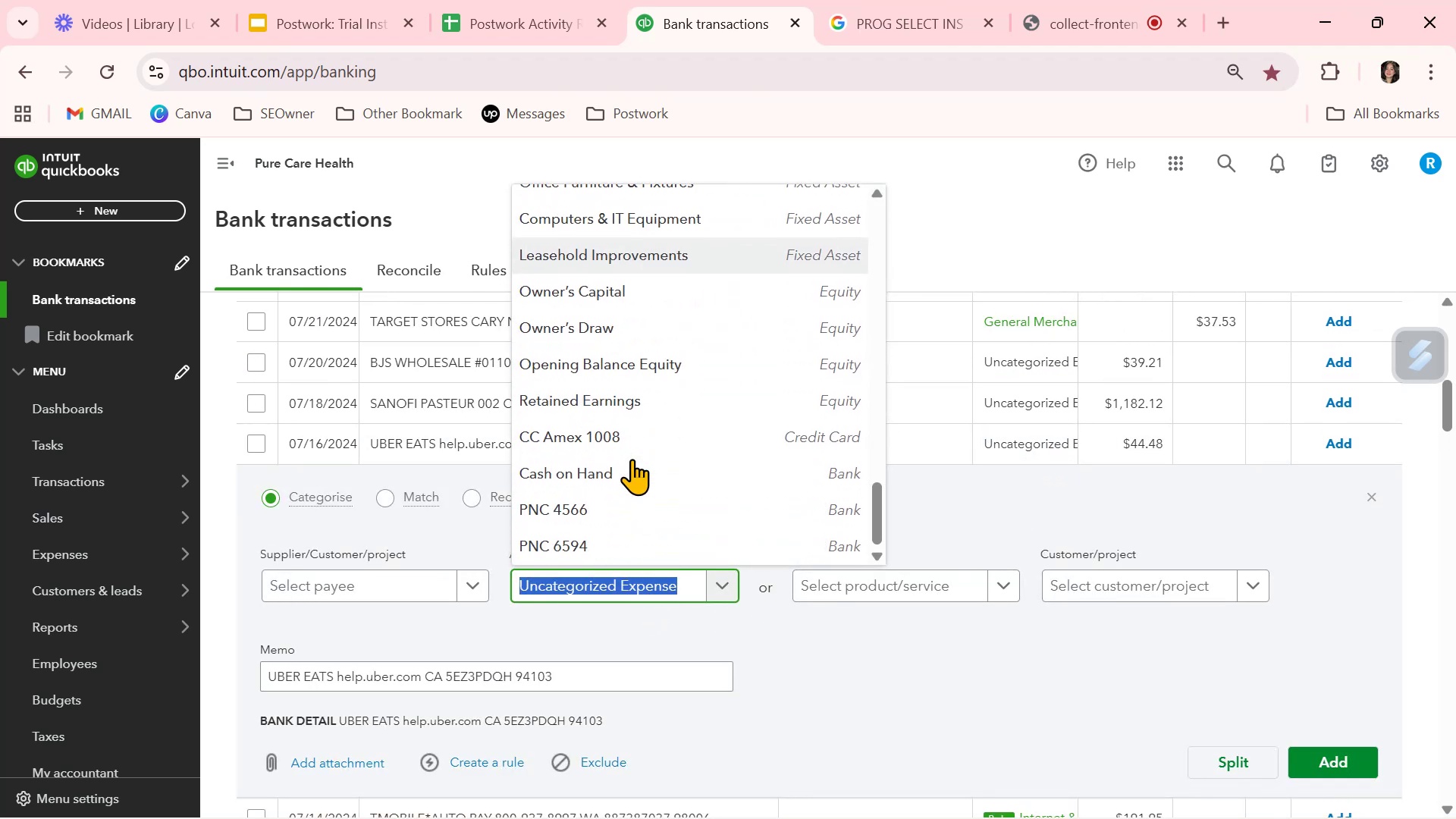 
scroll: coordinate [632, 459], scroll_direction: up, amount: 7.0
 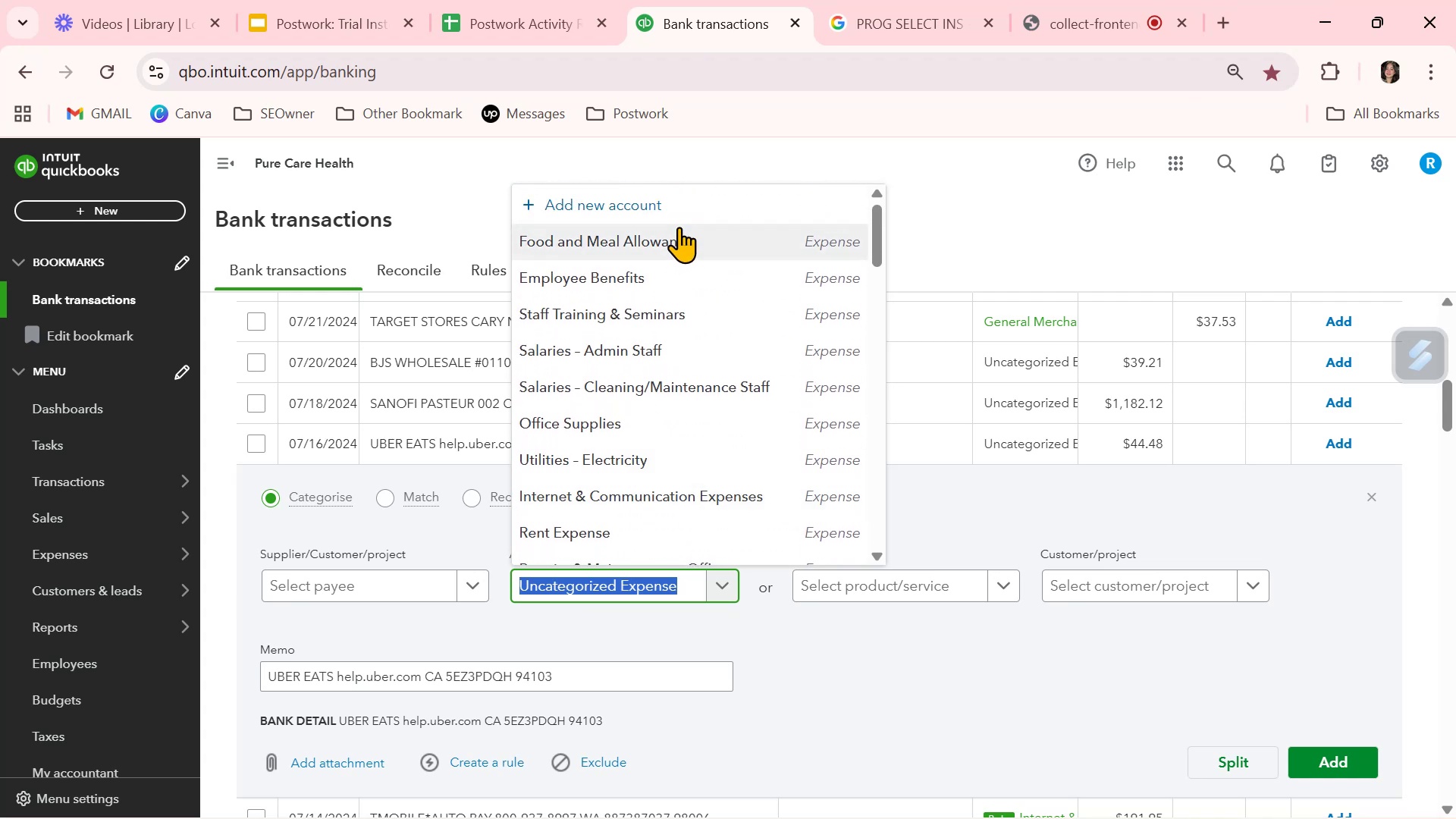 
left_click([678, 236])
 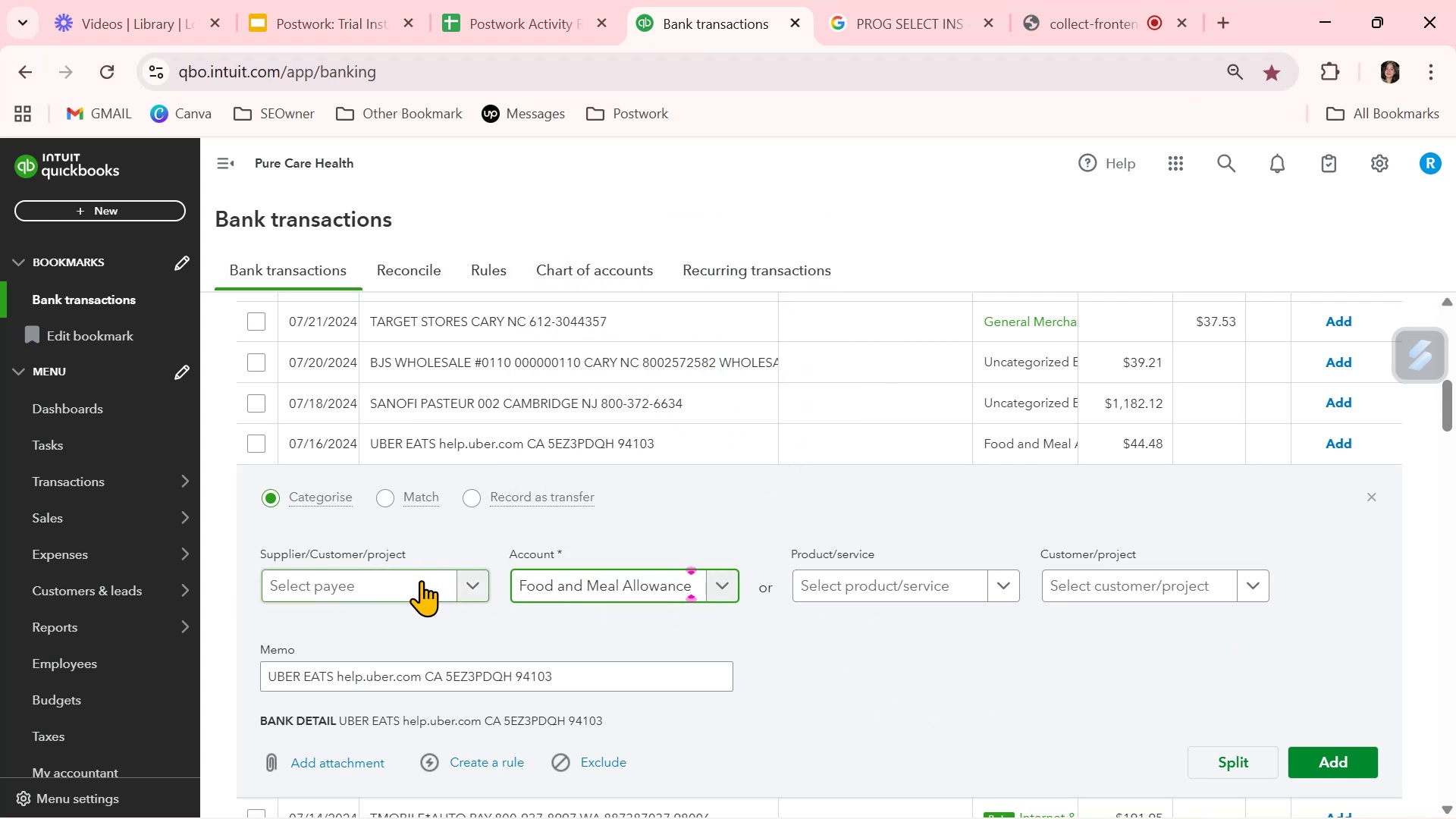 
left_click_drag(start_coordinate=[334, 677], to_coordinate=[231, 673])
 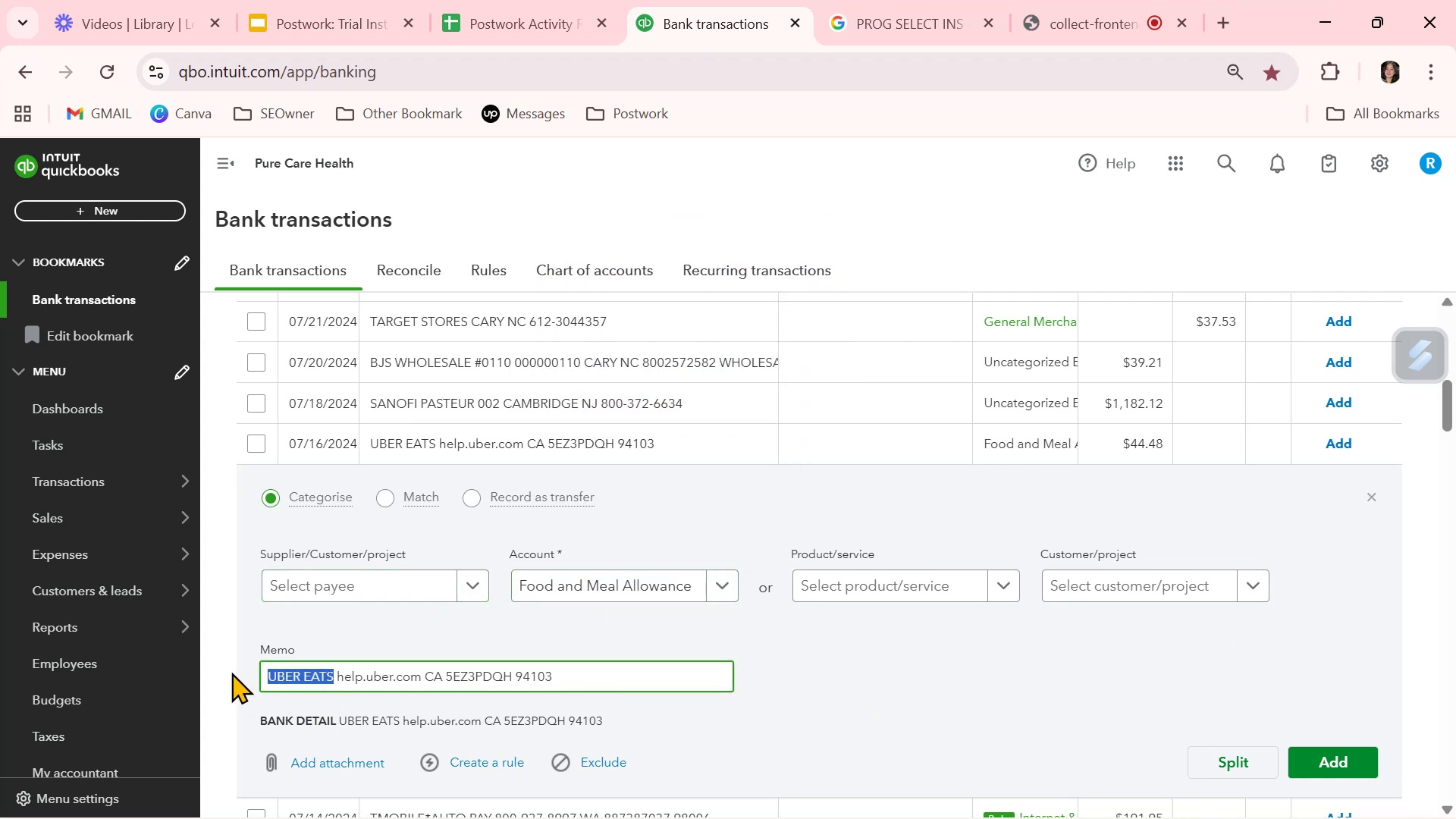 
key(Control+ControlLeft)
 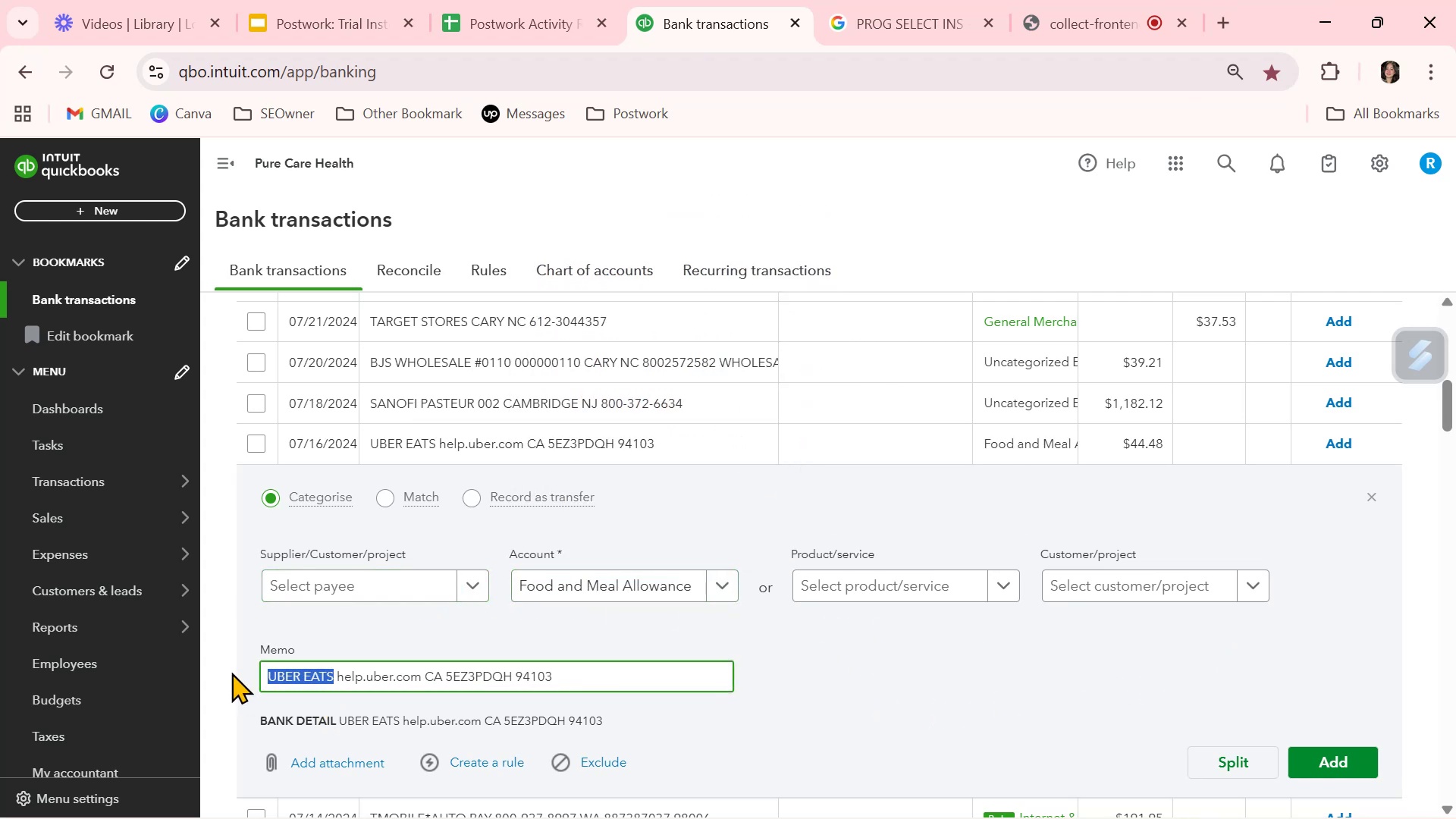 
key(Control+C)
 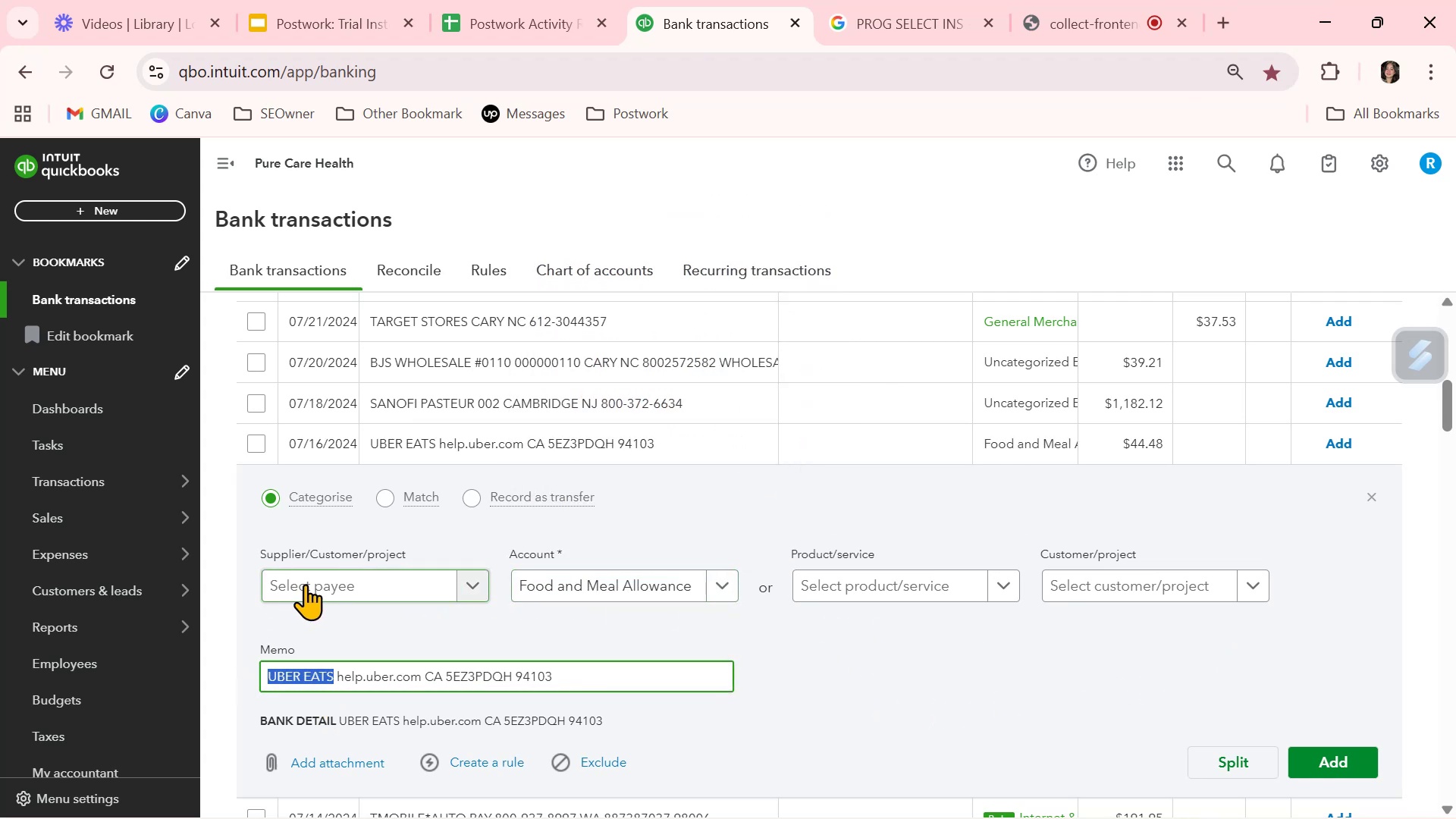 
left_click([305, 584])
 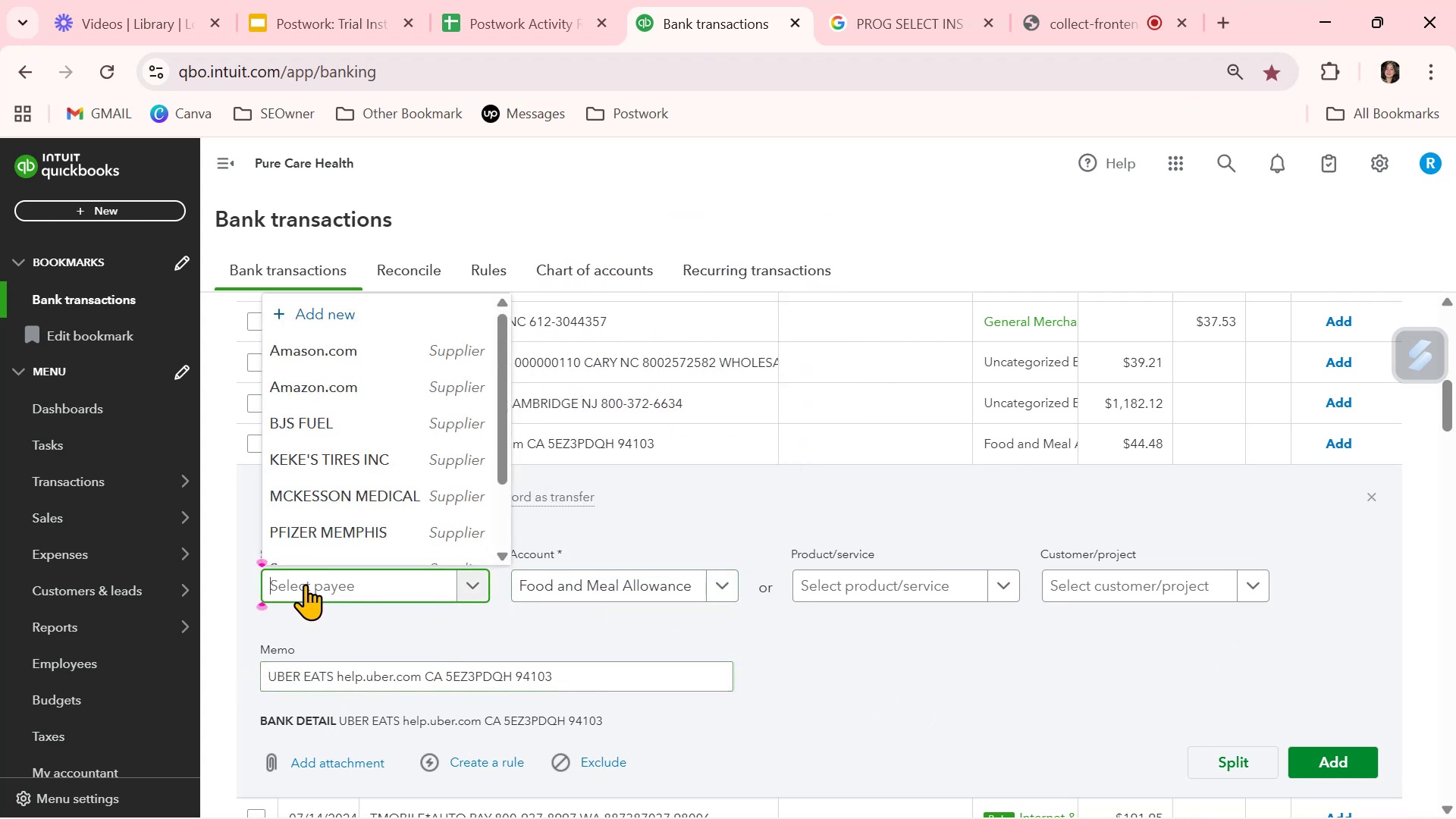 
key(Control+ControlLeft)
 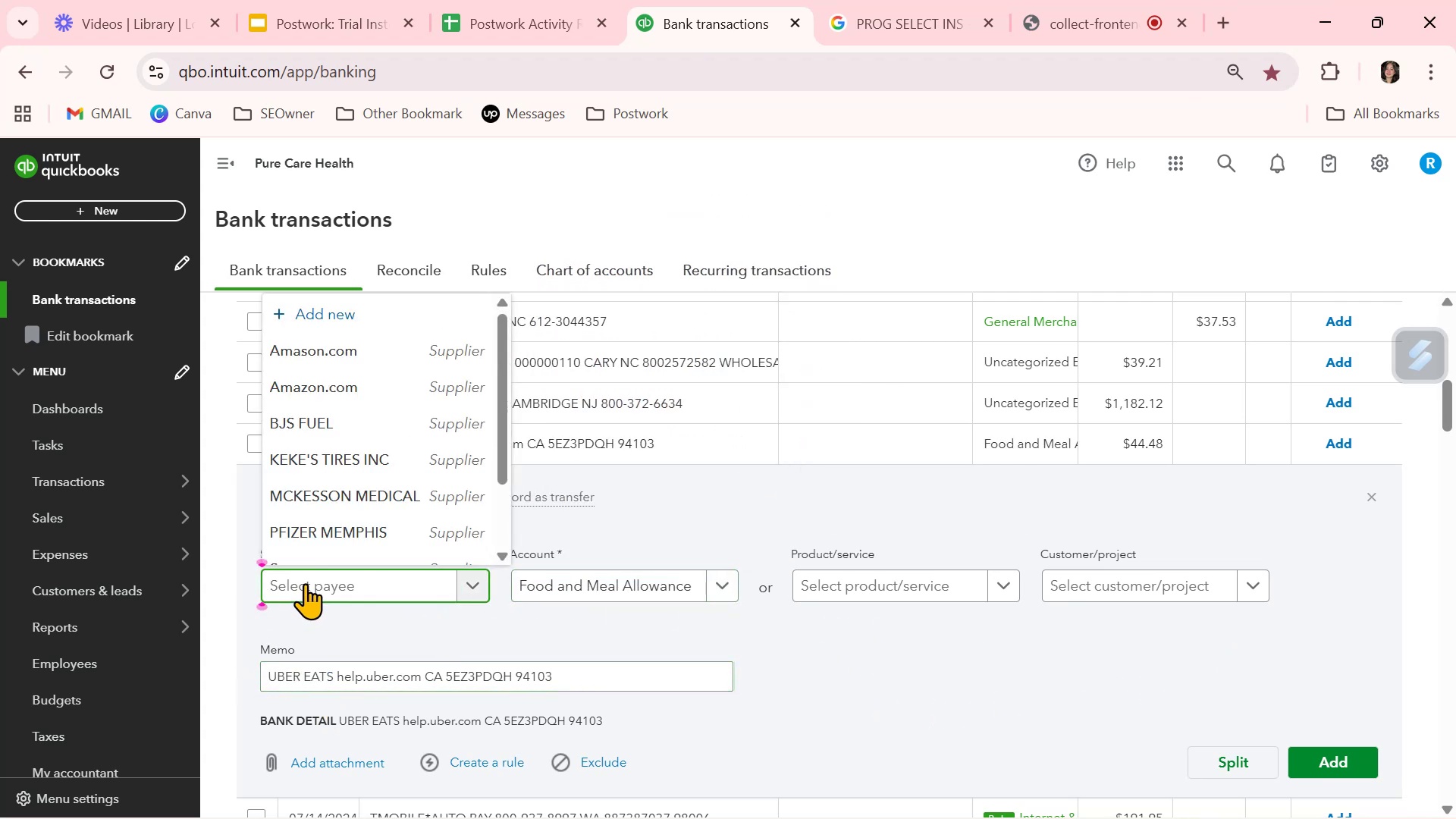 
key(Control+V)
 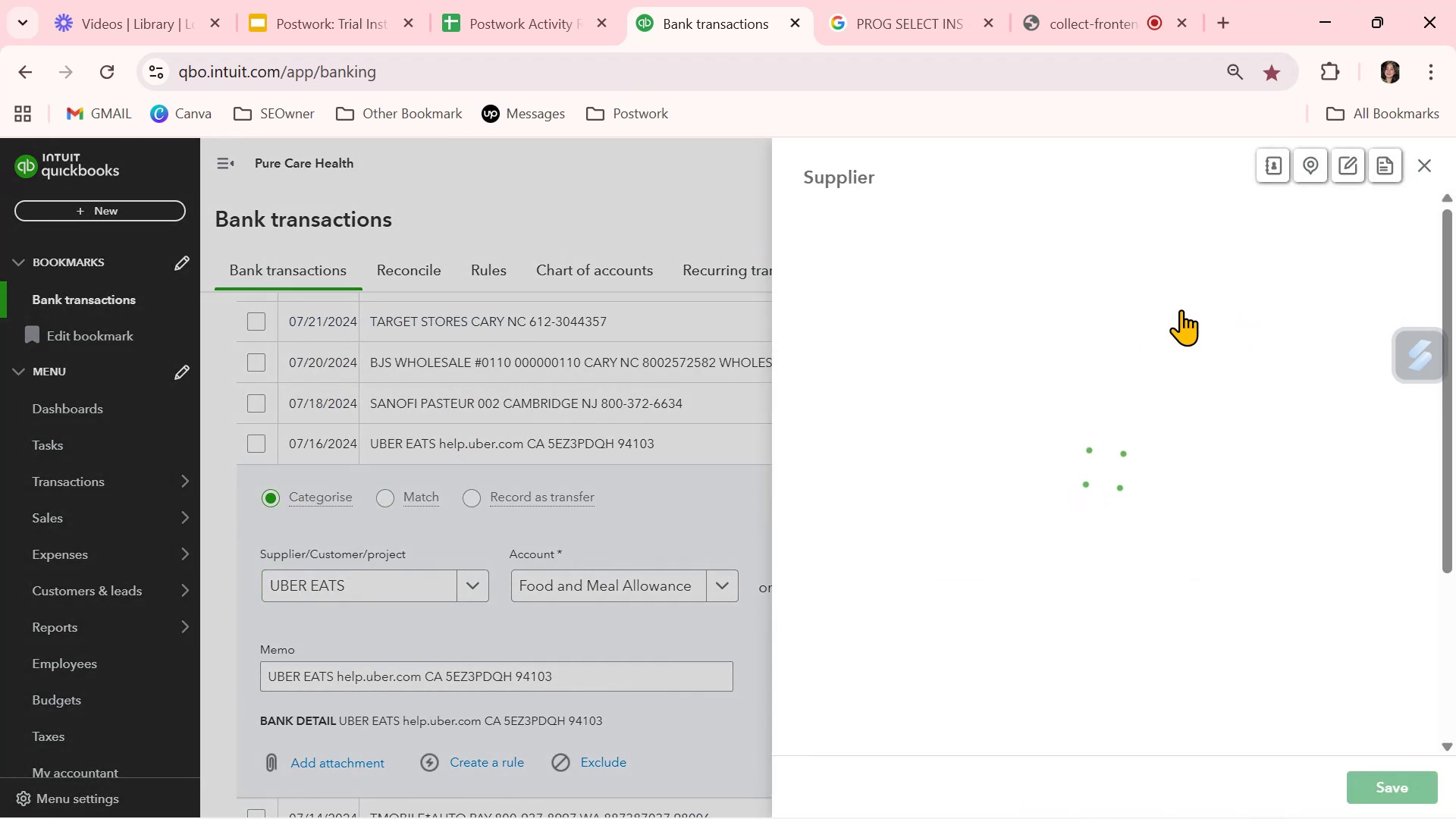 
left_click_drag(start_coordinate=[980, 389], to_coordinate=[824, 393])
 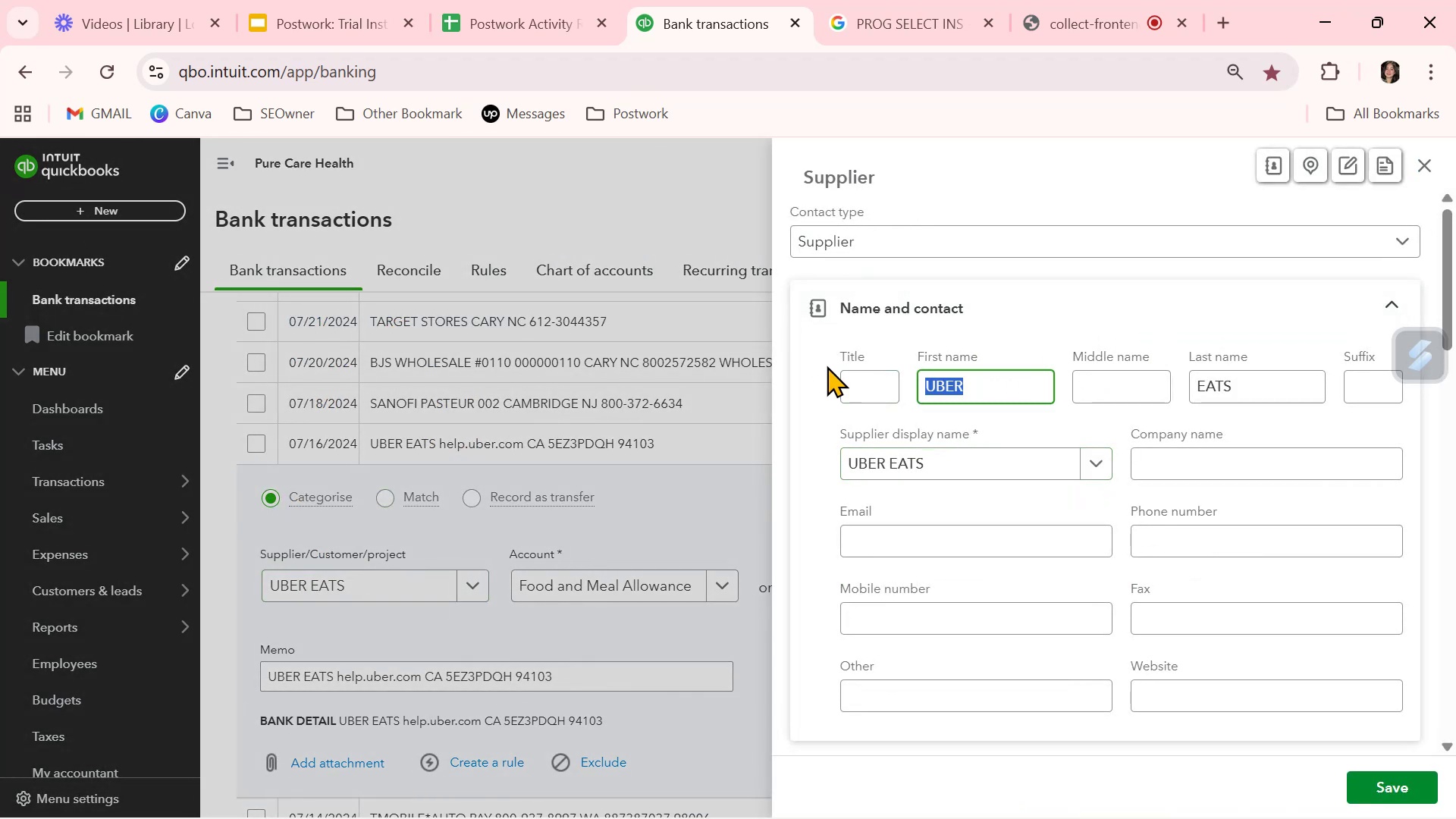 
key(Backspace)
 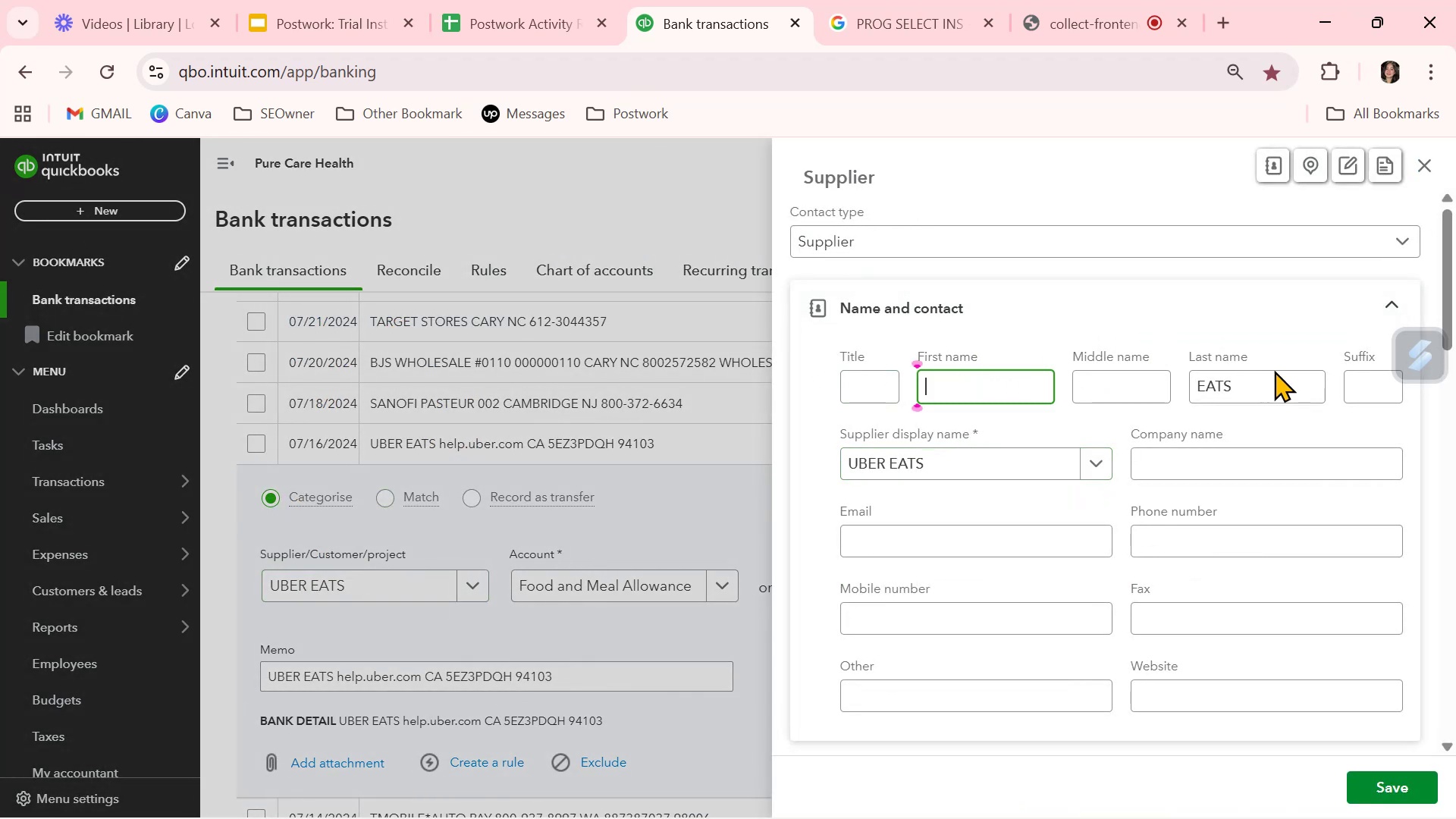 
left_click_drag(start_coordinate=[1284, 389], to_coordinate=[998, 397])
 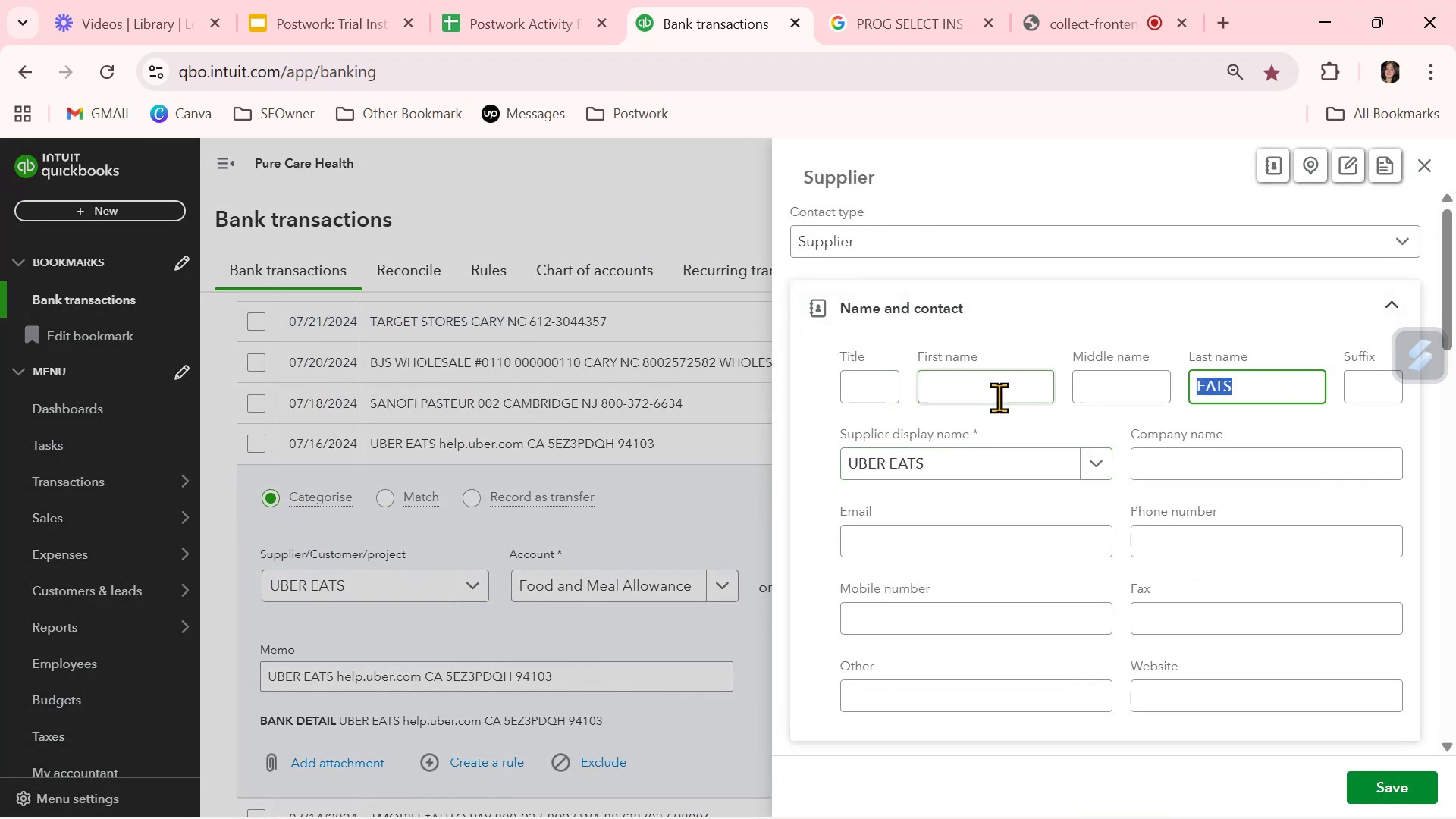 
key(Backspace)
 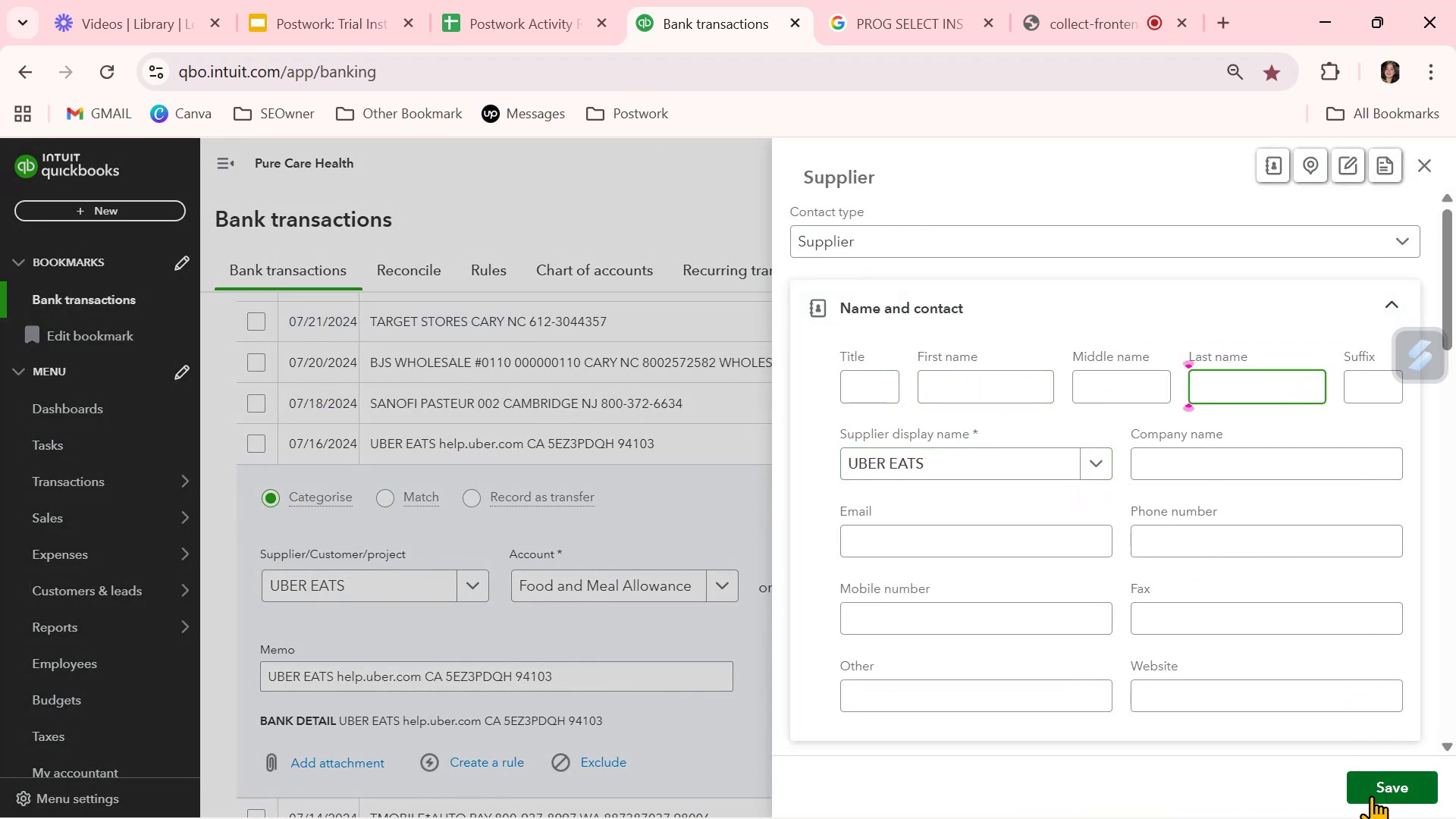 
left_click([1371, 795])
 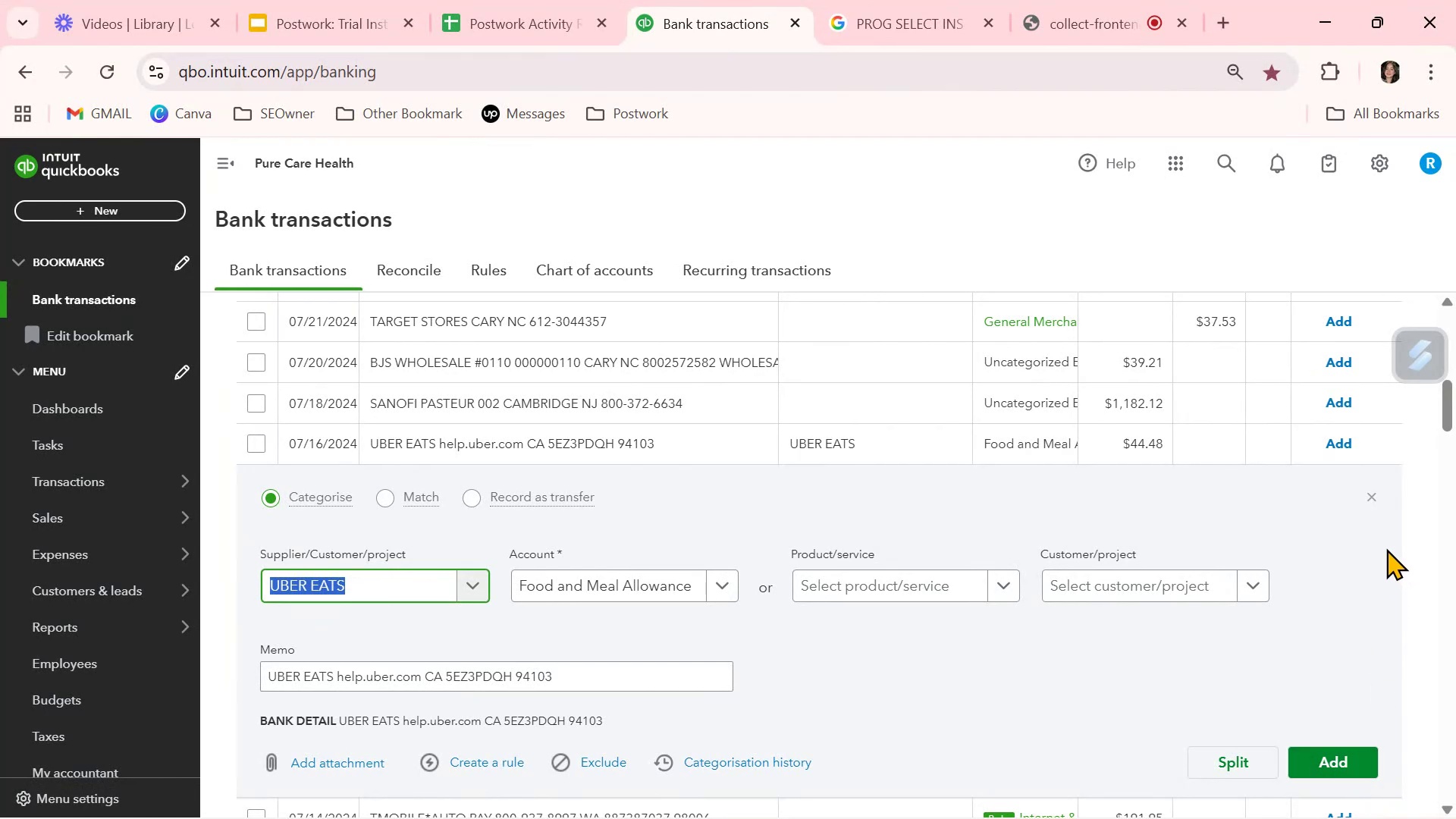 
left_click([1375, 497])
 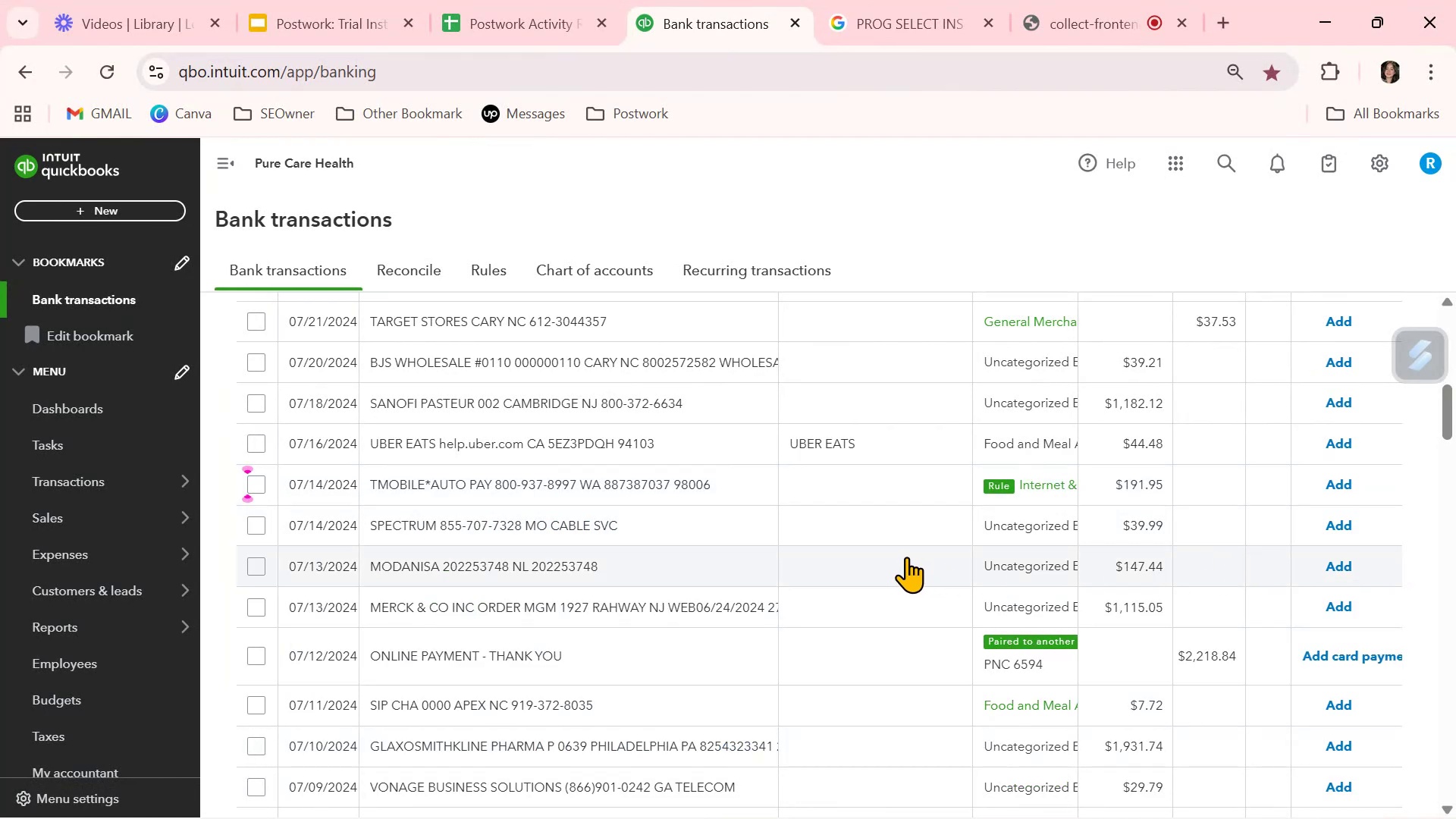 
wait(8.48)
 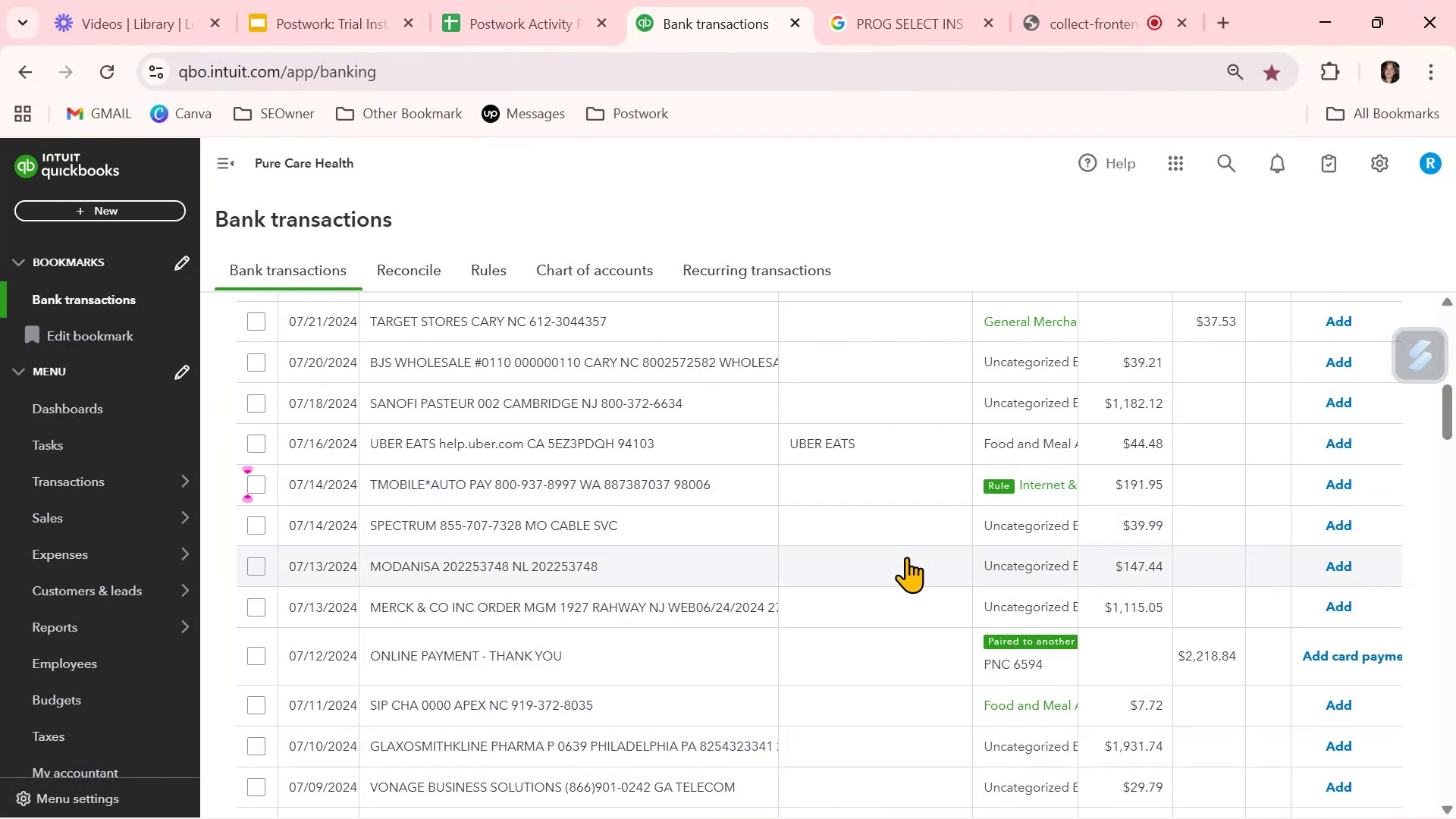 
left_click([1048, 714])
 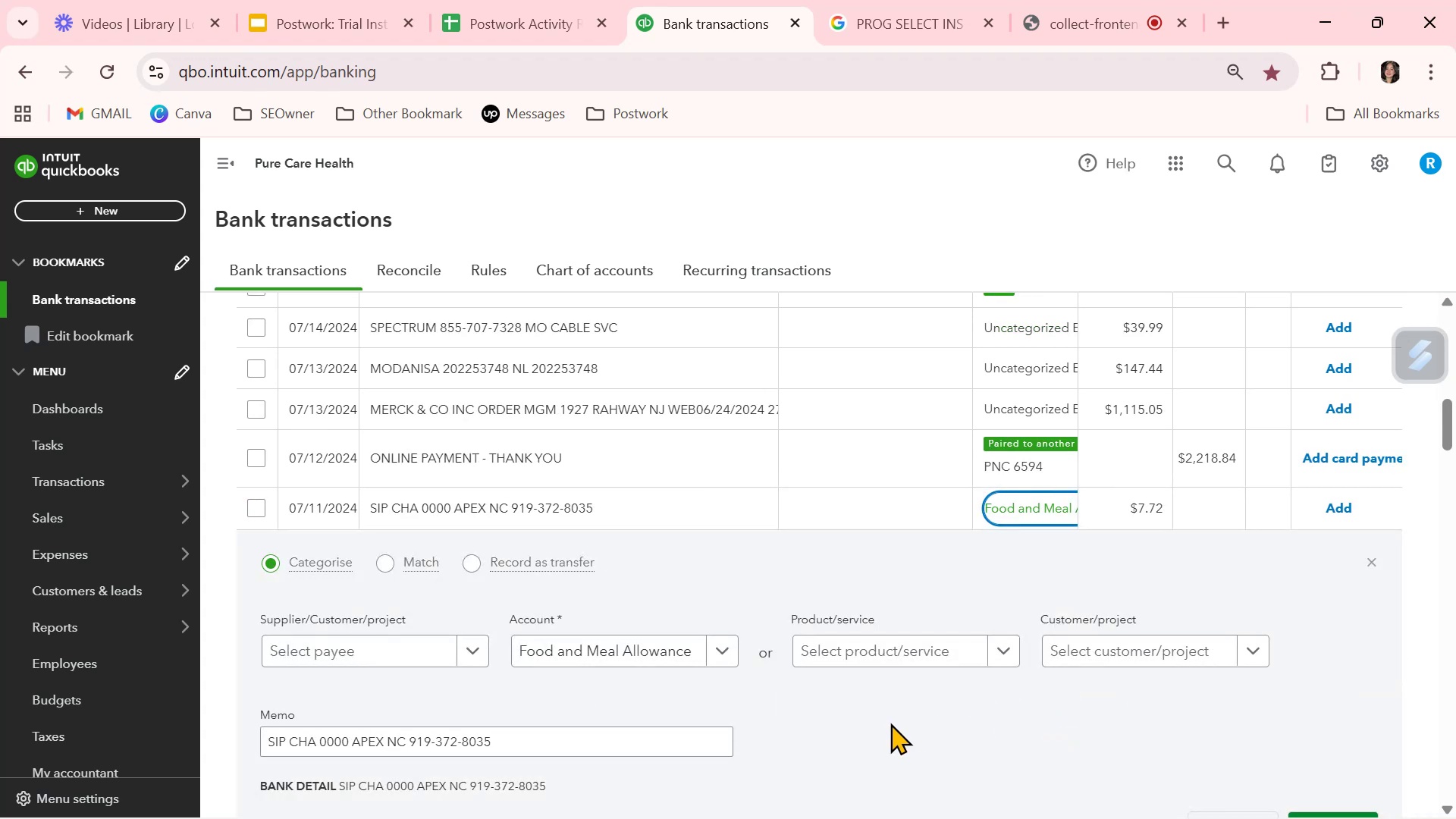 
scroll: coordinate [890, 722], scroll_direction: down, amount: 1.0
 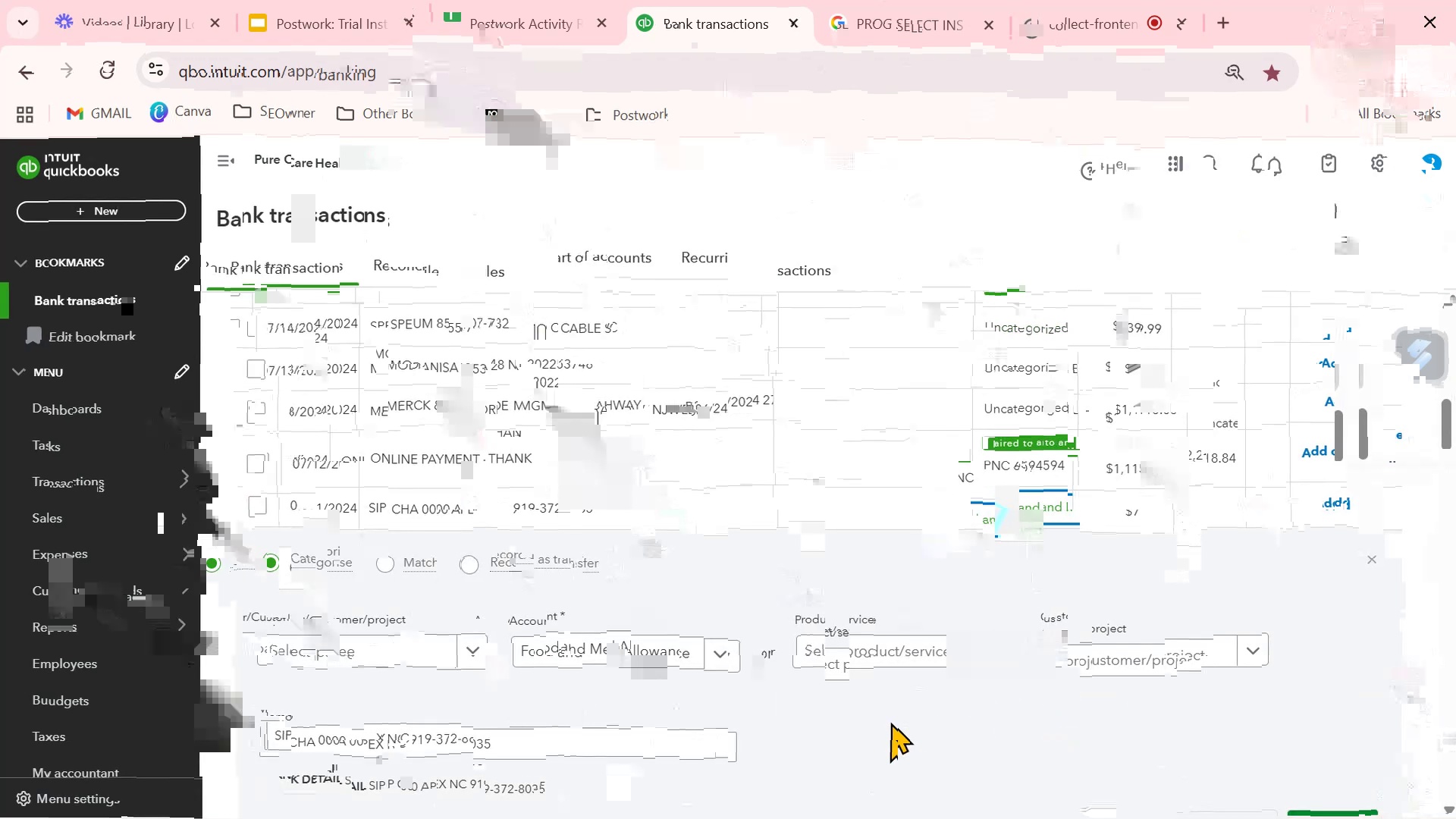 
wait(8.55)
 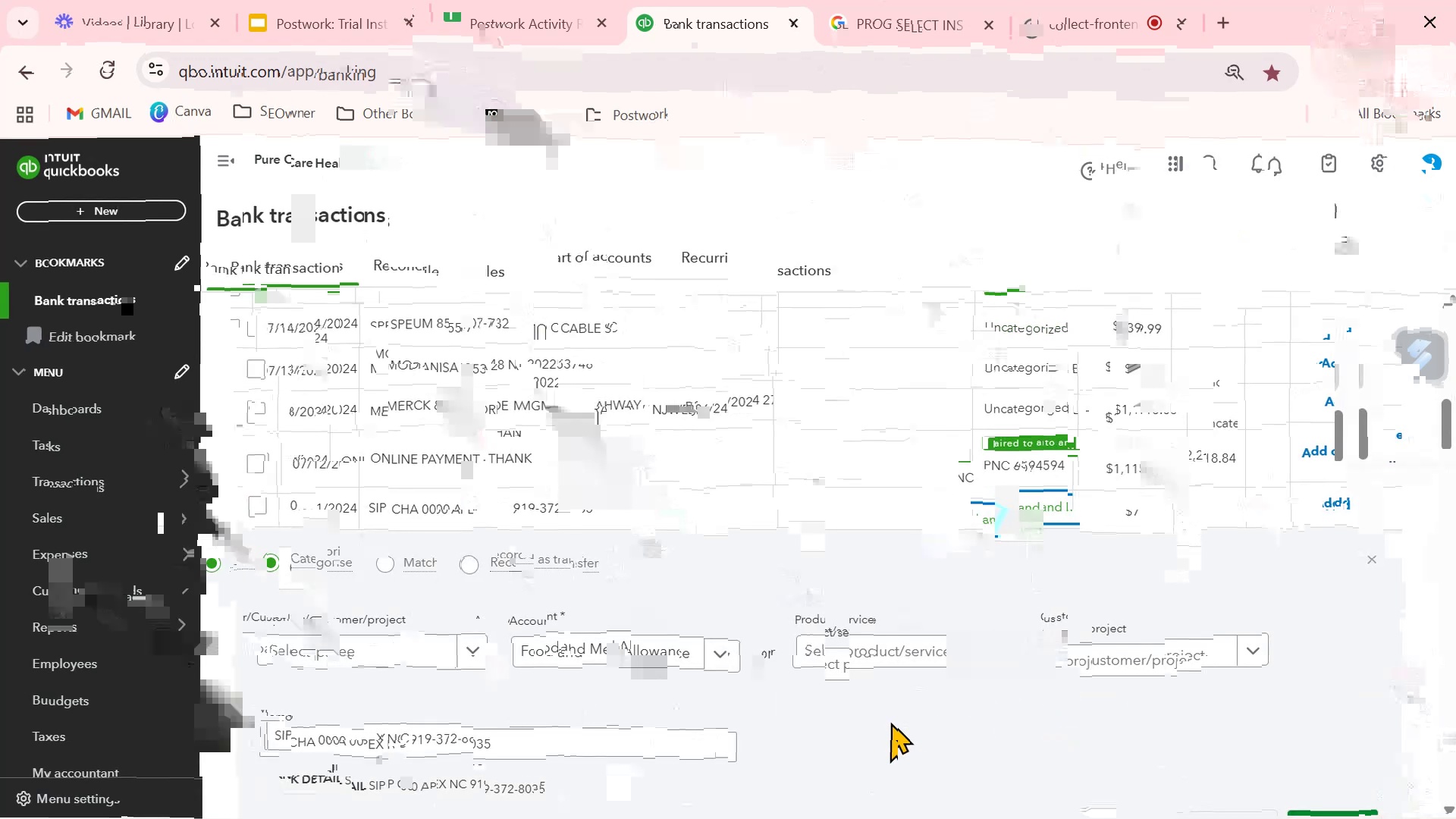 
scroll: coordinate [890, 719], scroll_direction: down, amount: 1.0
 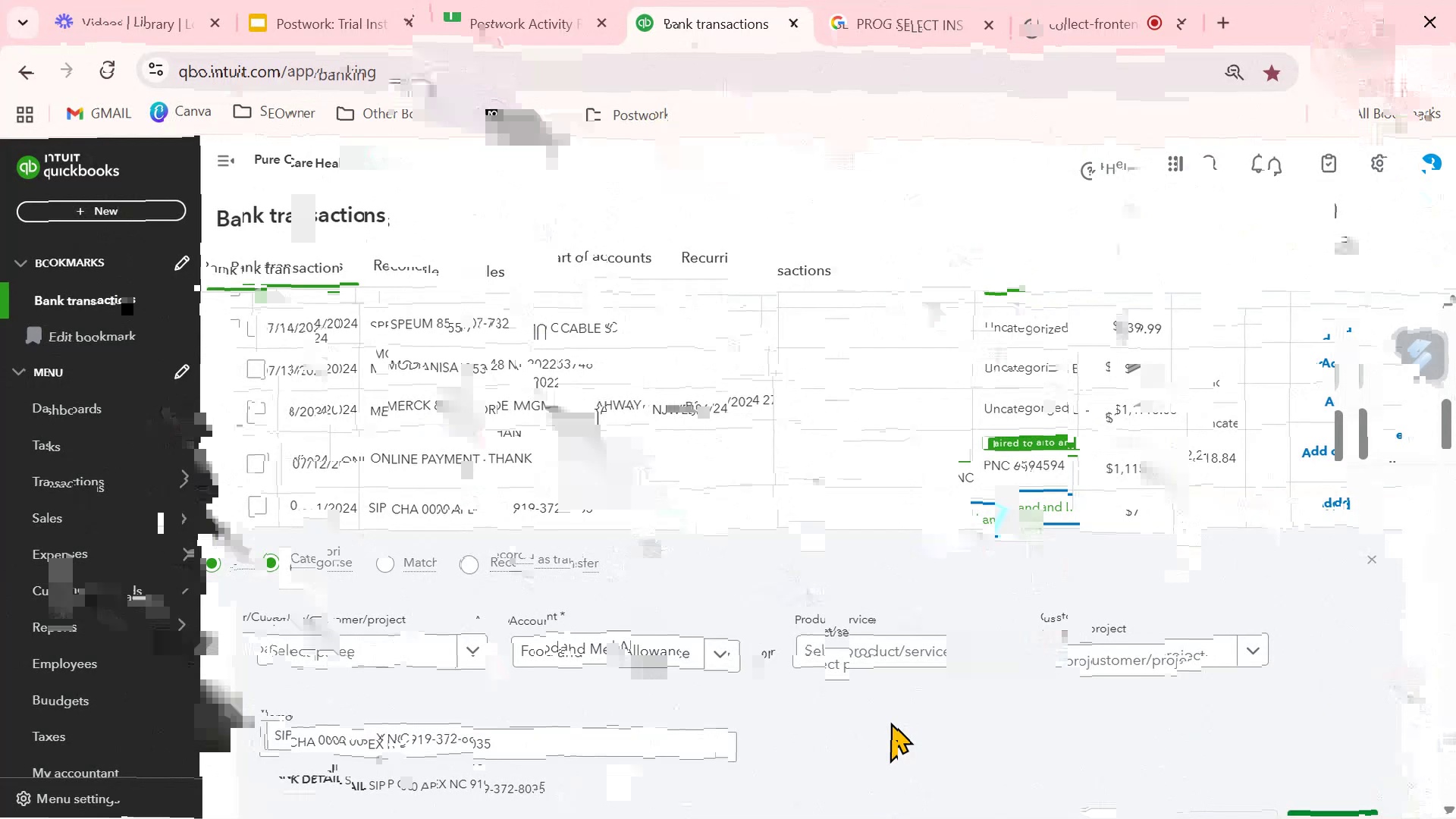 
scroll: coordinate [890, 719], scroll_direction: up, amount: 1.0
 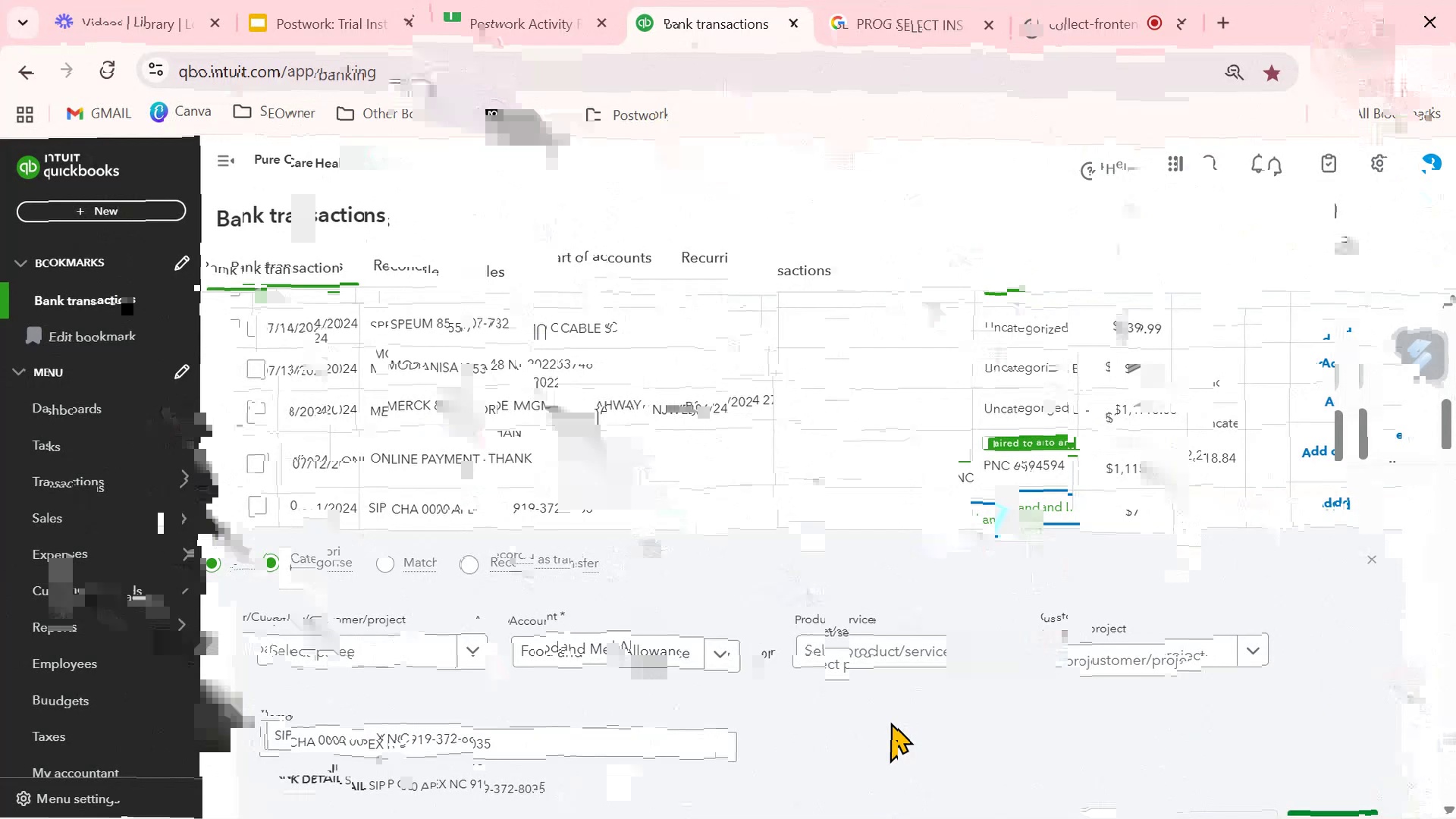 
left_click([1372, 408])
 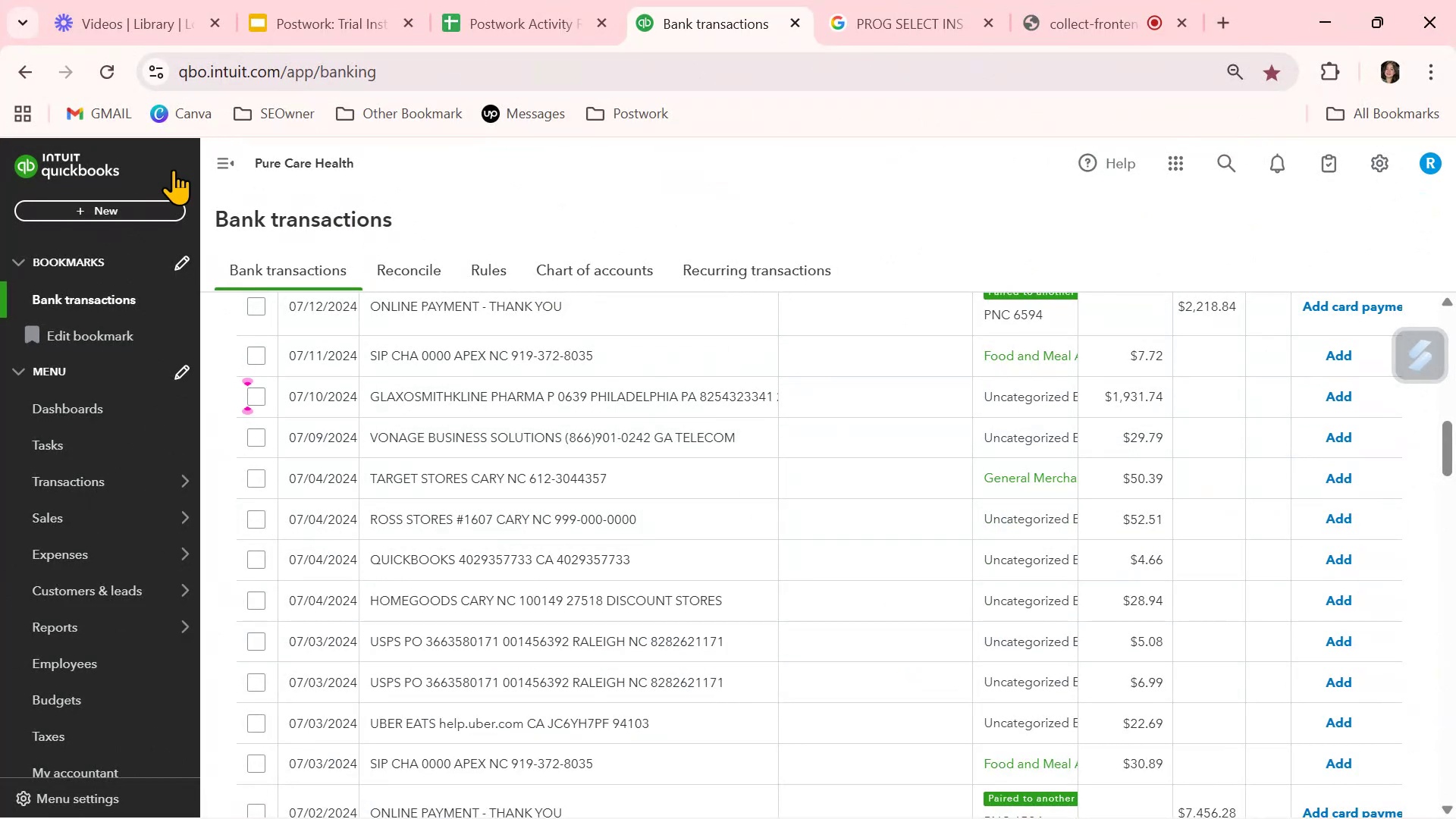 
left_click([121, 77])
 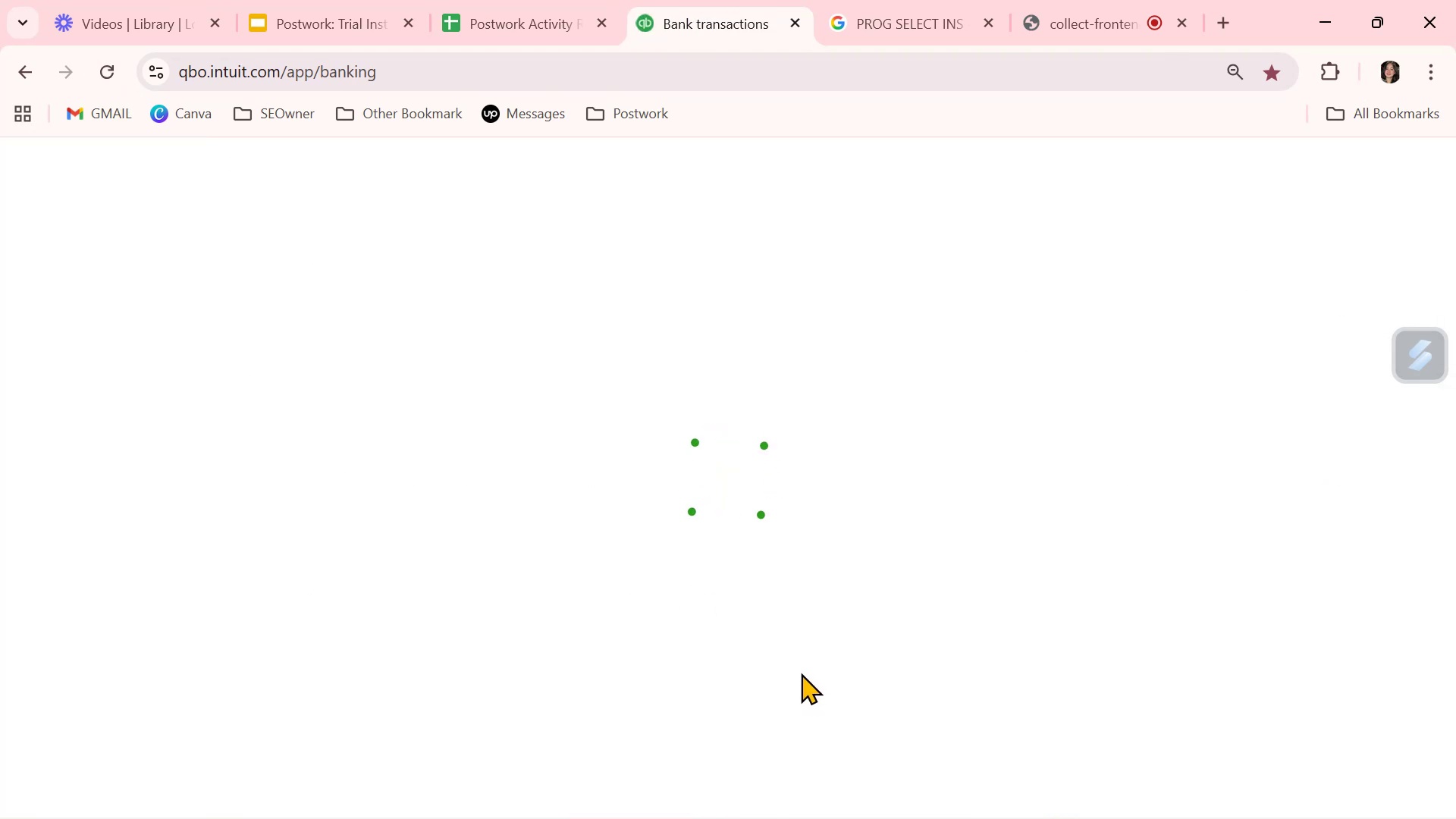 
wait(7.22)
 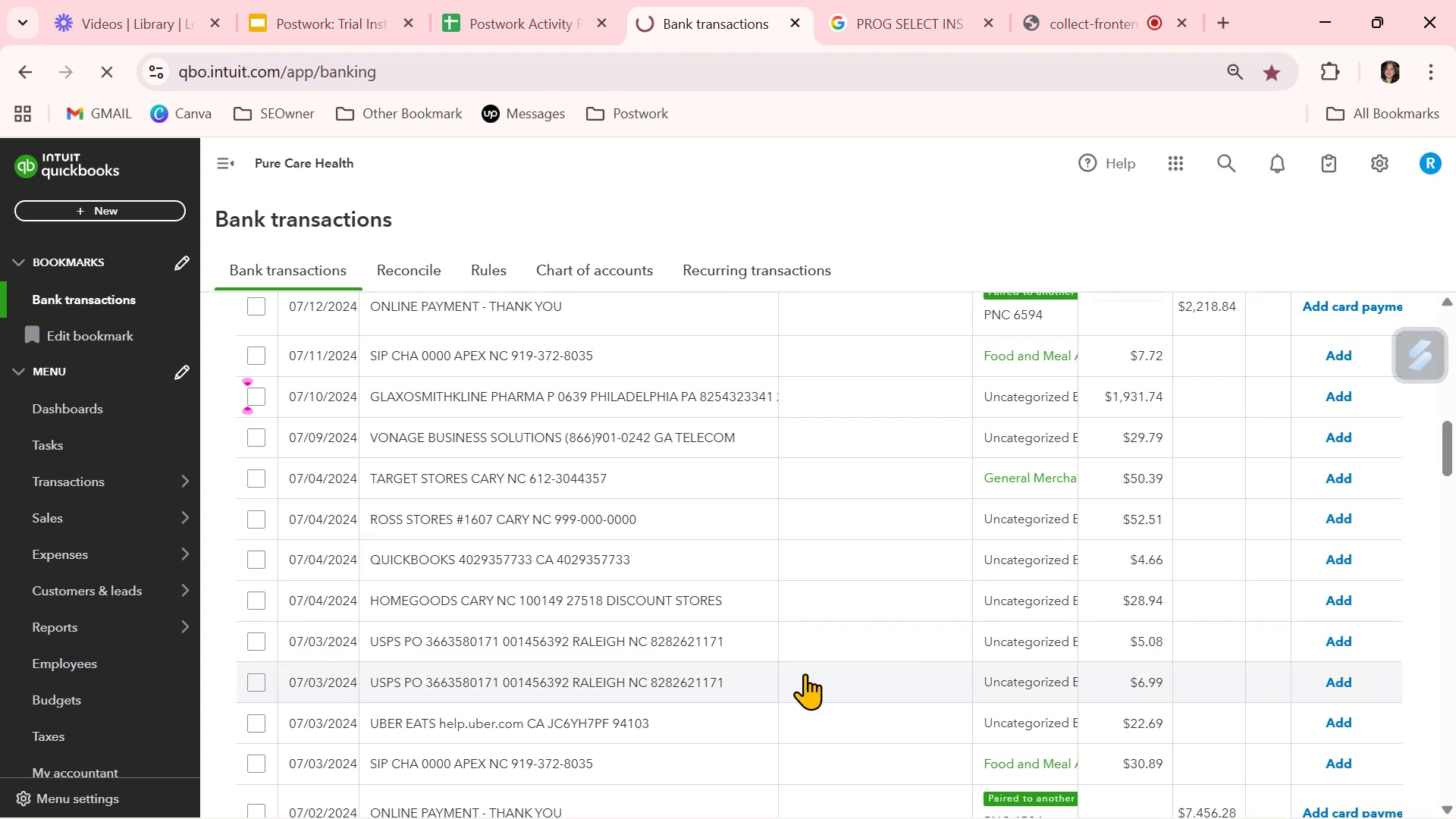 
scroll: coordinate [789, 687], scroll_direction: down, amount: 5.0
 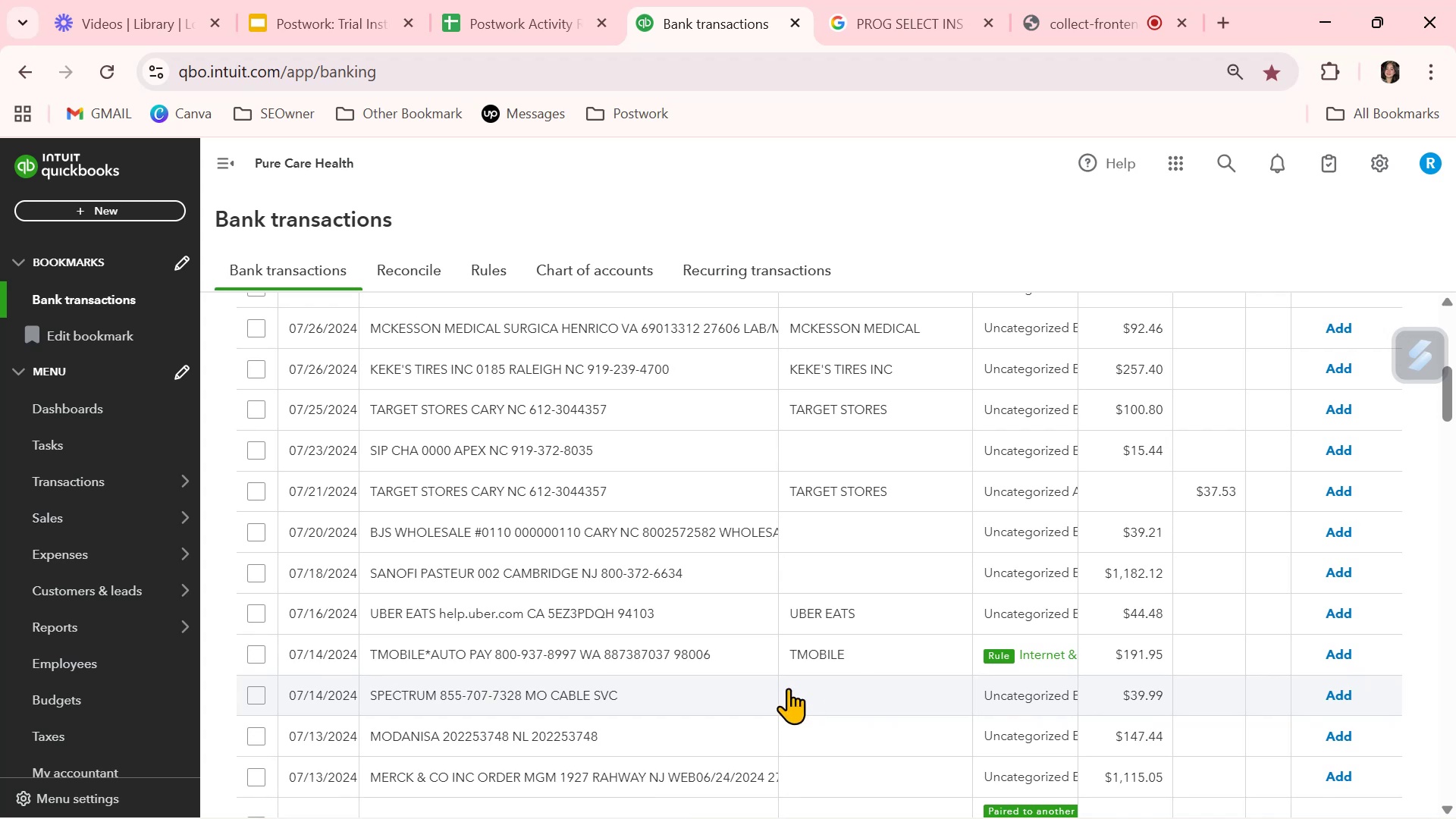 
scroll: coordinate [791, 678], scroll_direction: up, amount: 2.0
 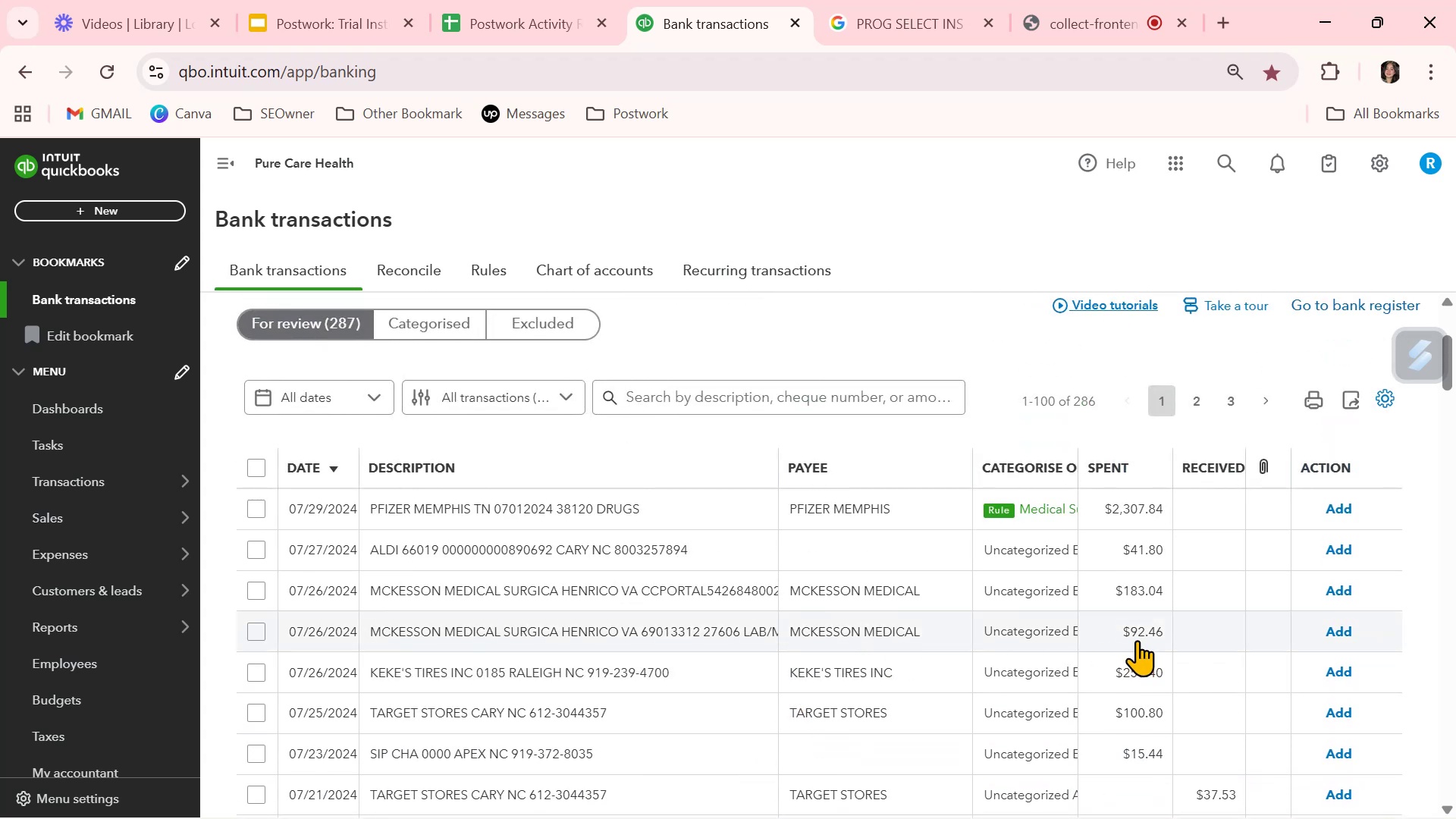 
scroll: coordinate [977, 657], scroll_direction: down, amount: 3.0
 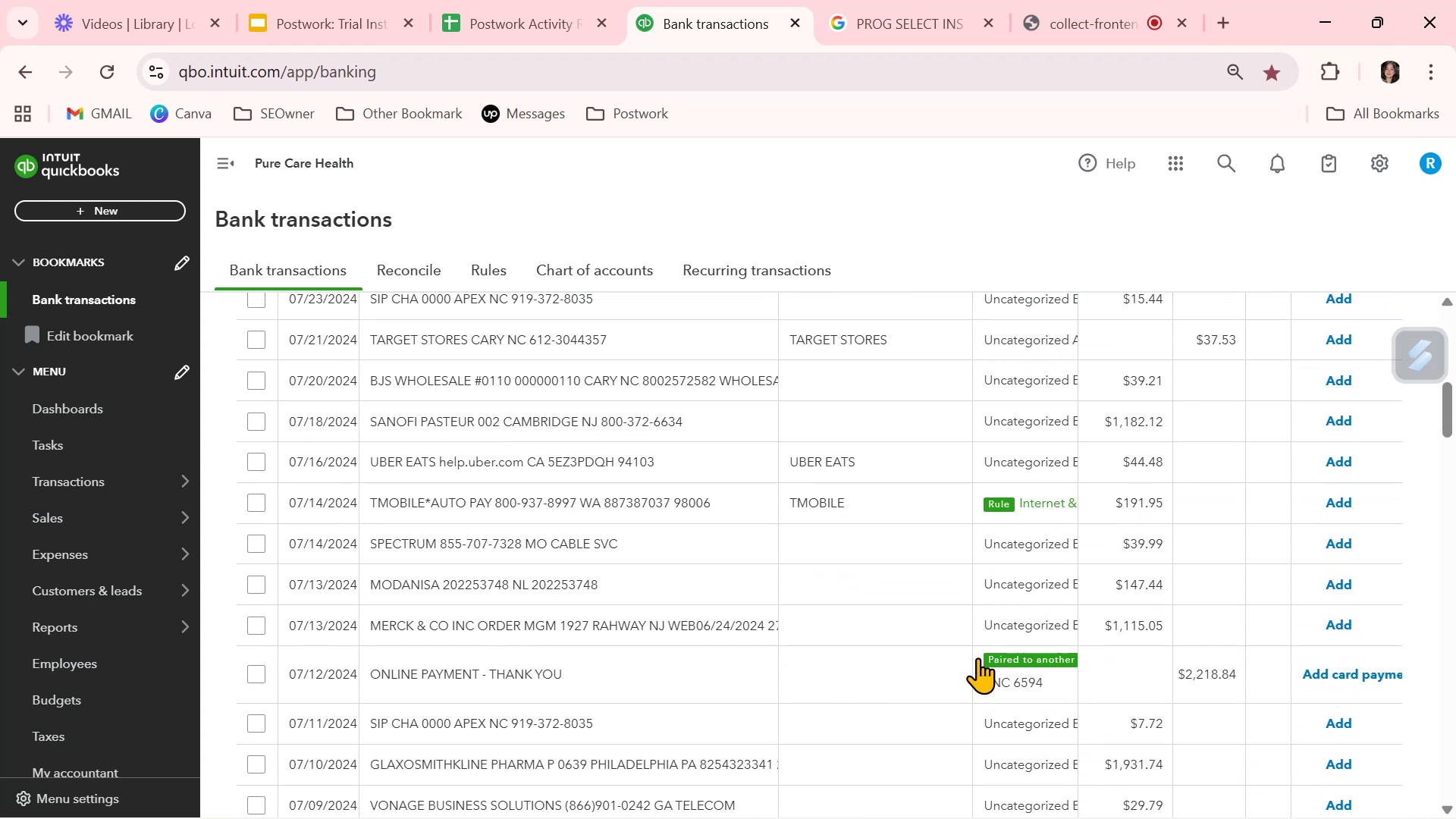 
scroll: coordinate [977, 657], scroll_direction: up, amount: 2.0
 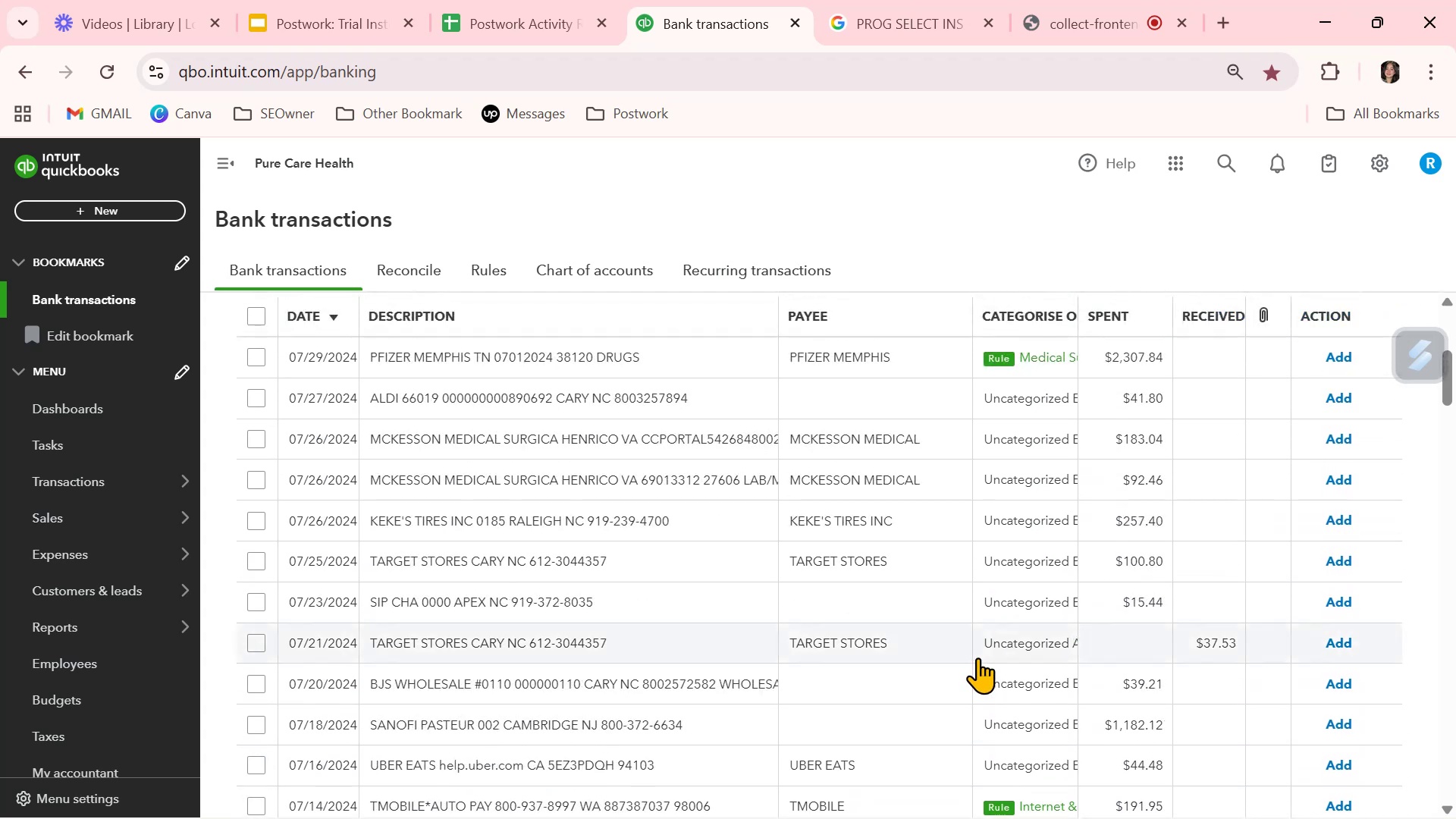 
scroll: coordinate [977, 657], scroll_direction: none, amount: 0.0
 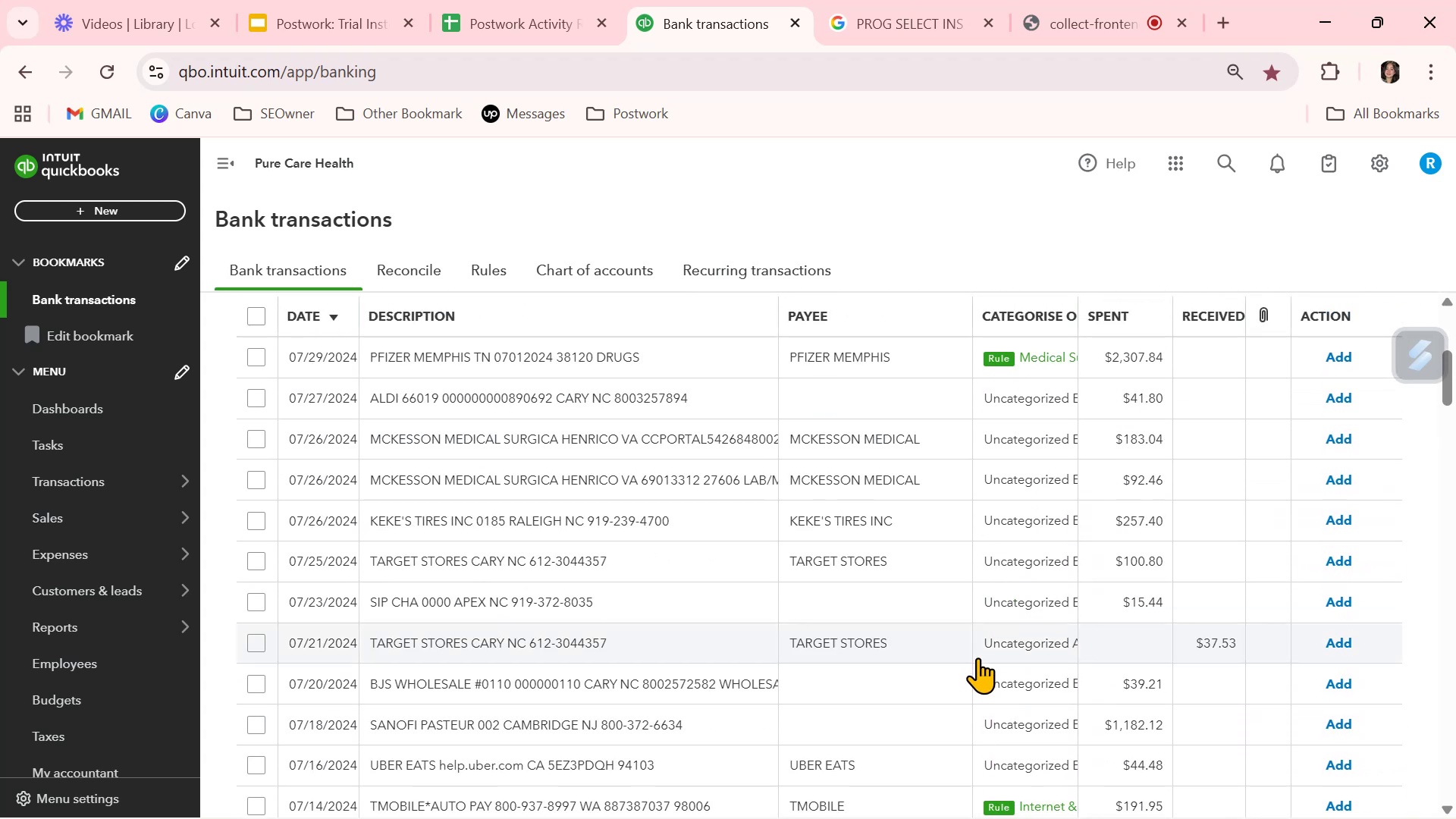 
scroll: coordinate [977, 657], scroll_direction: down, amount: 2.0
 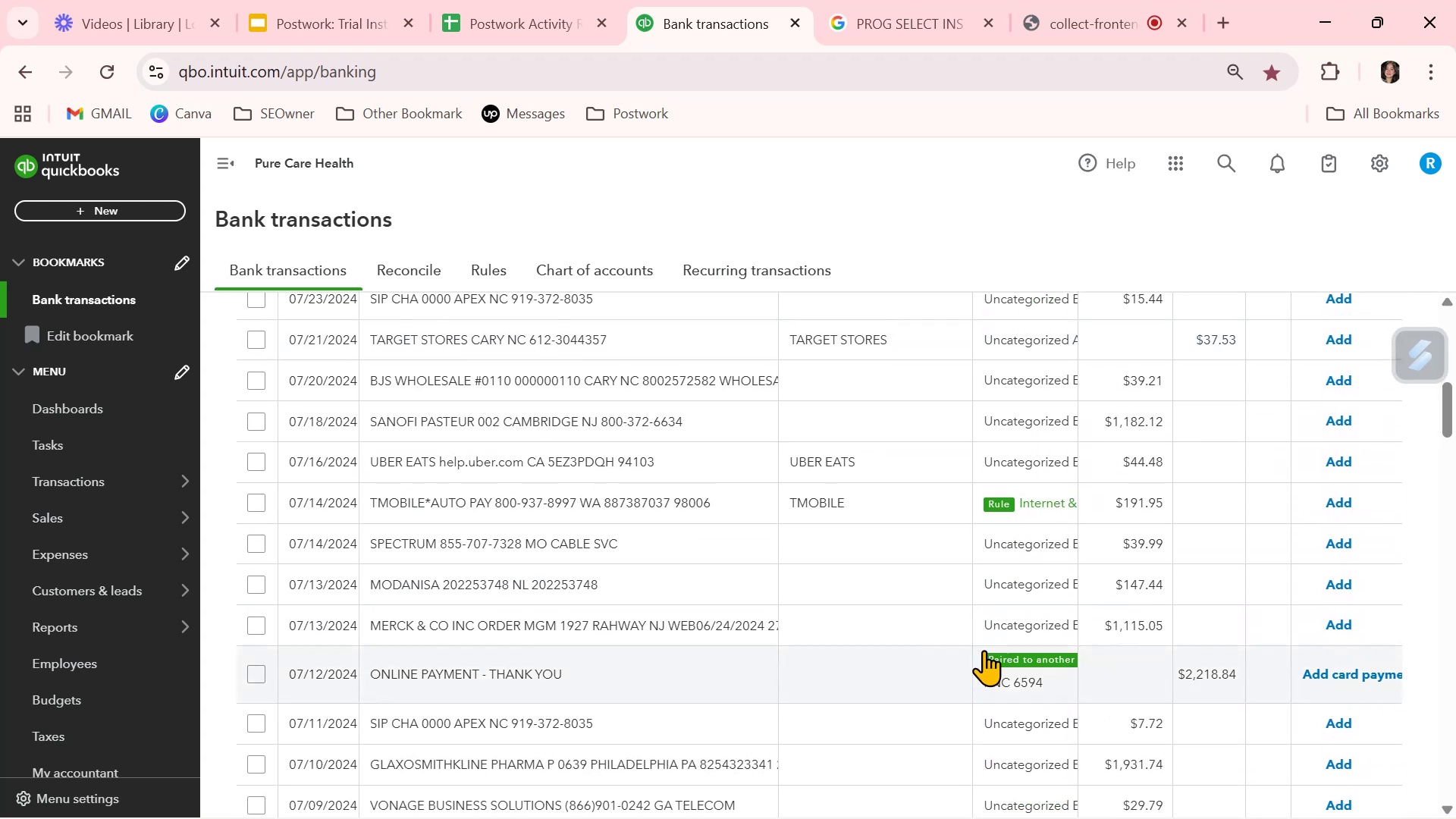 
left_click([1031, 454])
 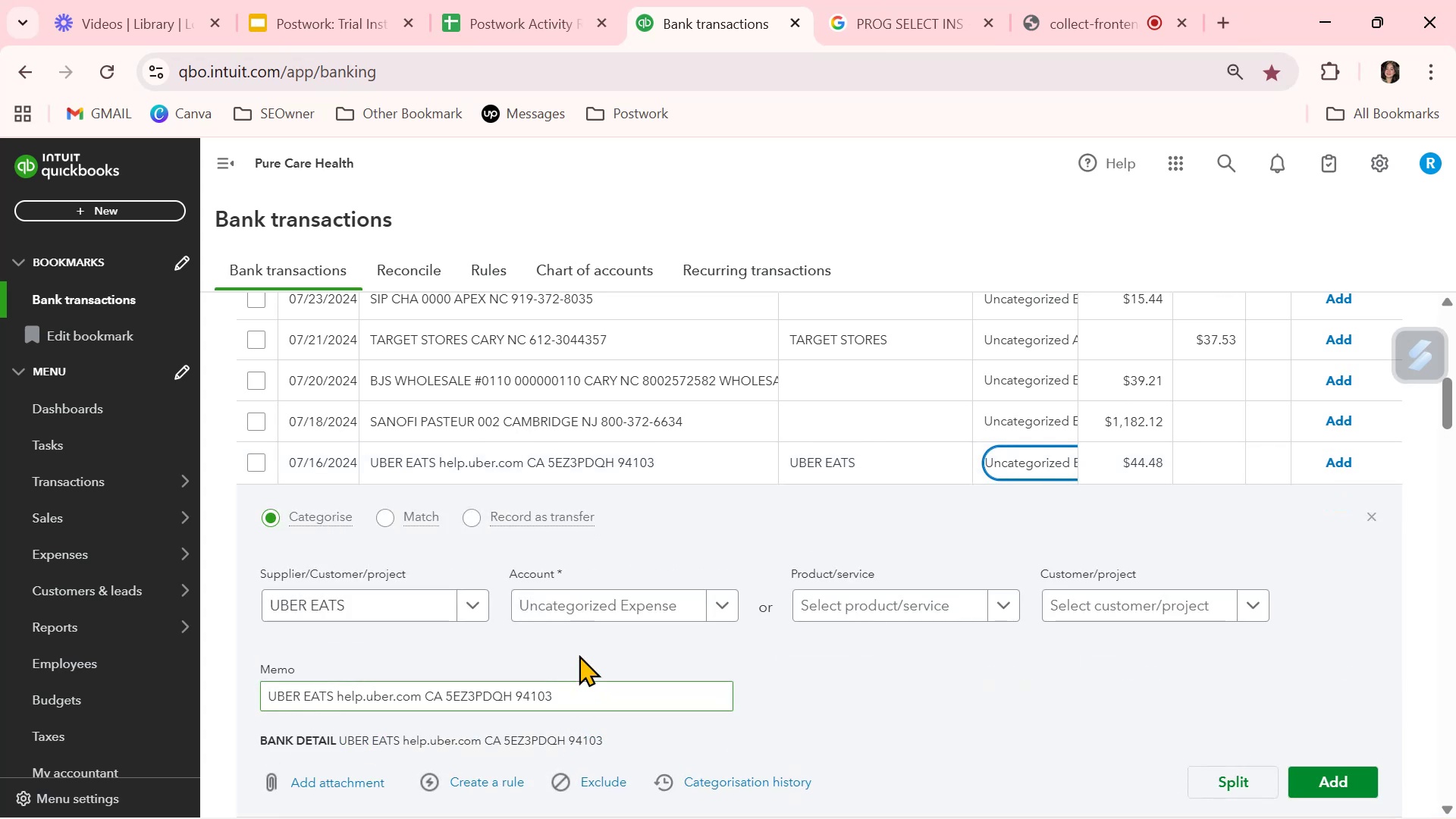 
left_click([595, 613])
 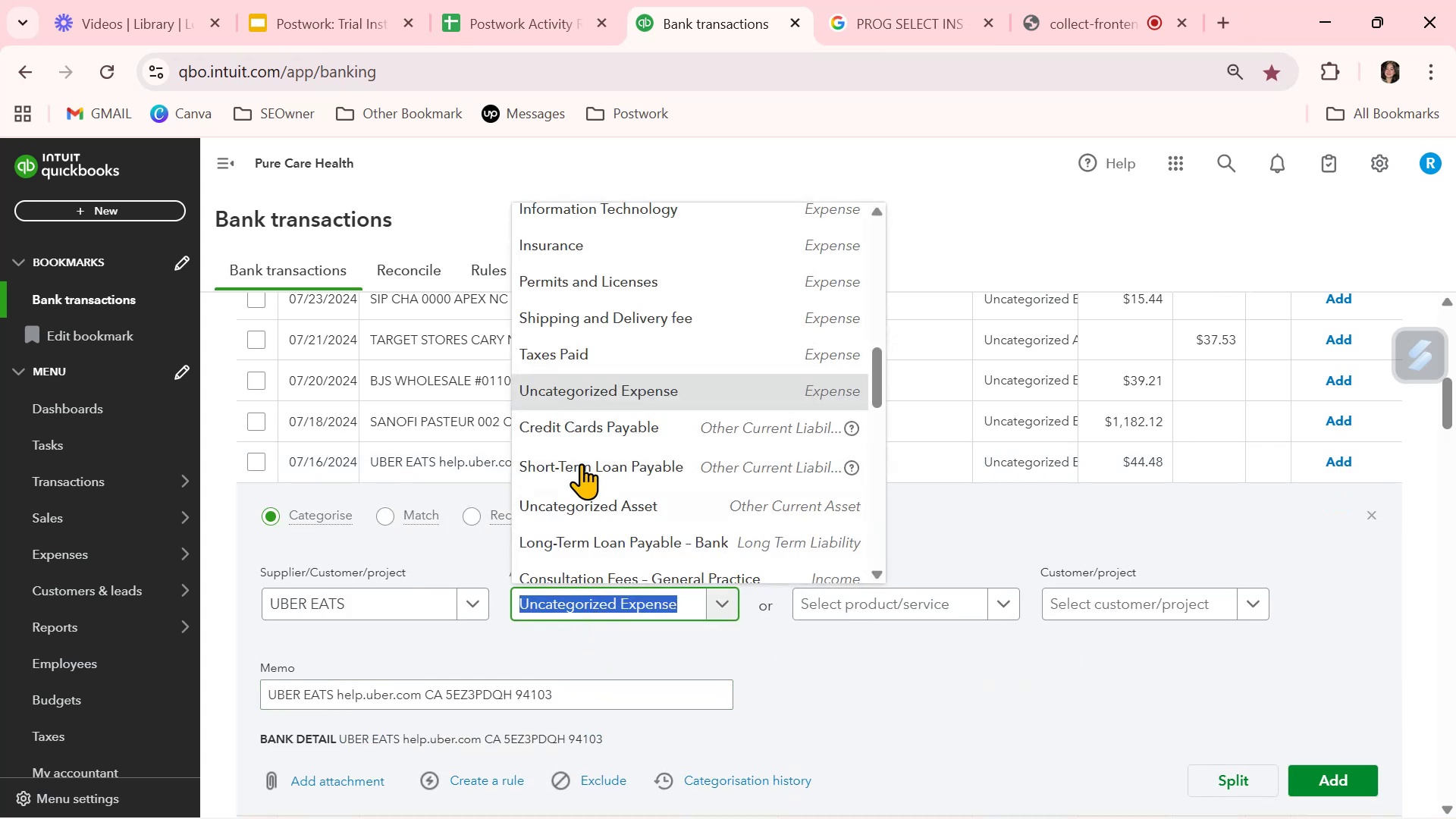 
scroll: coordinate [582, 411], scroll_direction: up, amount: 10.0
 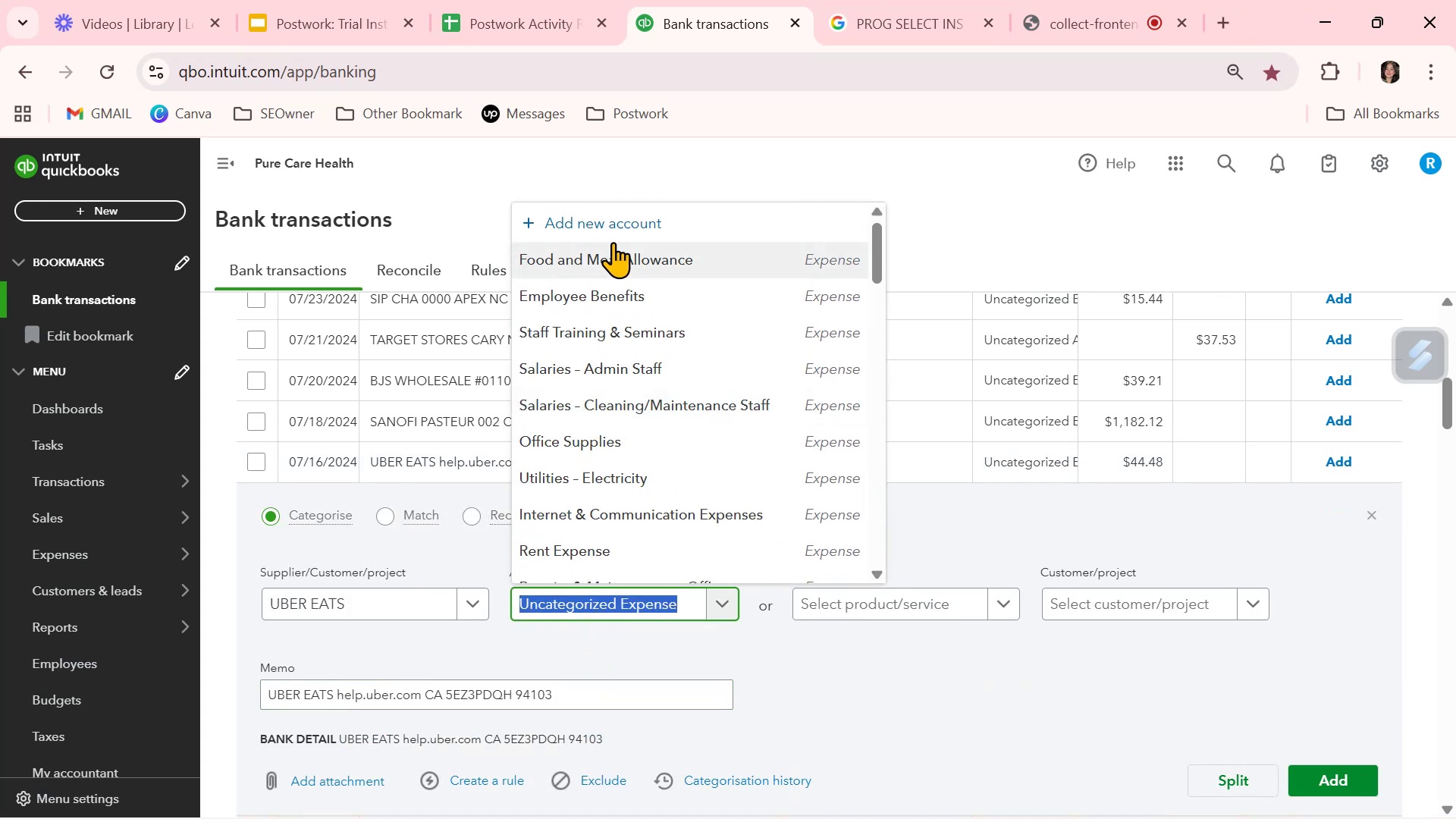 
left_click([612, 259])
 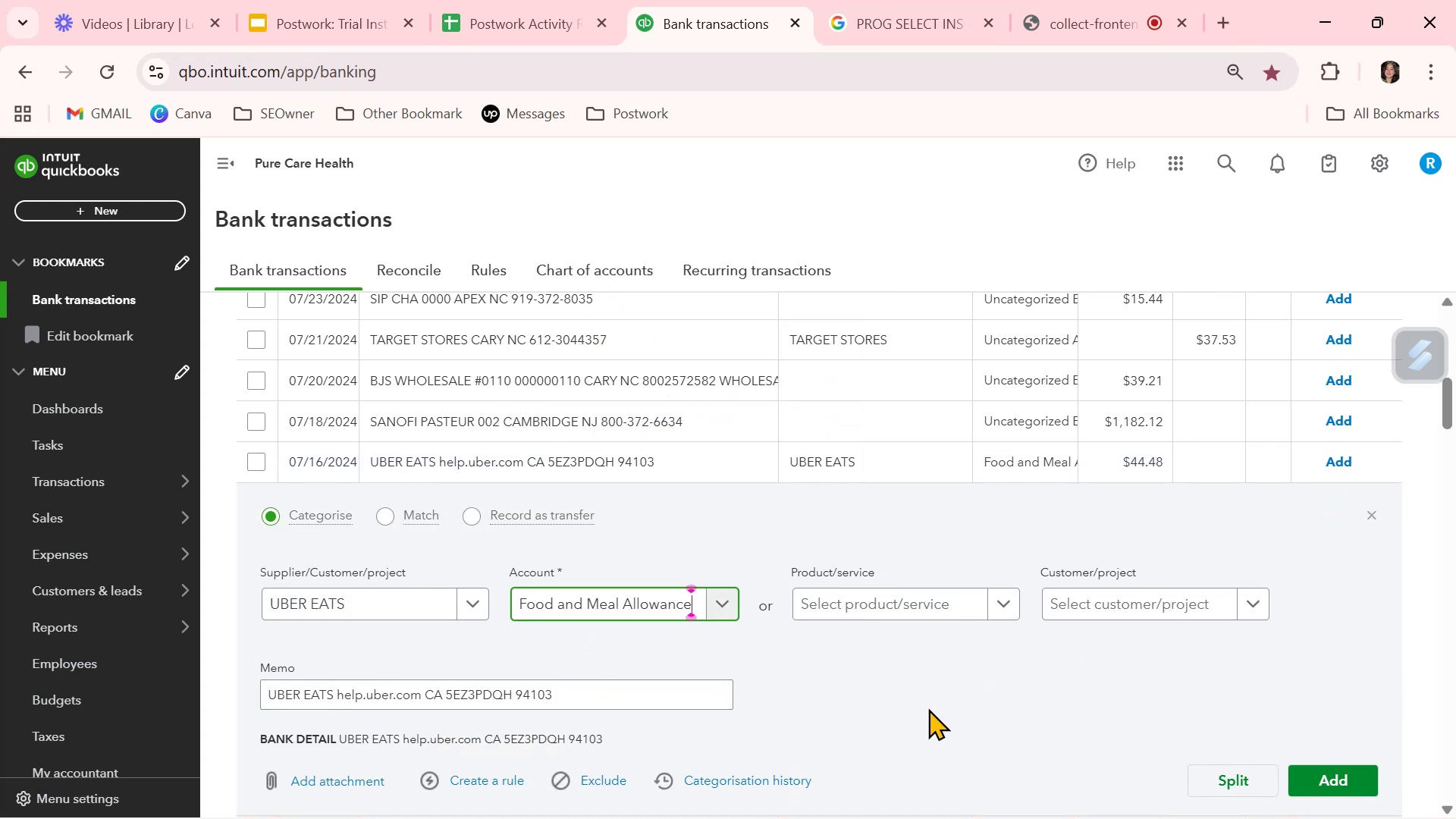 
left_click([921, 716])
 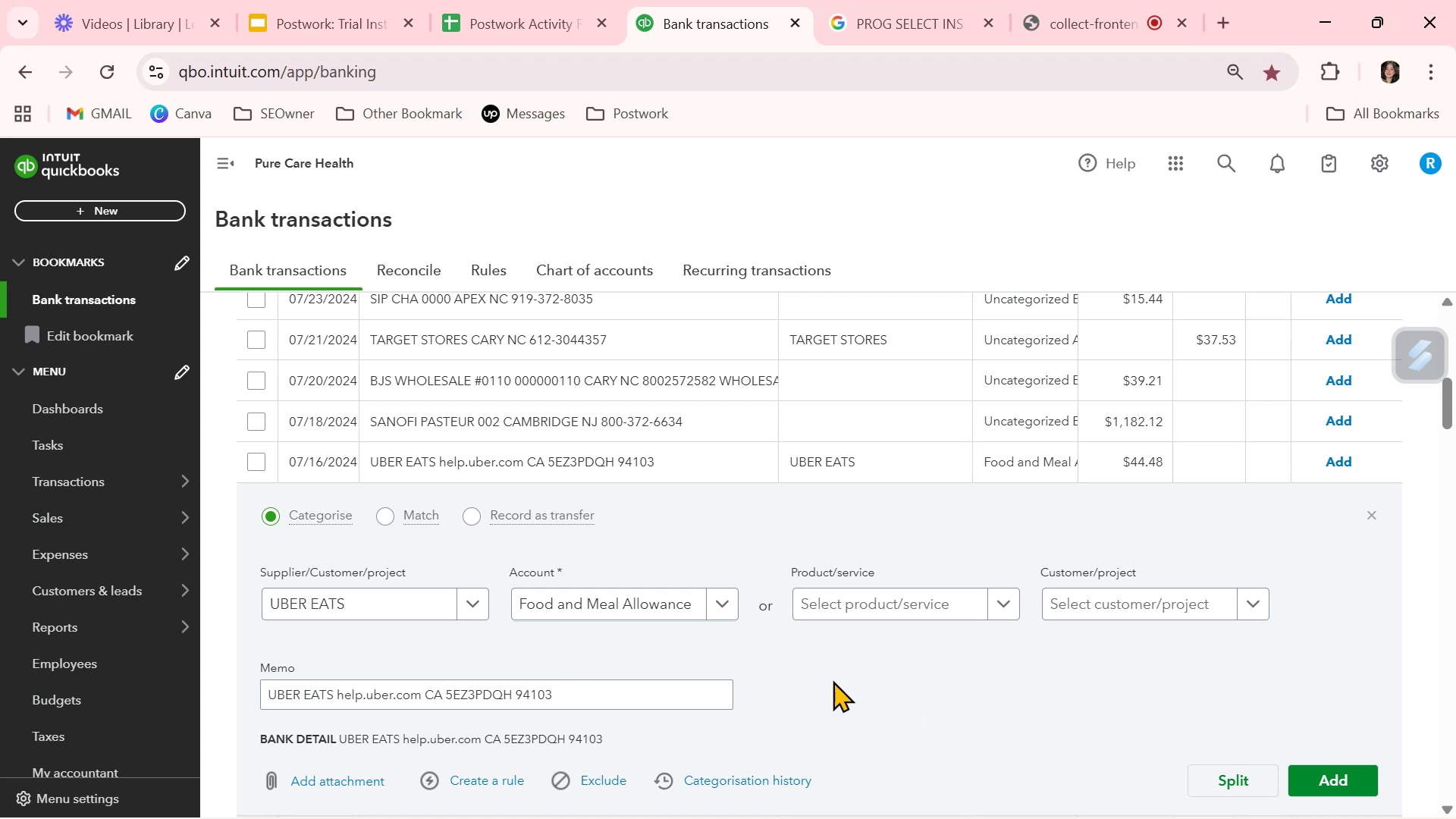 
wait(5.4)
 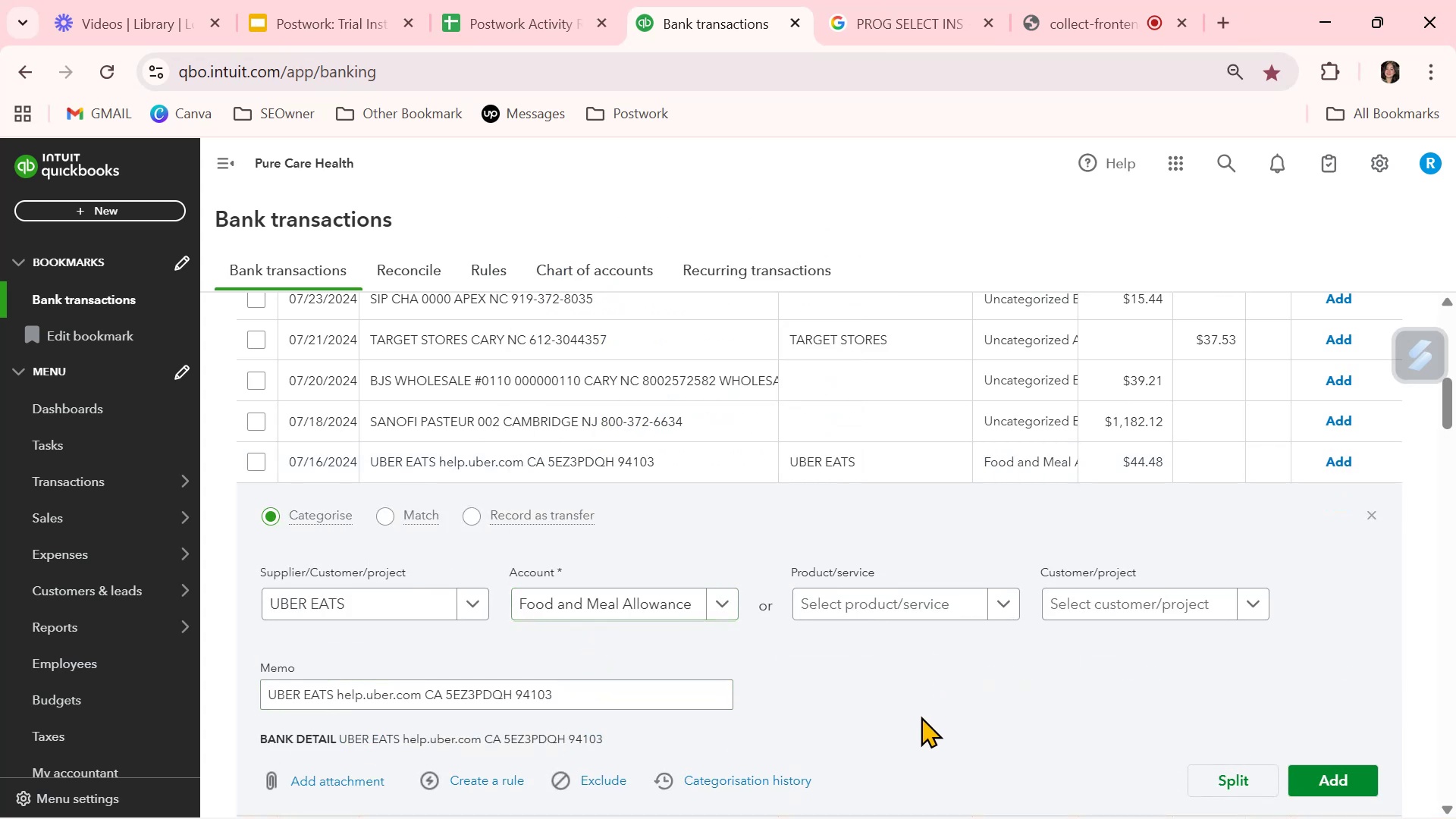 
left_click([262, 516])
 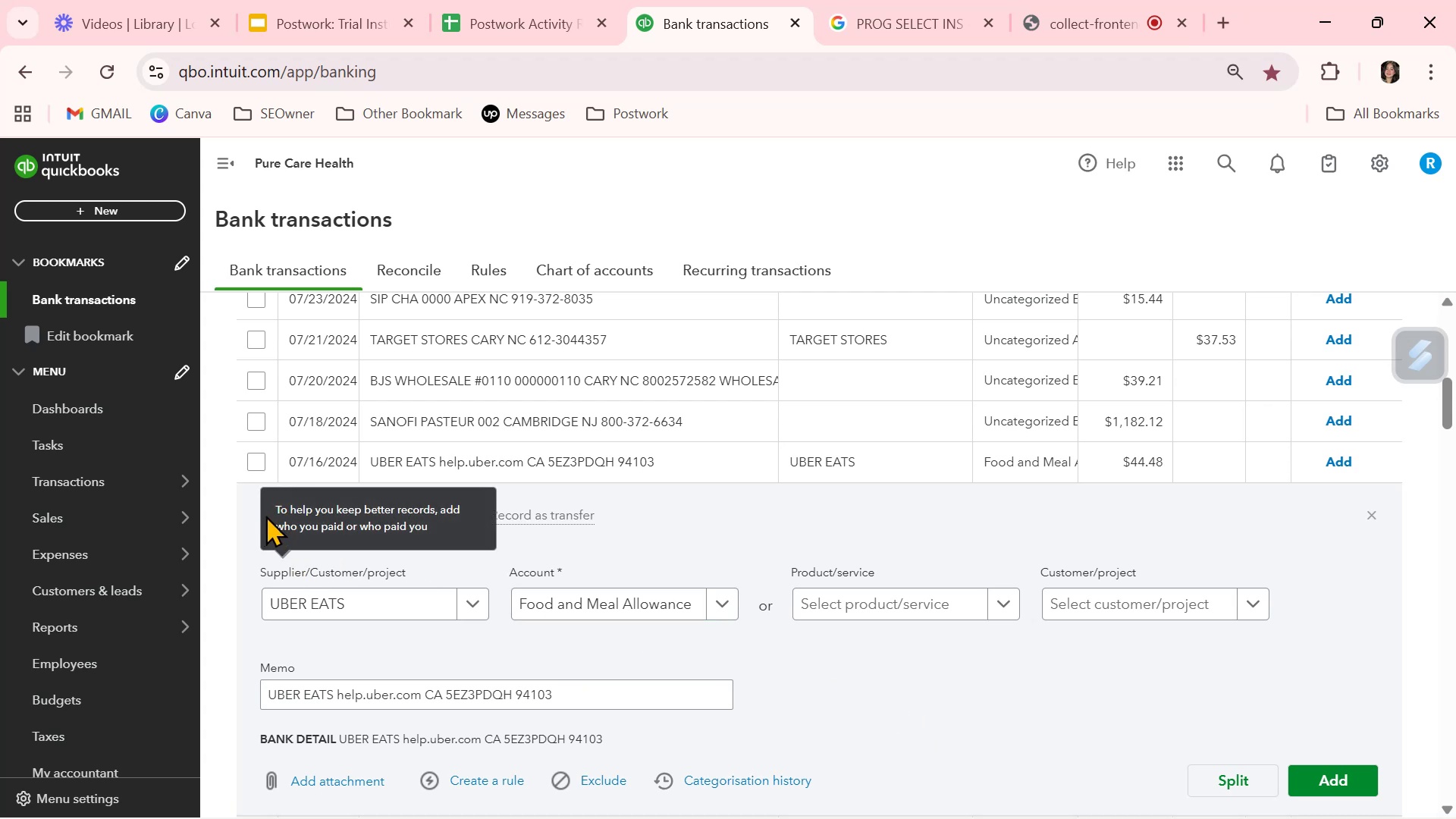 
triple_click([265, 514])
 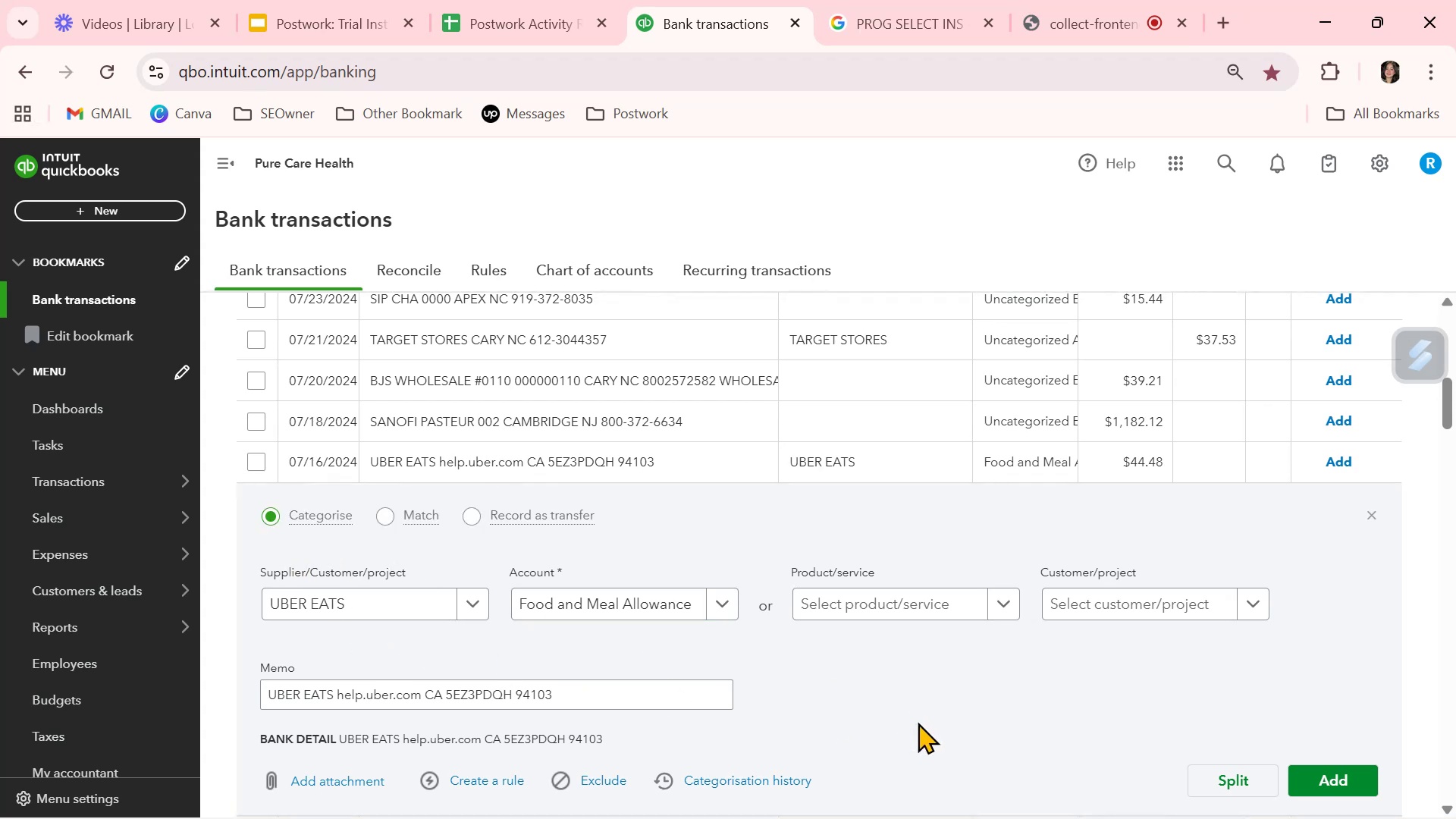 
left_click([918, 722])
 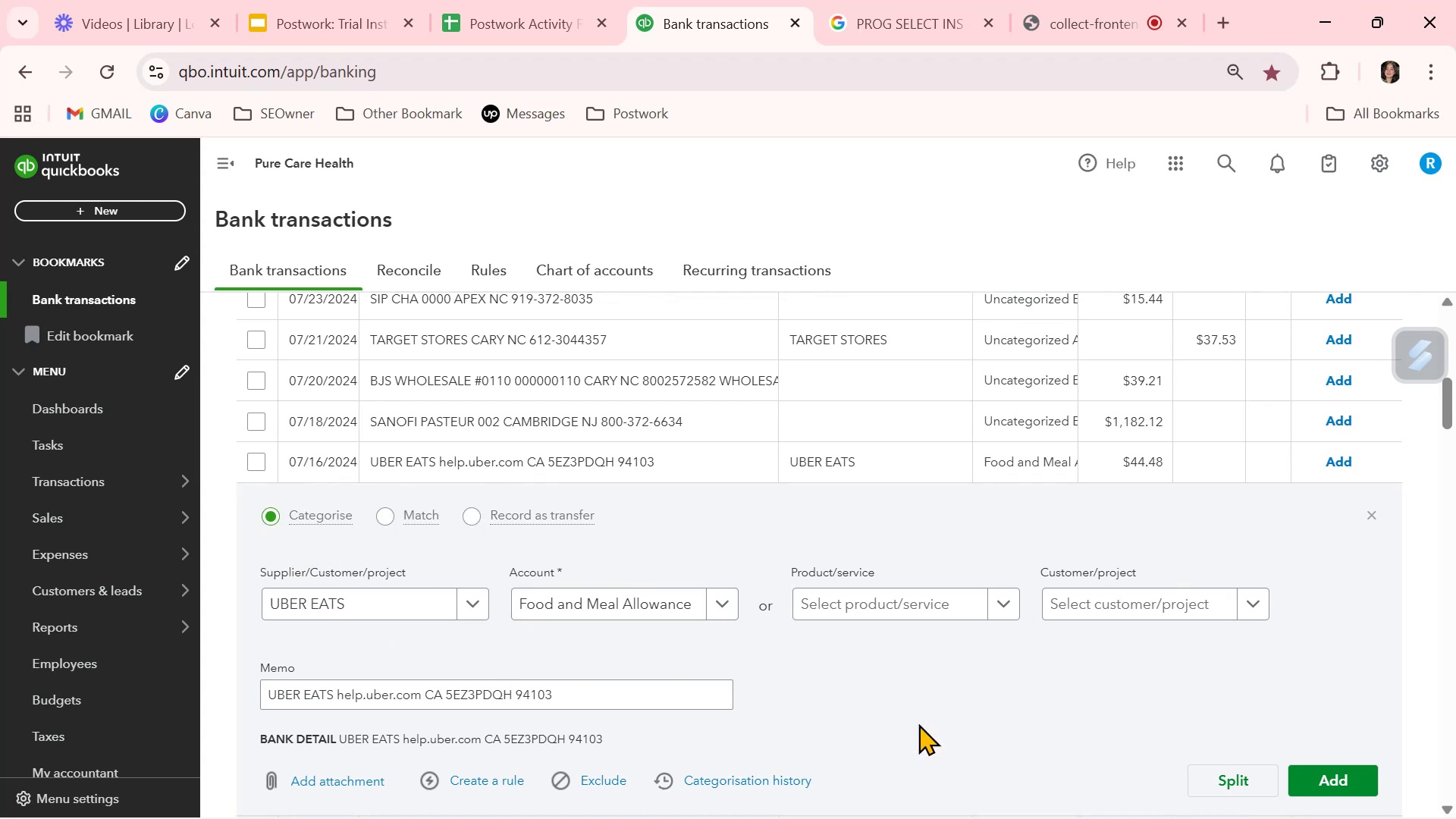 
scroll: coordinate [918, 723], scroll_direction: down, amount: 3.0
 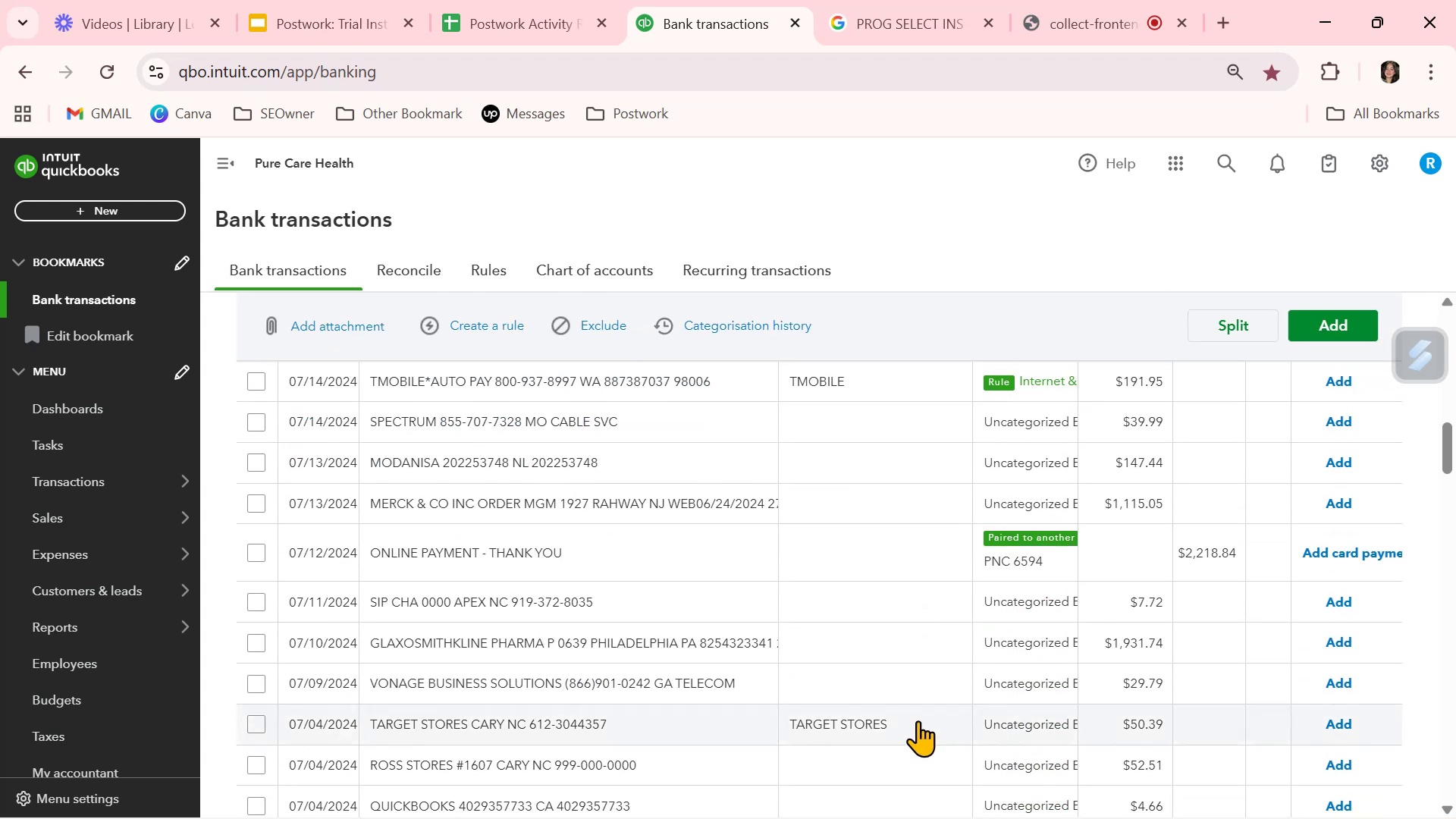 
scroll: coordinate [918, 720], scroll_direction: up, amount: 2.0
 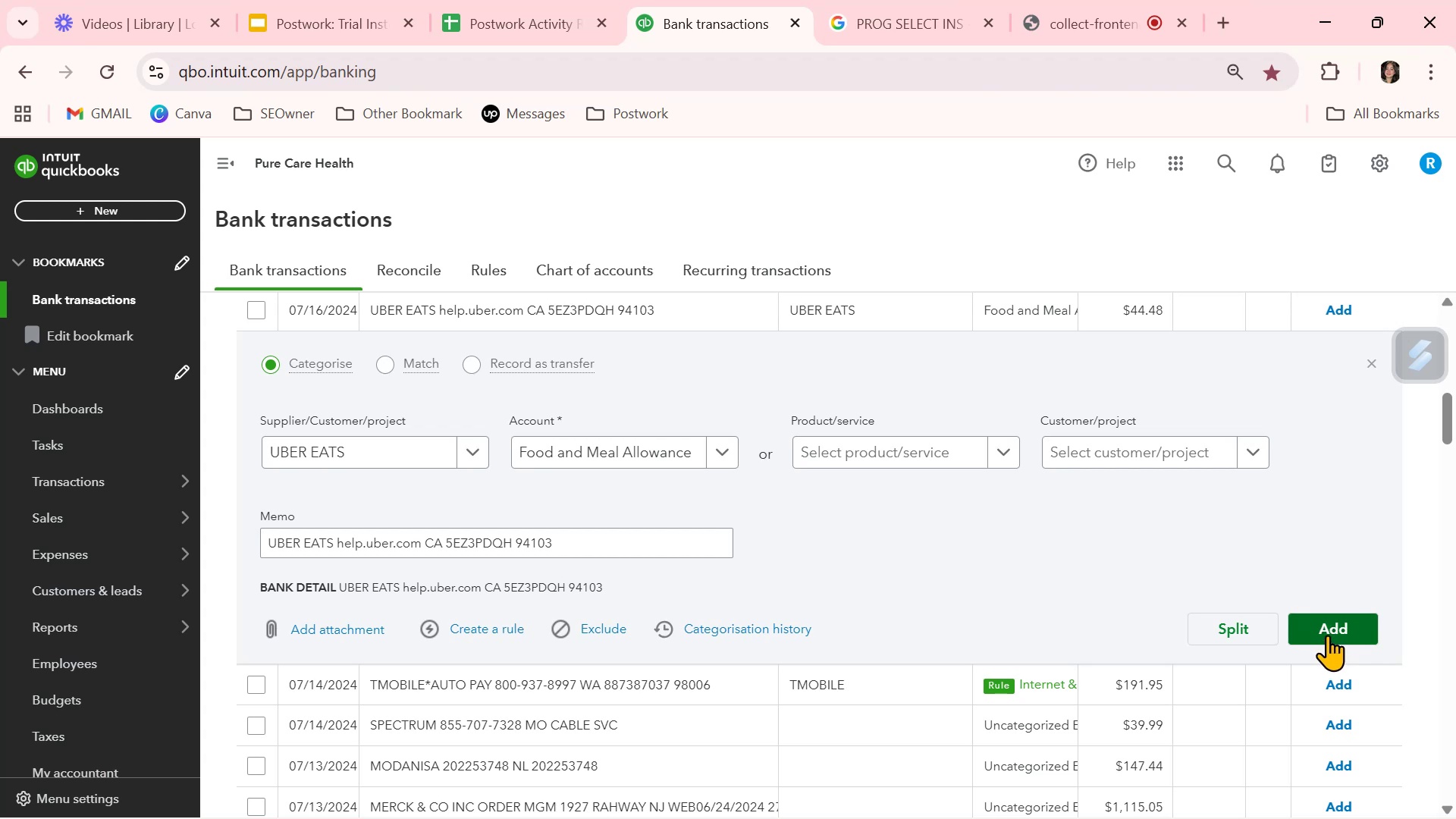 
wait(11.04)
 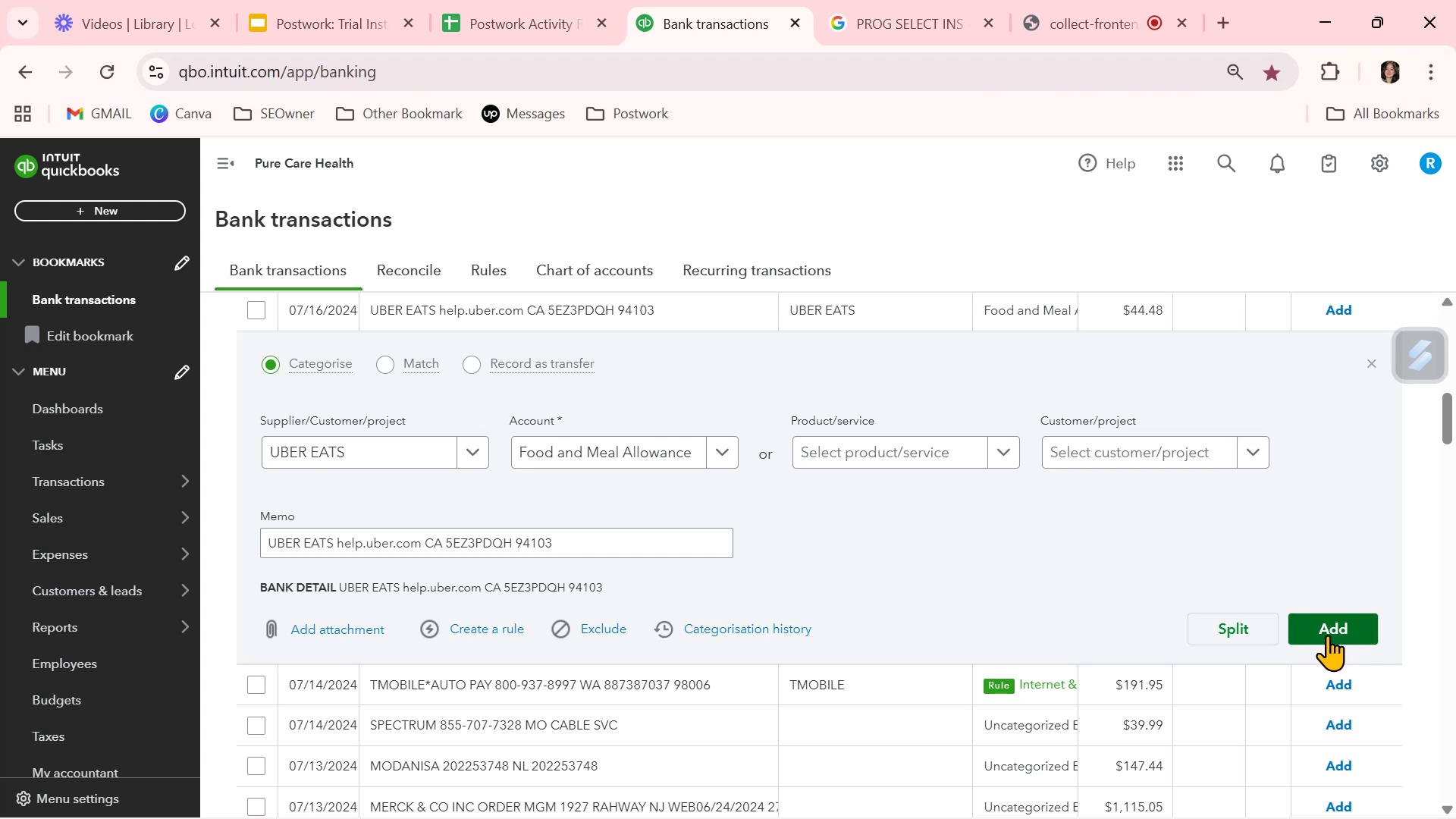 
left_click([491, 631])
 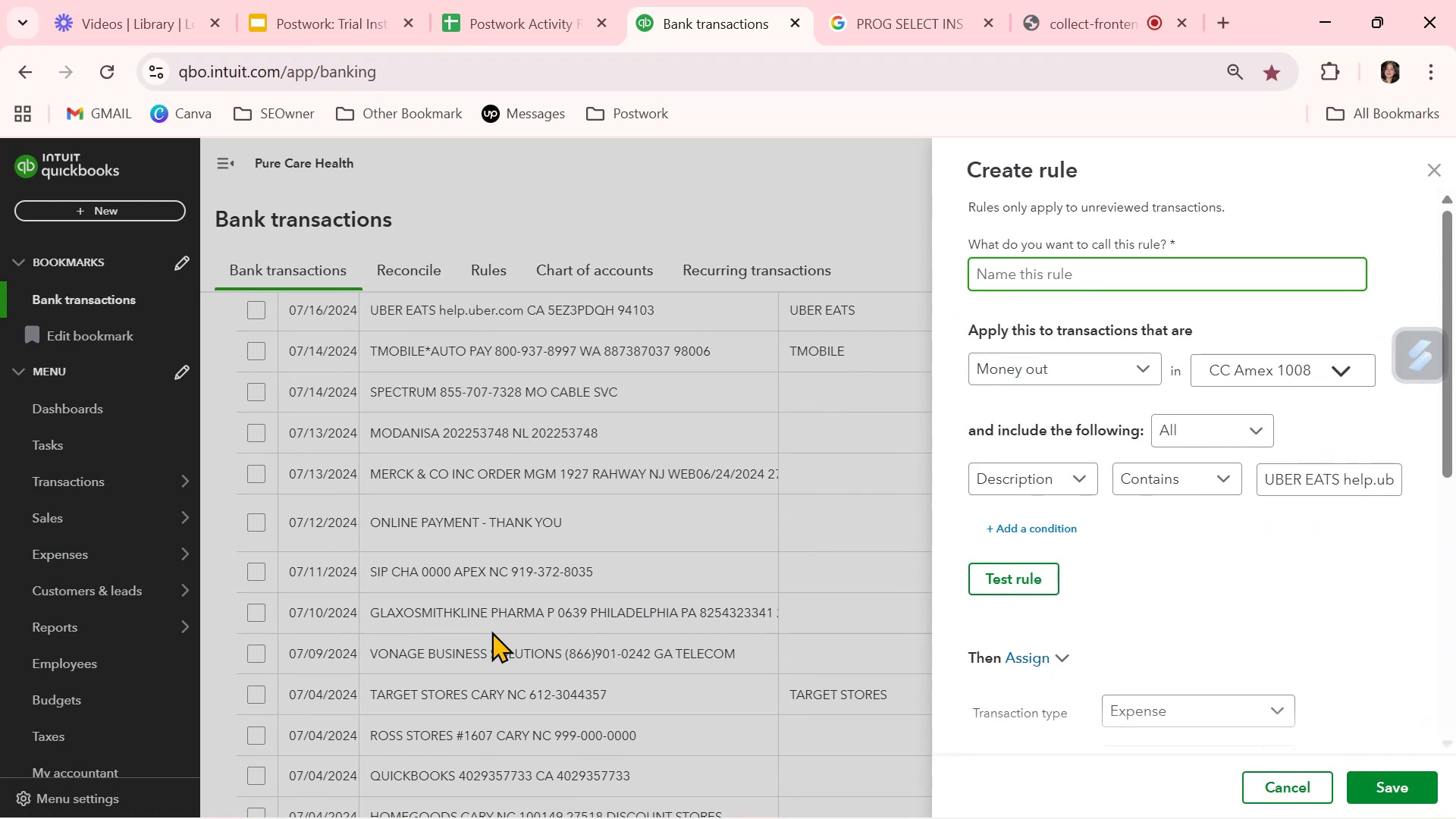 
wait(5.58)
 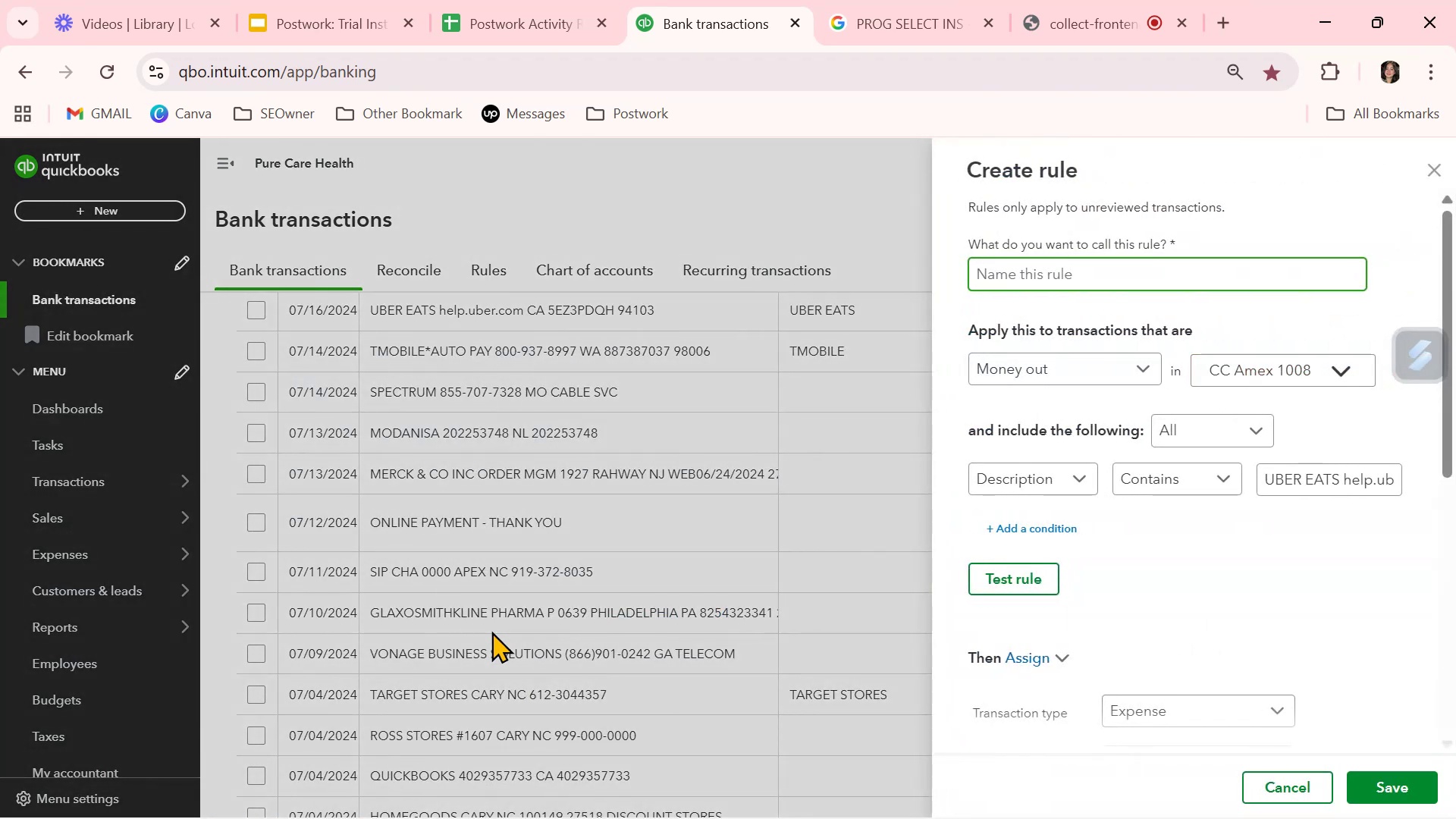 
left_click([1027, 573])
 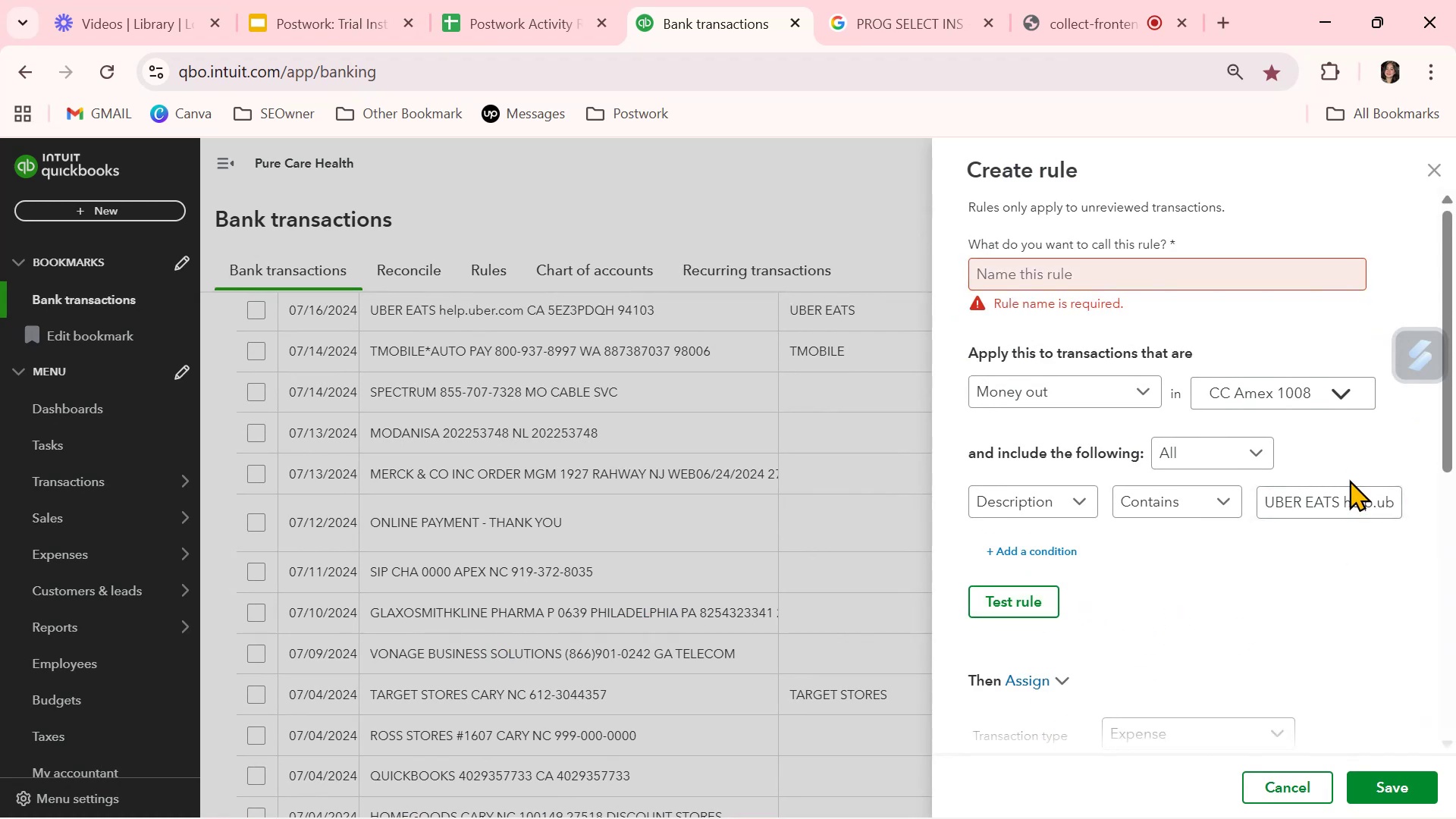 
left_click_drag(start_coordinate=[1339, 497], to_coordinate=[1257, 497])
 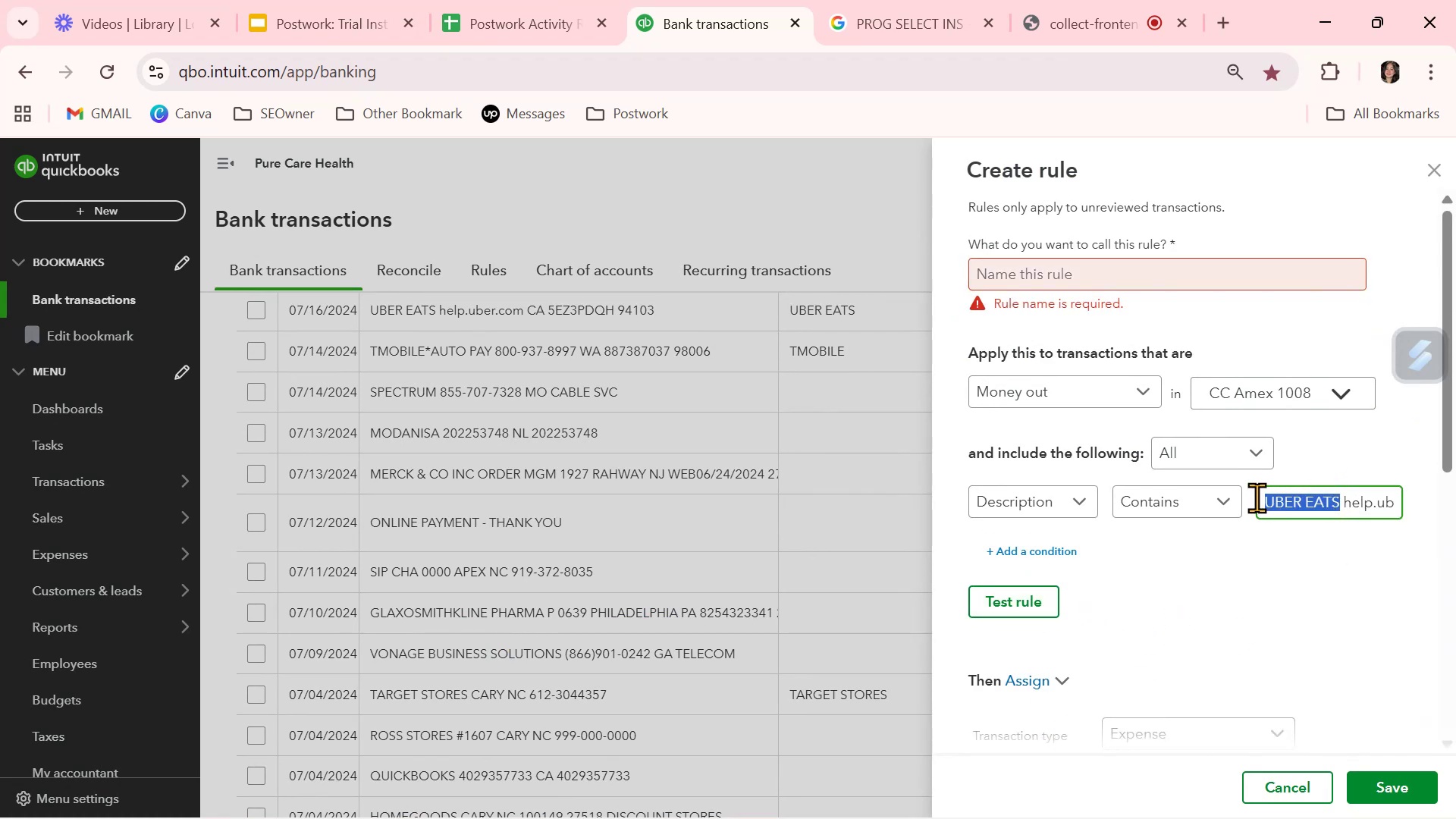 
key(Control+ControlLeft)
 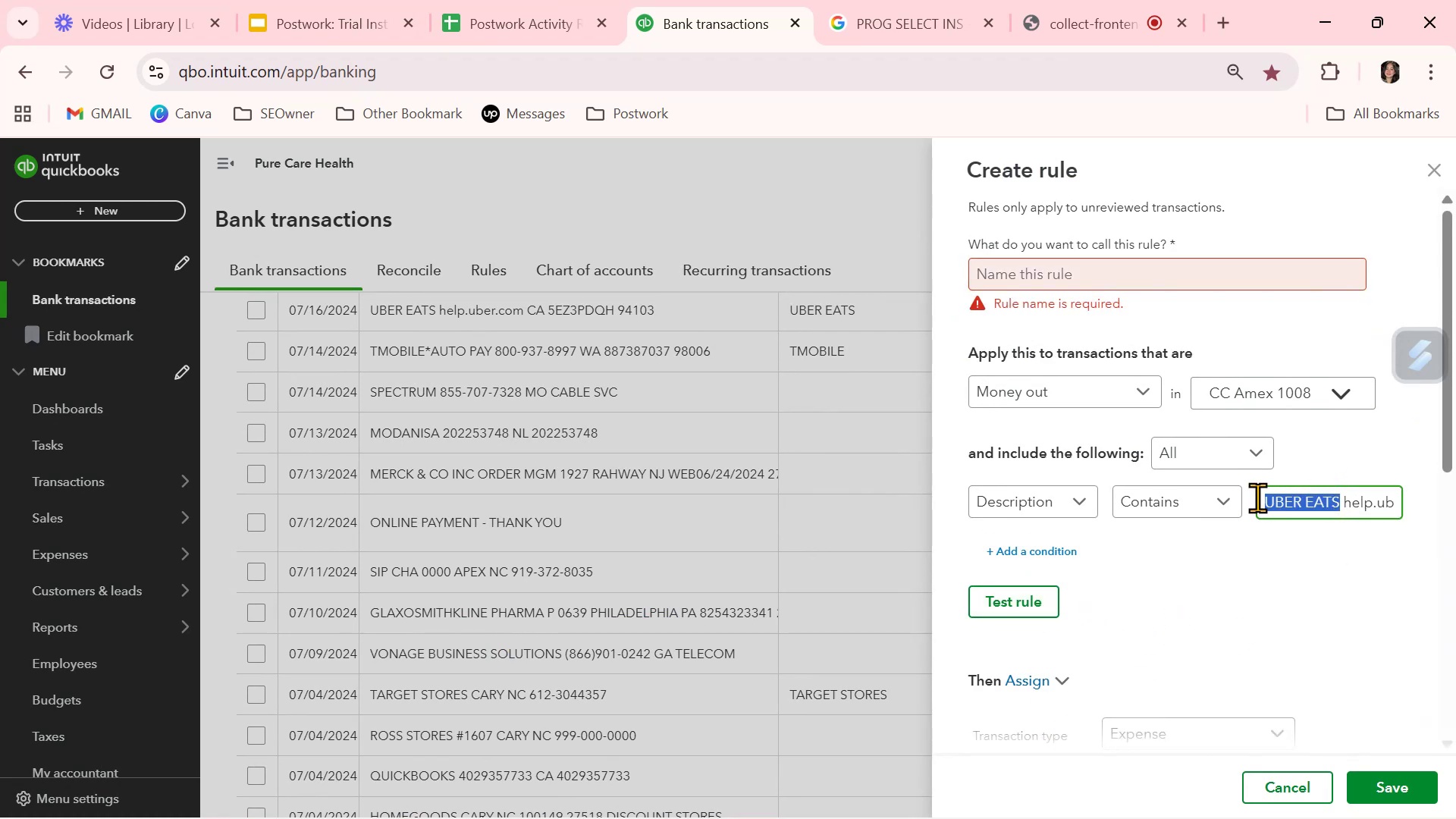 
key(Control+C)
 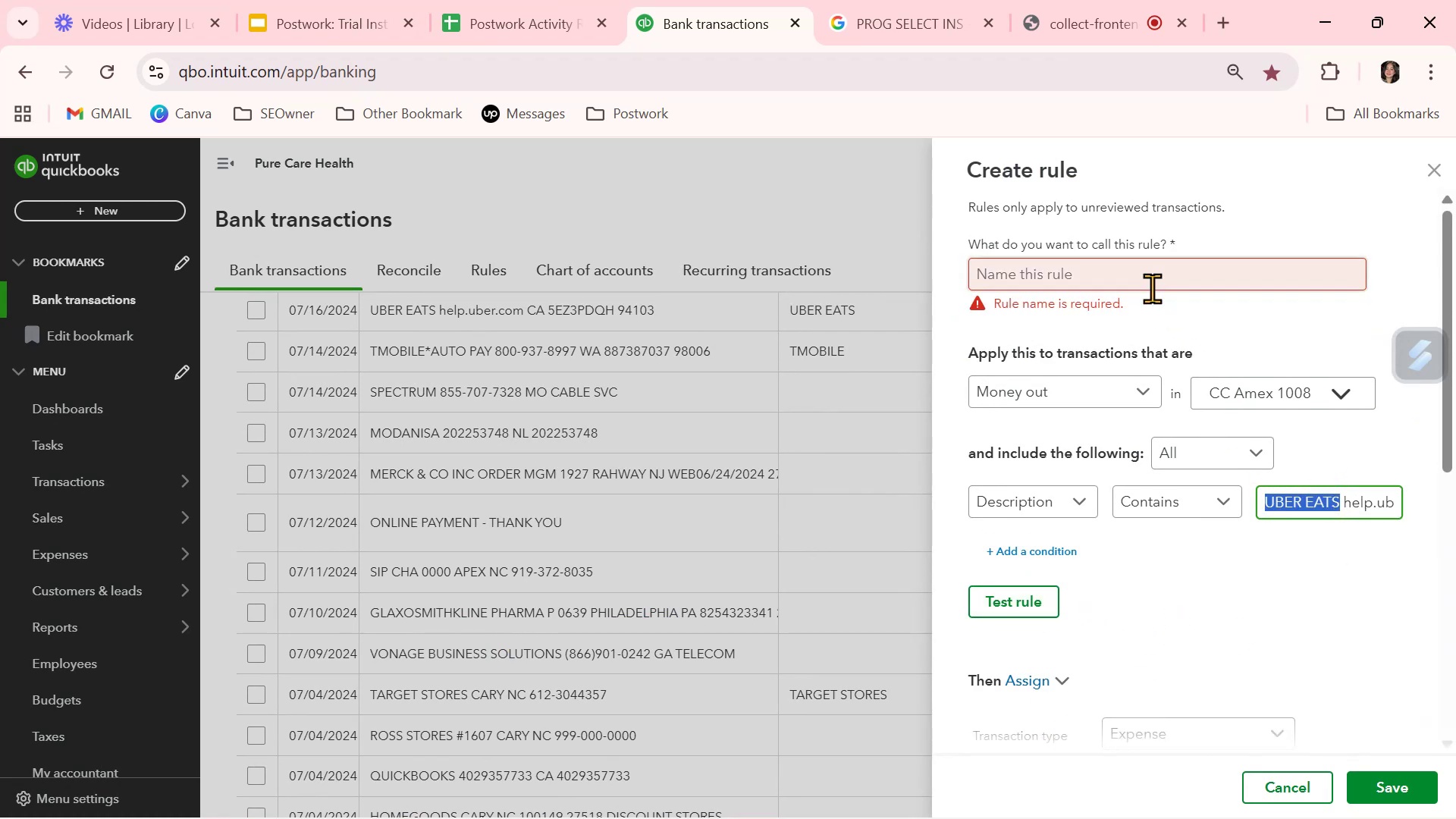 
left_click([1147, 273])
 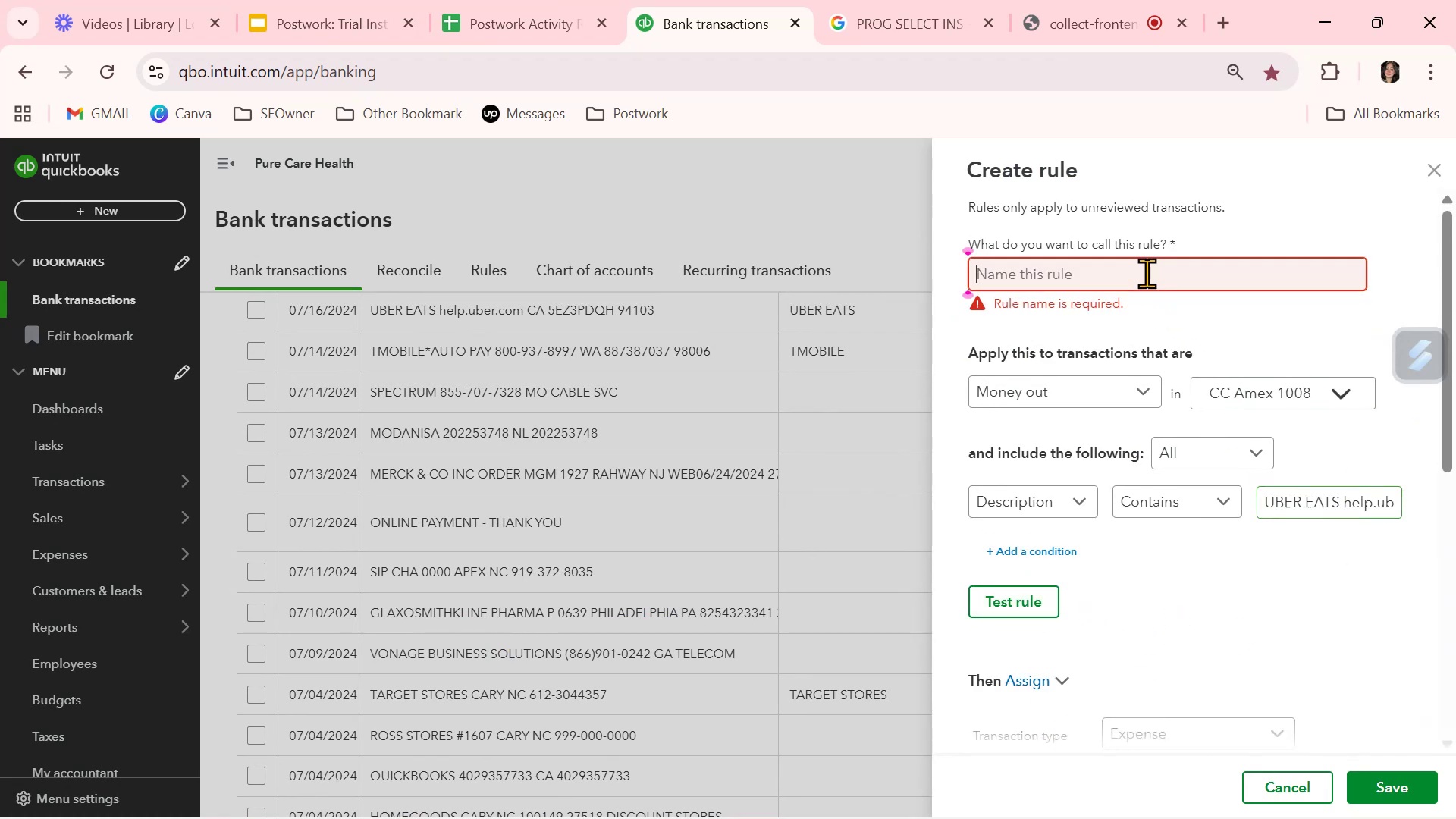 
key(Control+ControlLeft)
 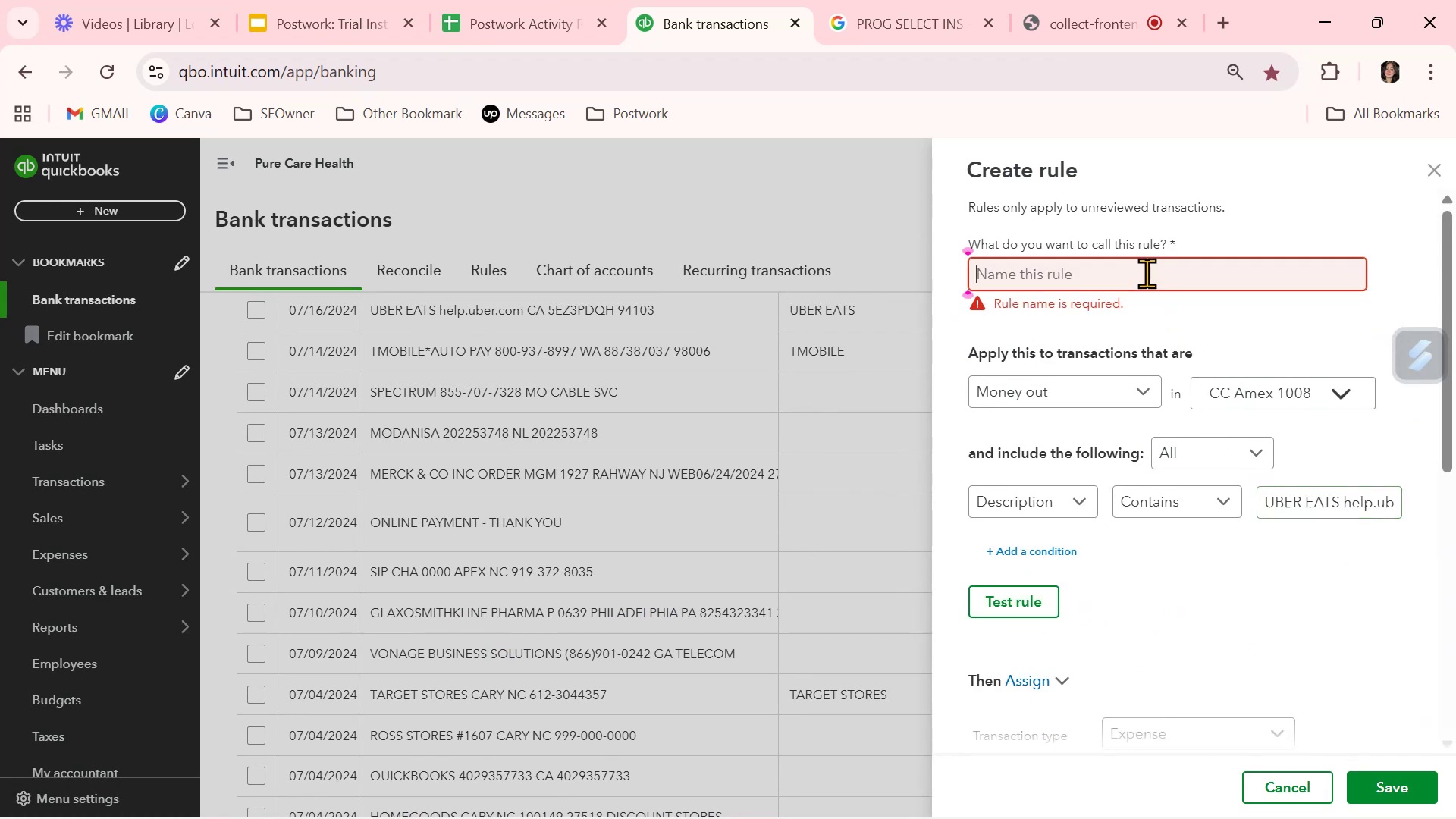 
key(Control+V)
 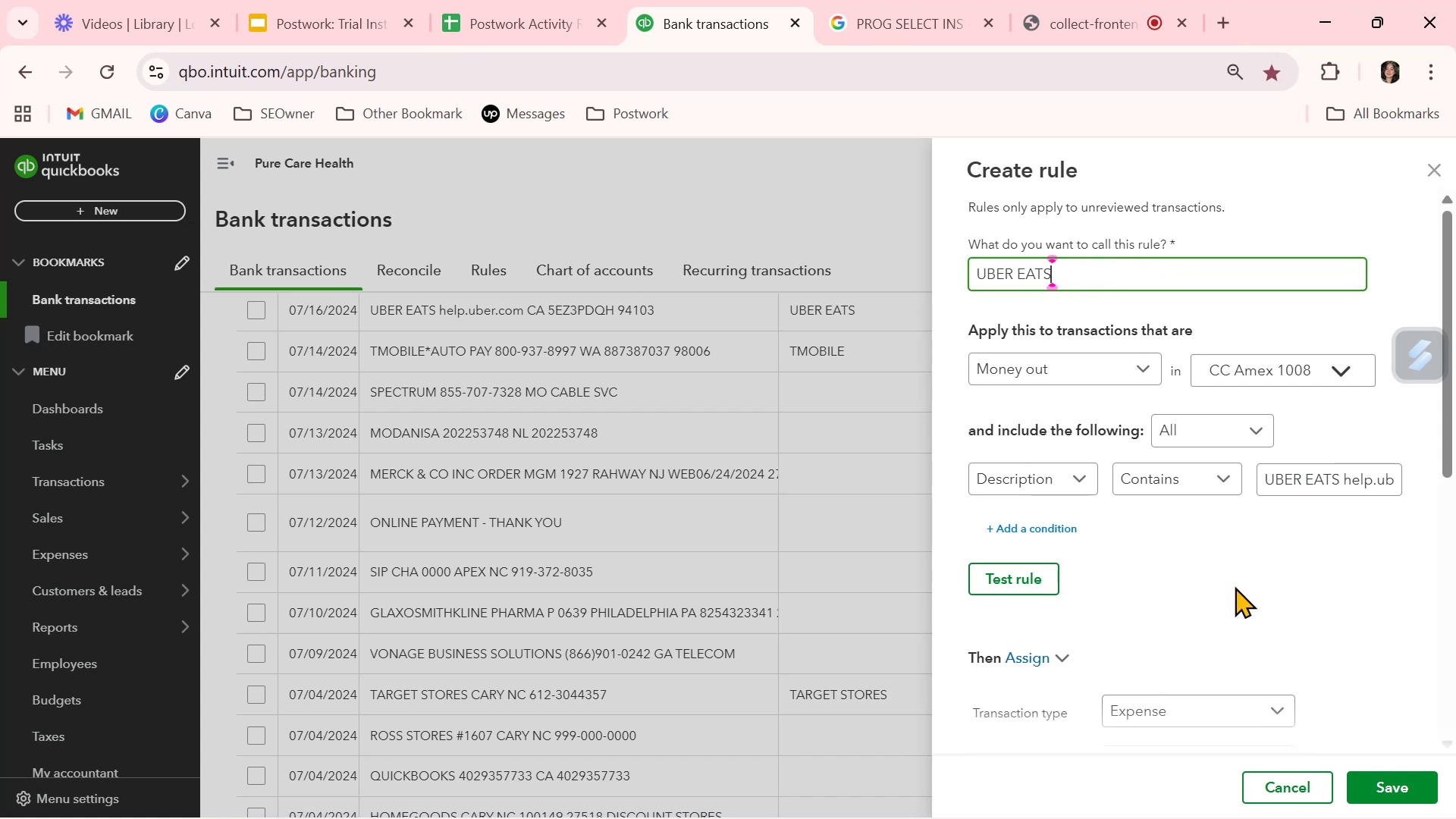 
left_click([1242, 610])
 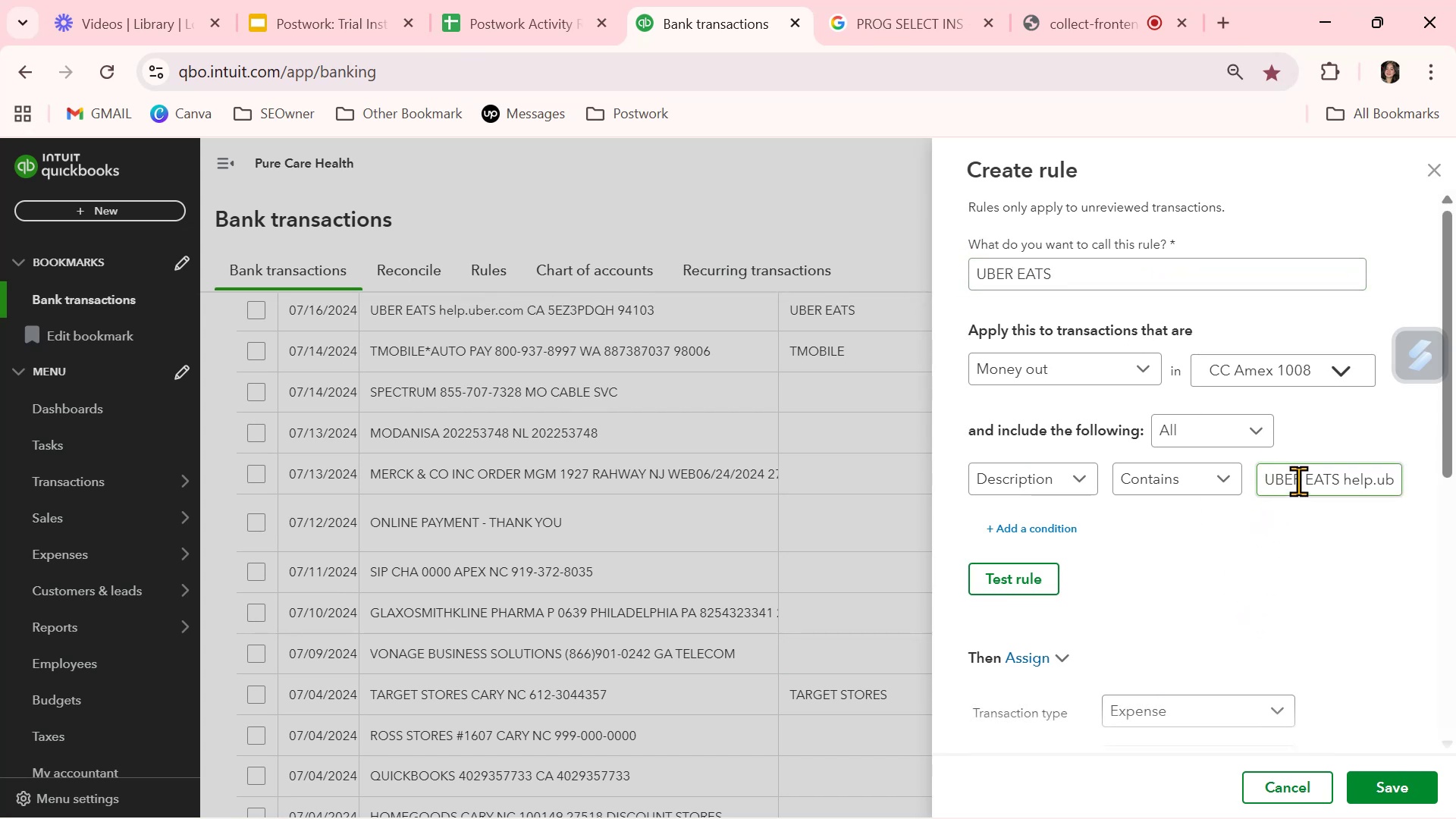 
left_click_drag(start_coordinate=[1346, 481], to_coordinate=[1455, 494])
 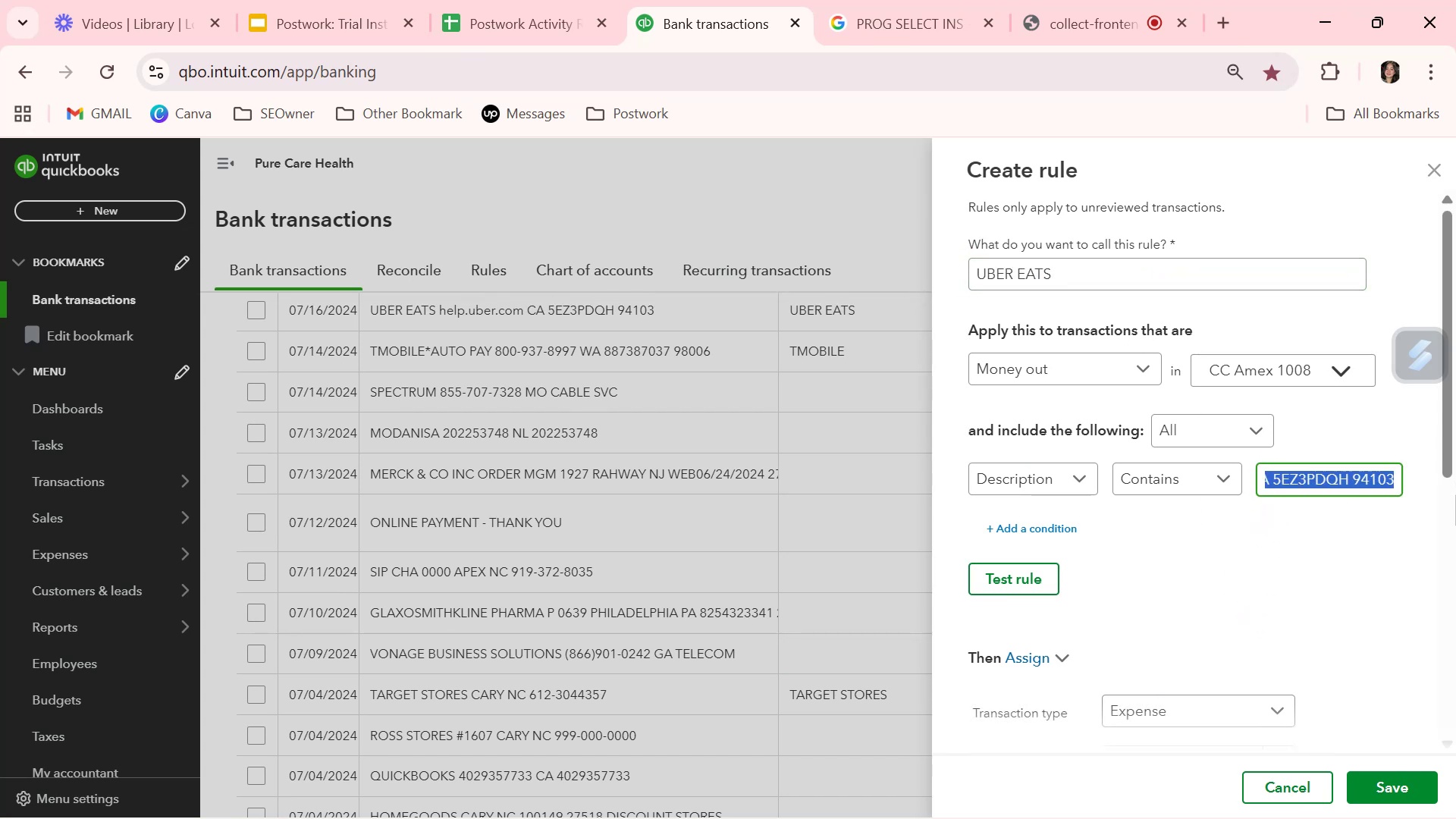 
key(Backspace)
 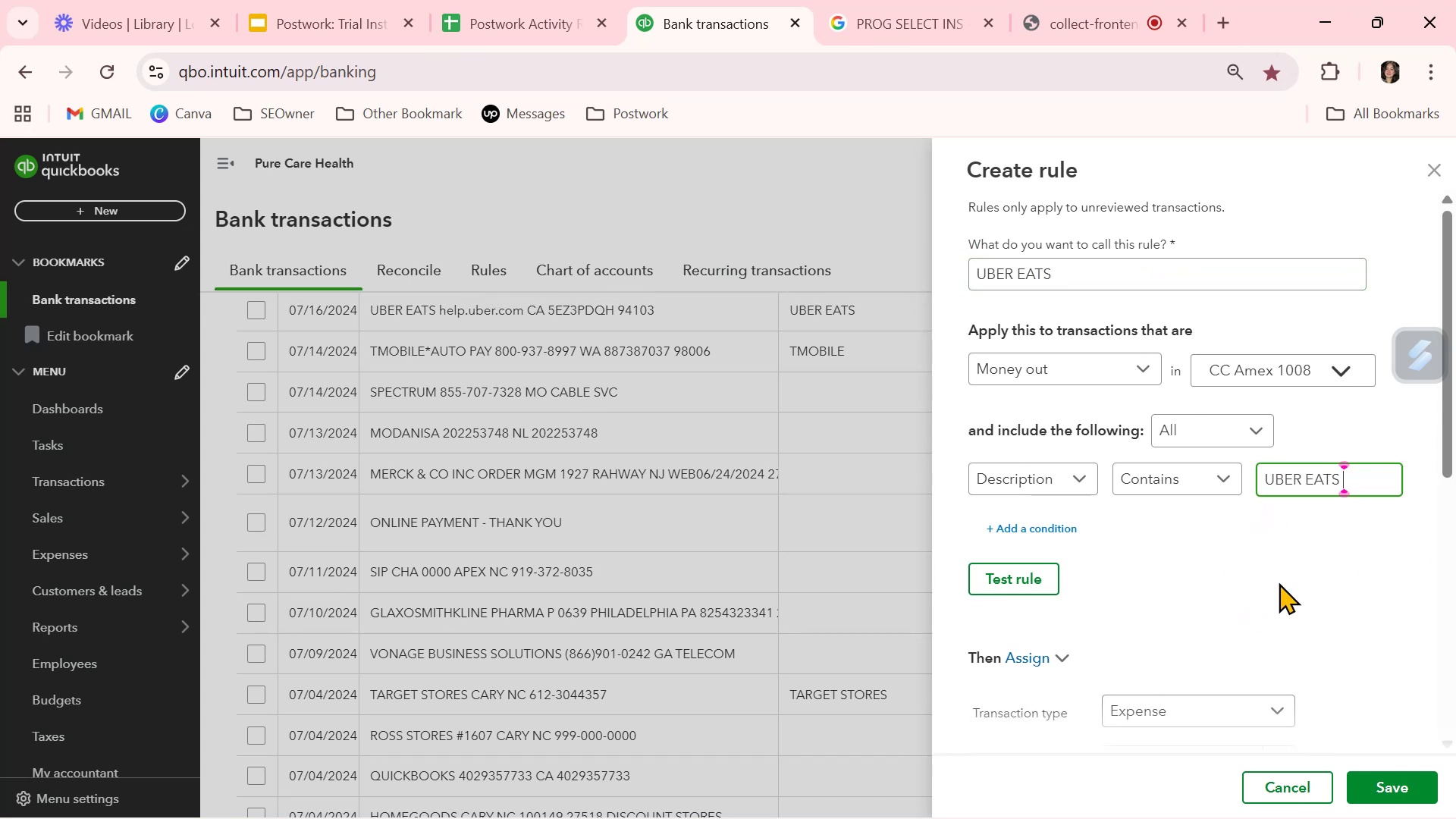 
left_click([1046, 580])
 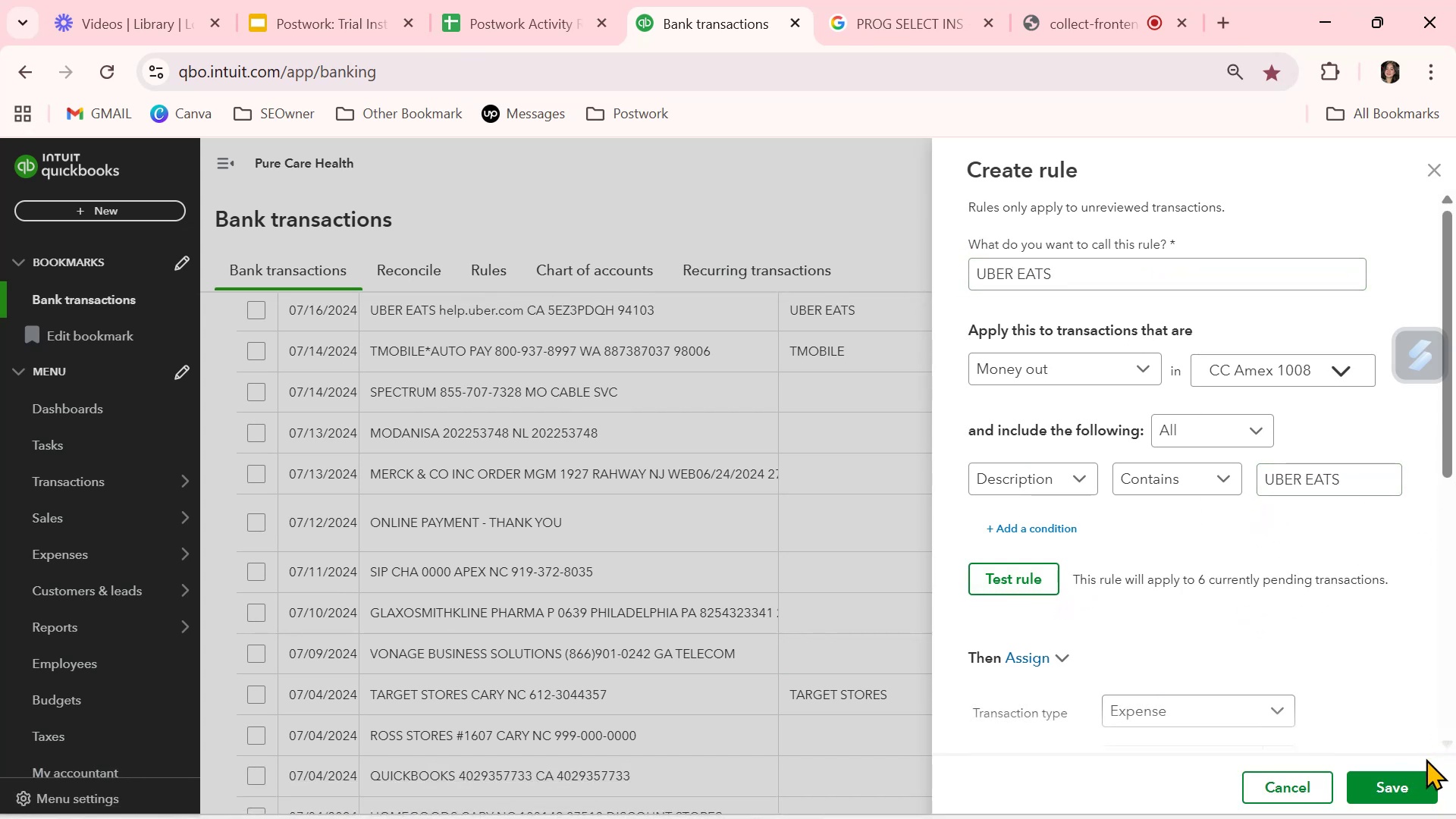 
left_click([1411, 789])
 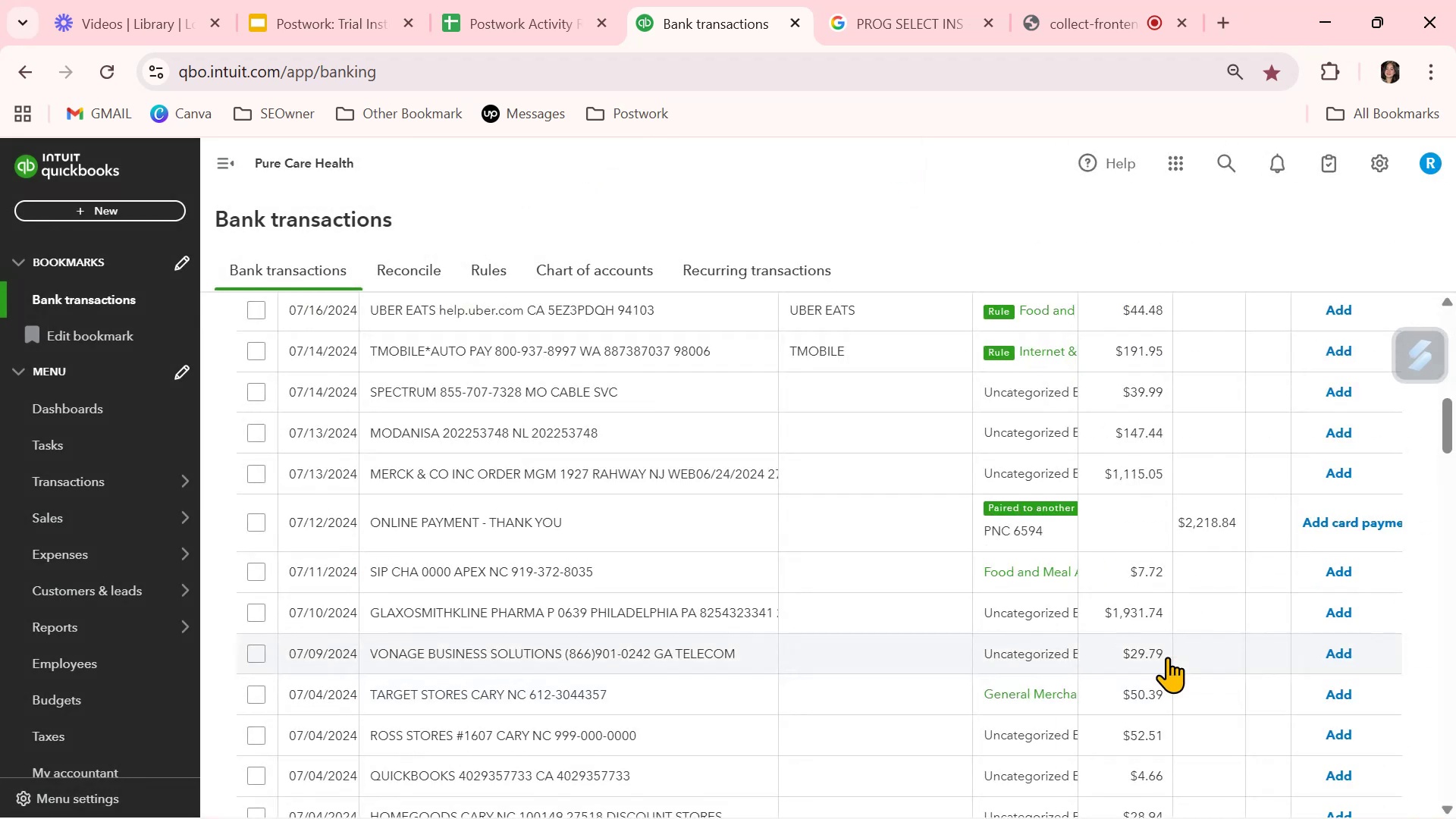 
wait(6.93)
 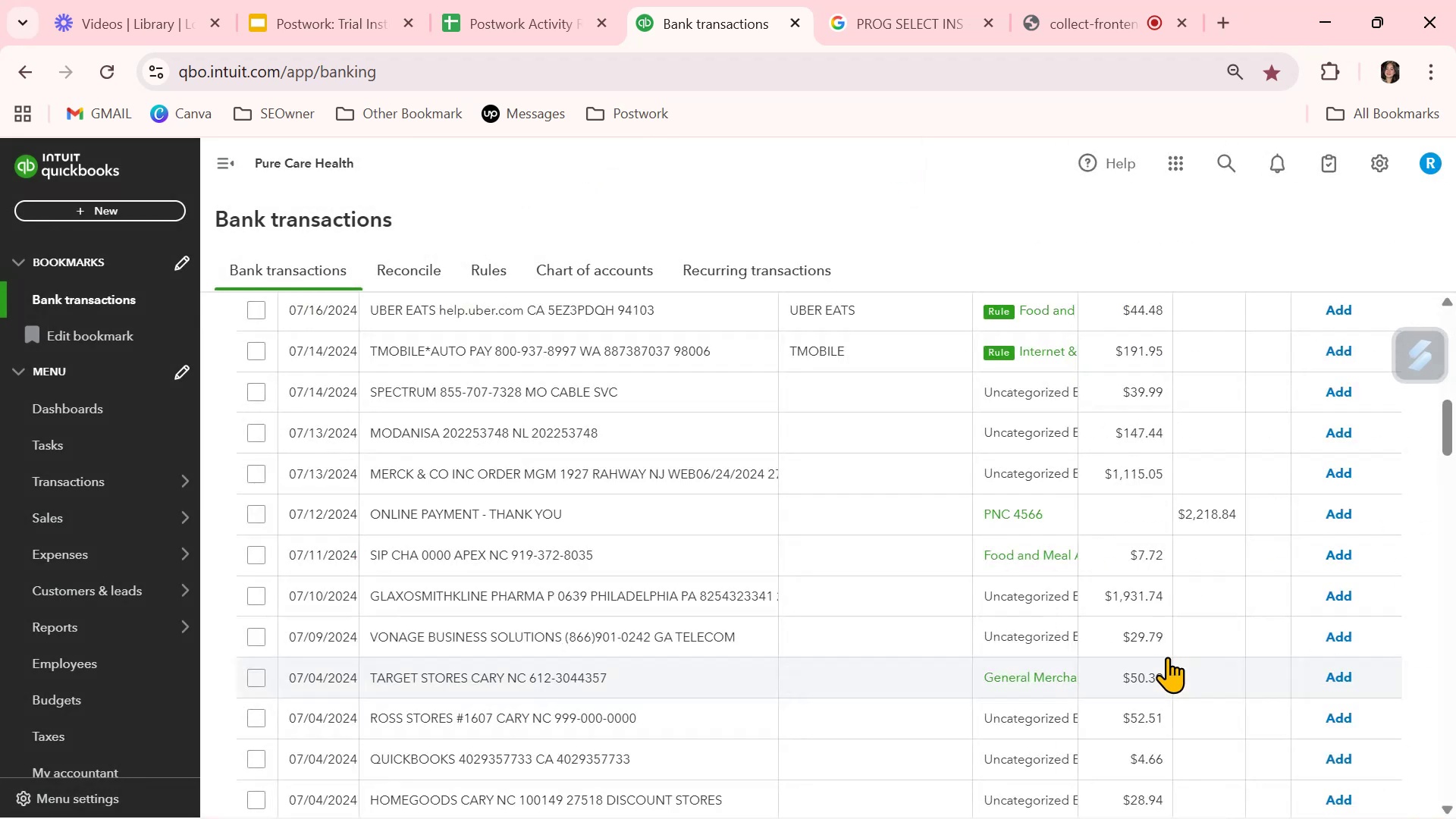 
scroll: coordinate [843, 585], scroll_direction: up, amount: 3.0
 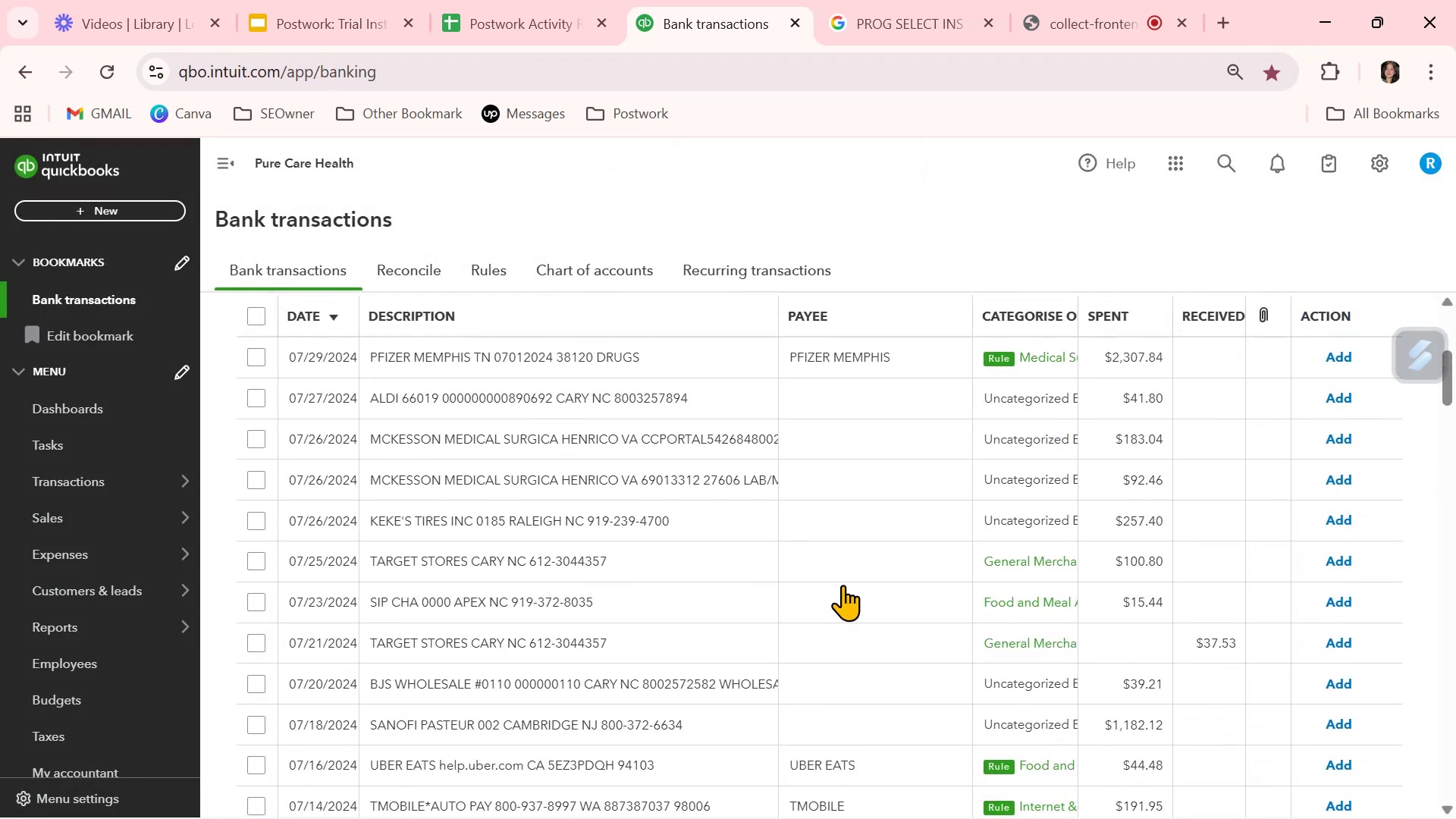 
scroll: coordinate [843, 585], scroll_direction: none, amount: 0.0
 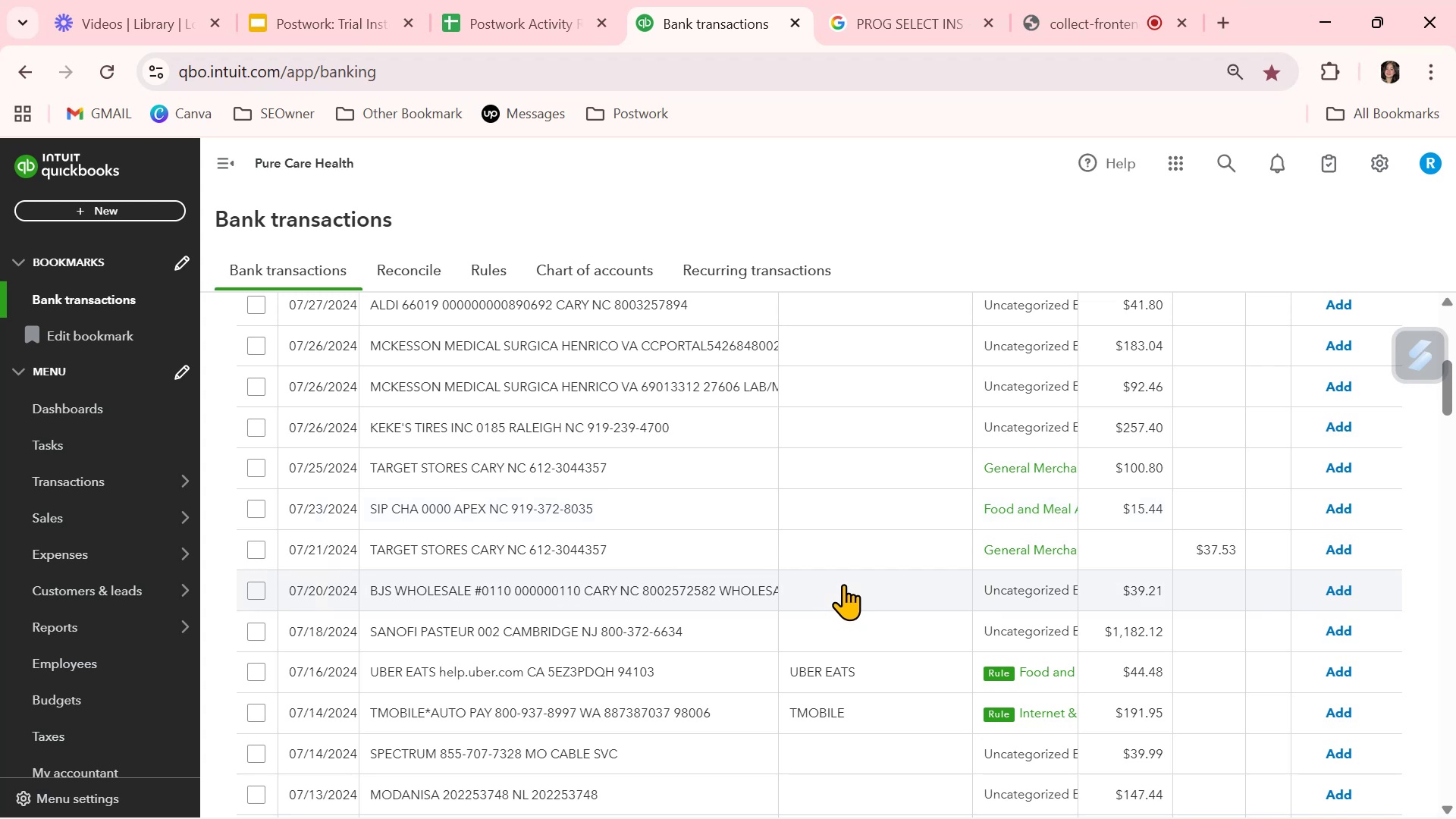 
wait(11.11)
 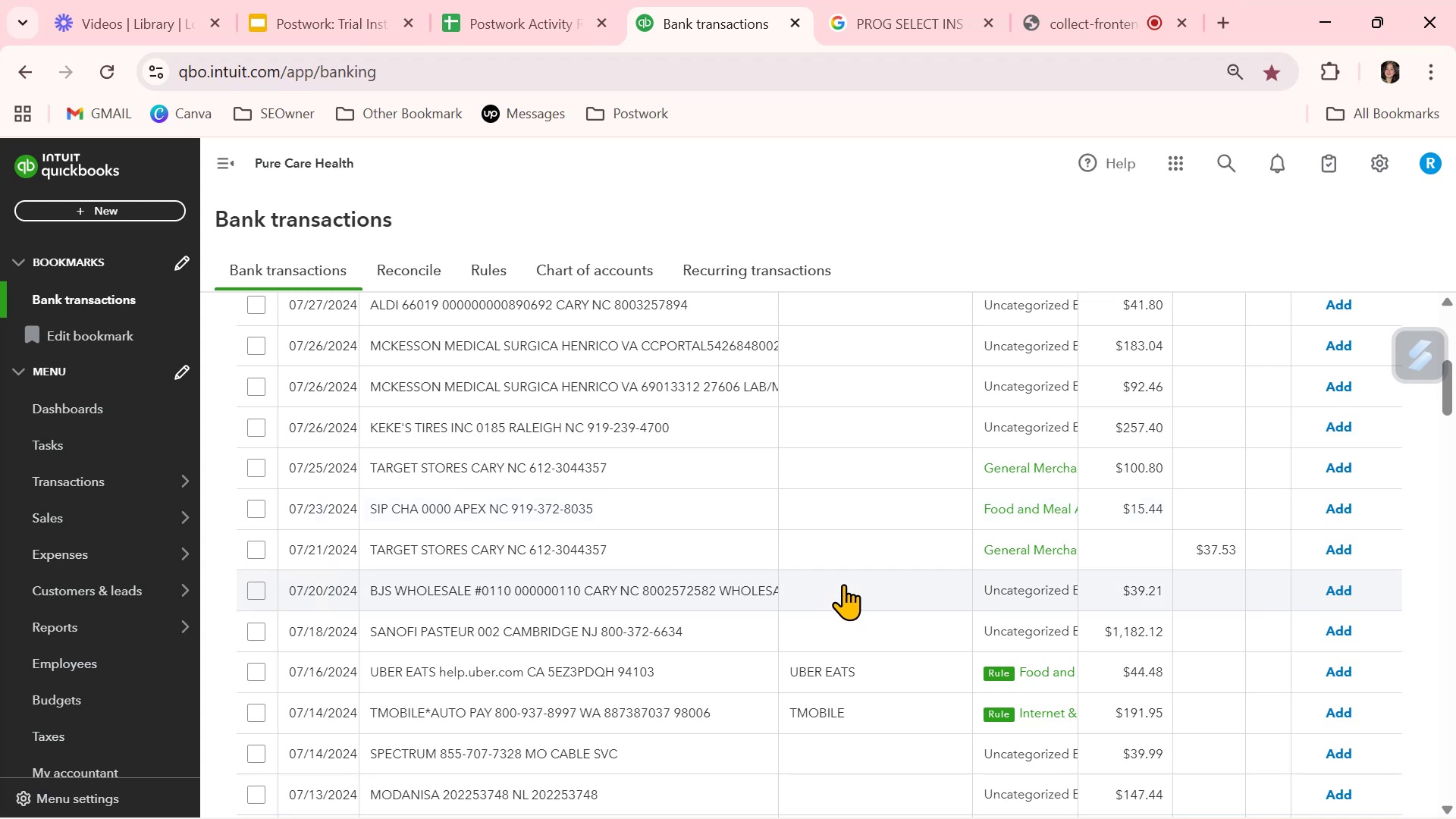 
scroll: coordinate [844, 583], scroll_direction: down, amount: 3.0
 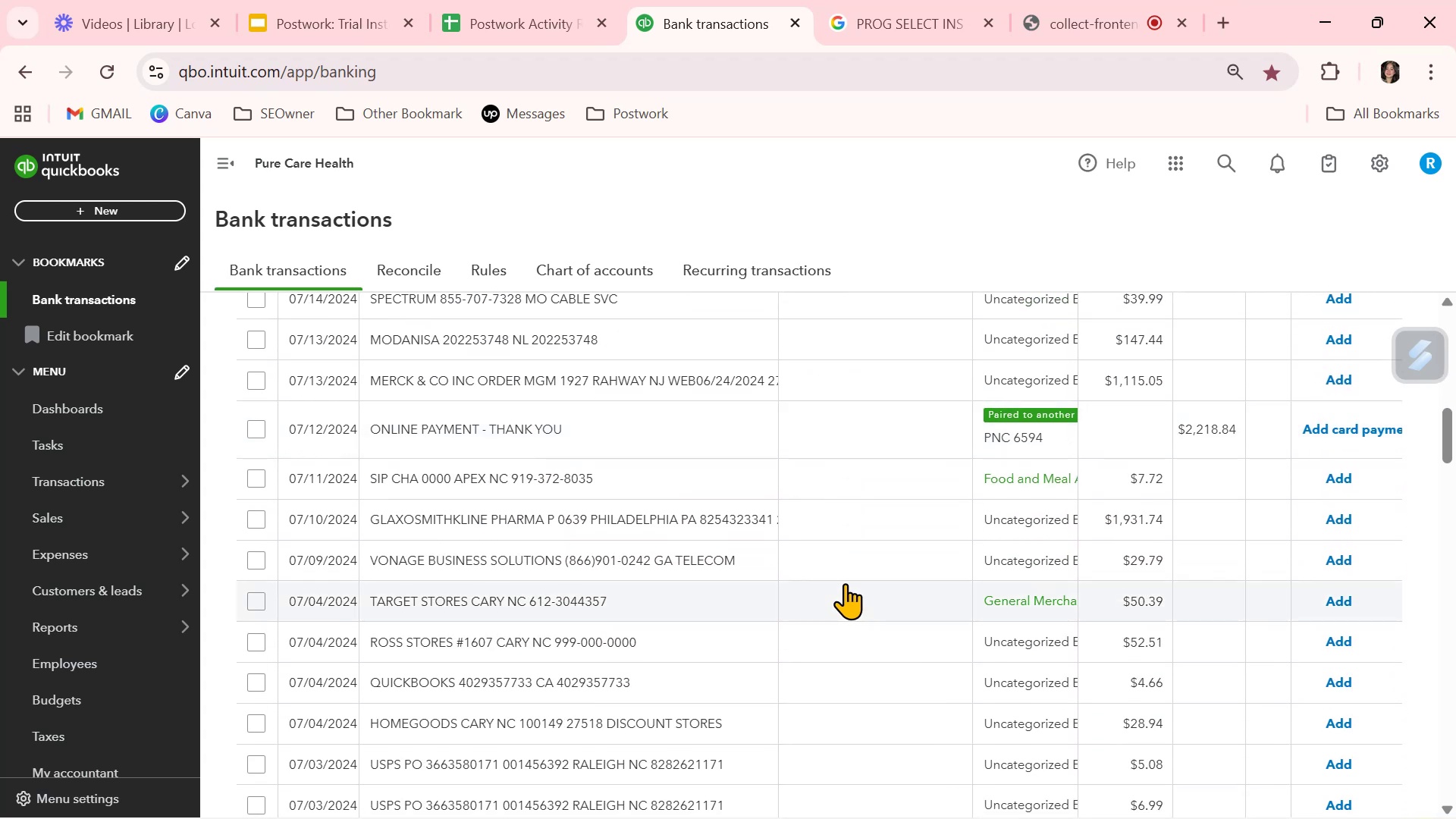 
wait(10.24)
 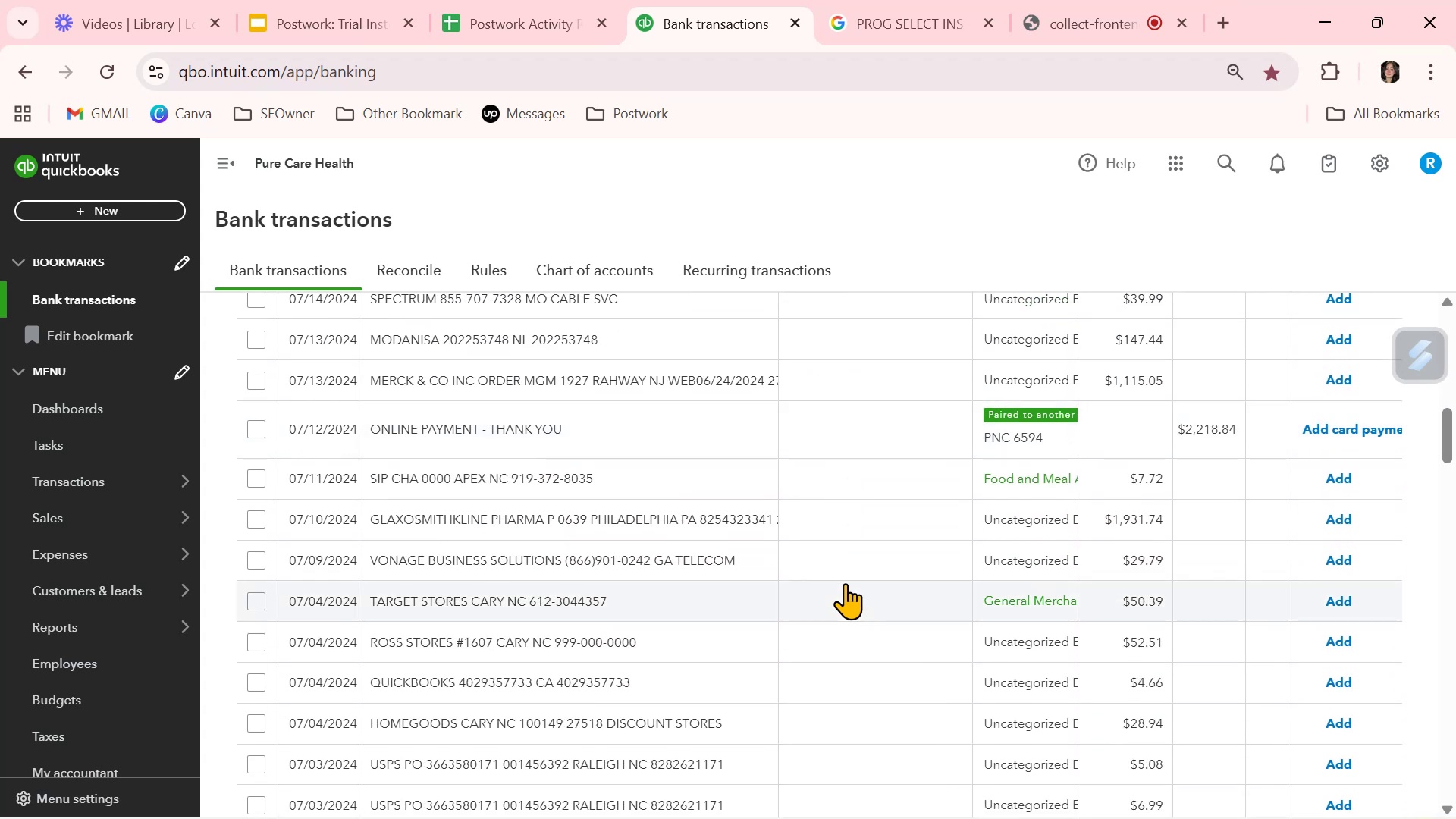 
scroll: coordinate [852, 587], scroll_direction: down, amount: 1.0
 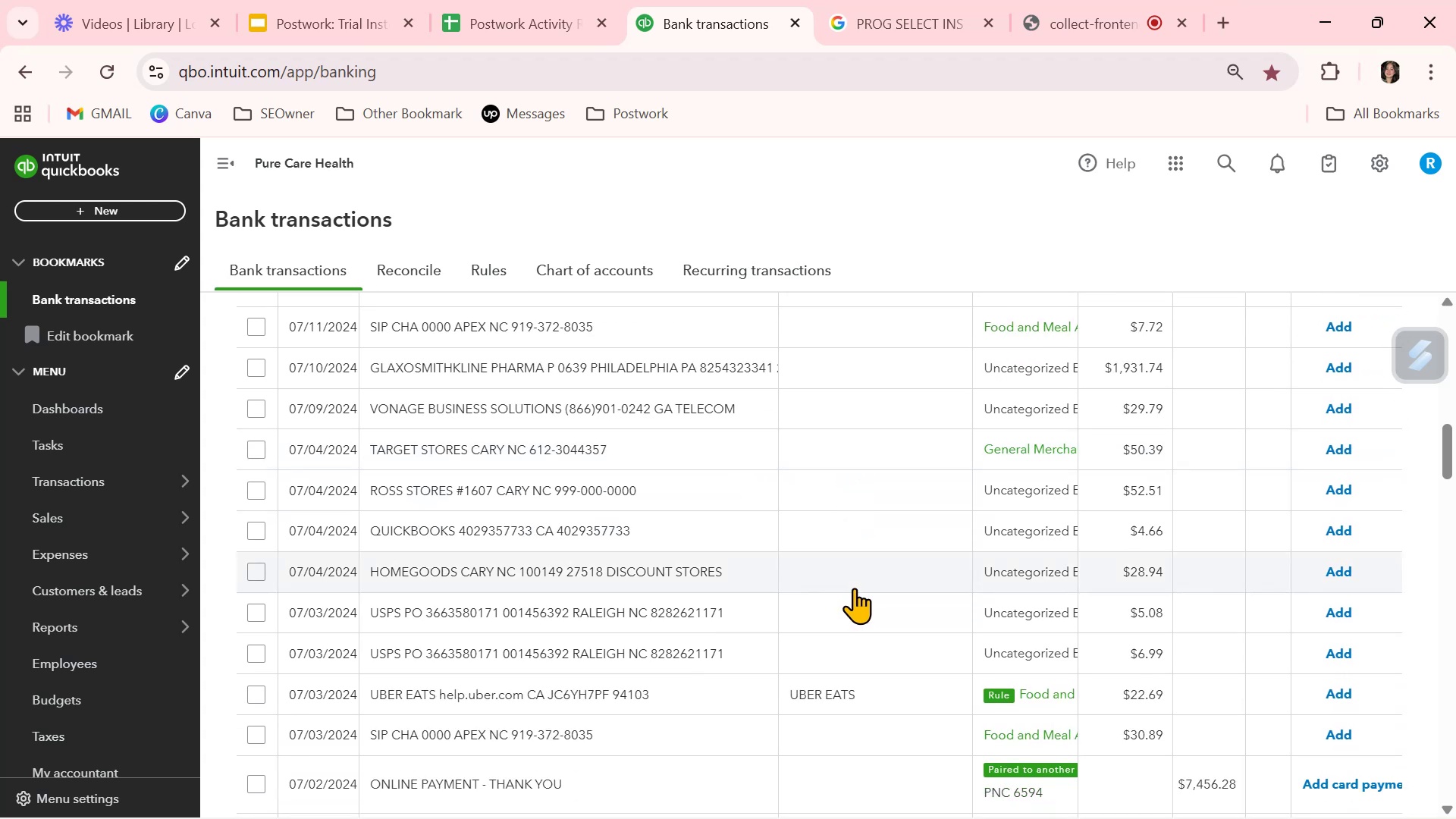 
left_click([868, 537])
 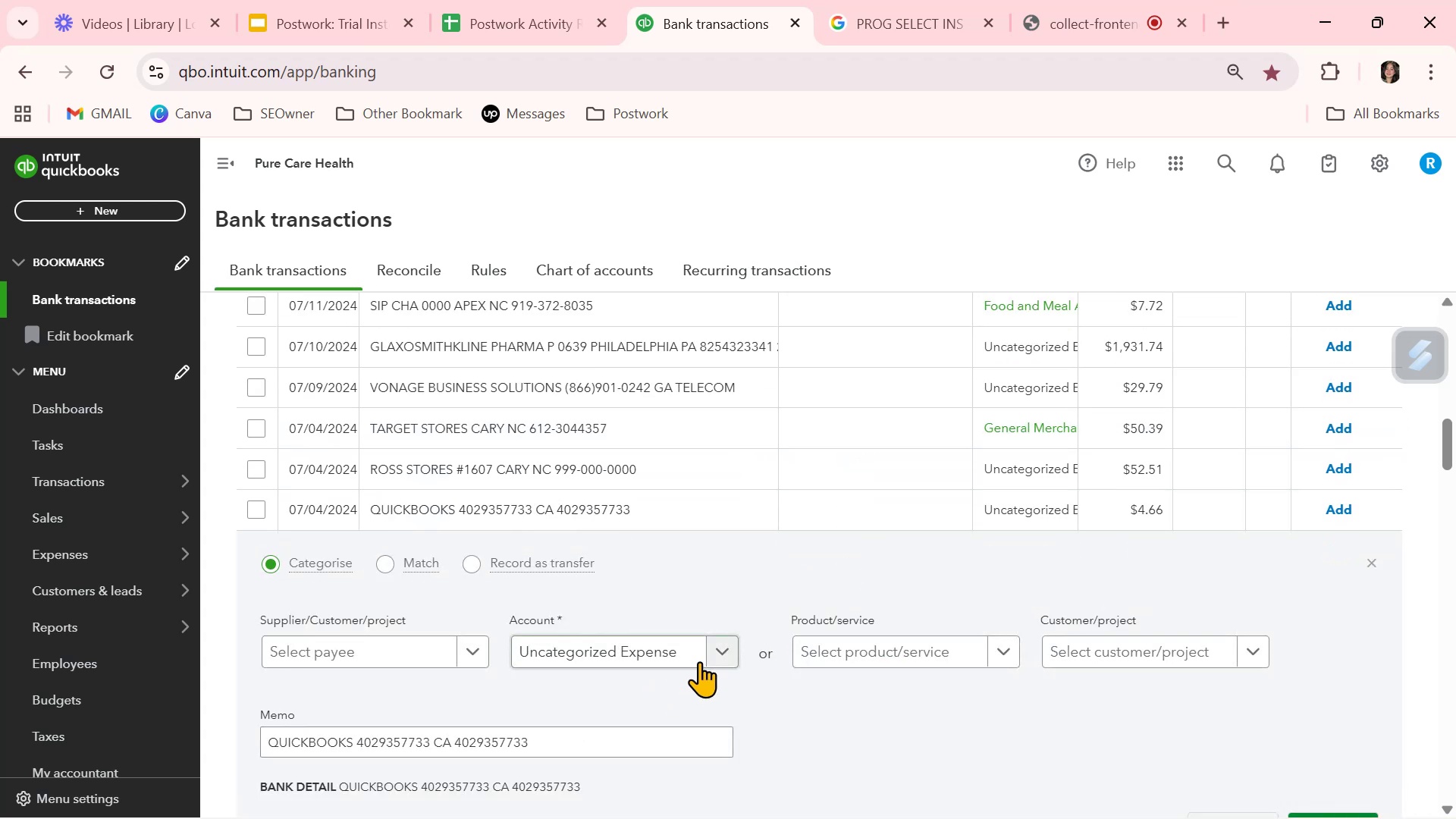 
left_click([723, 655])
 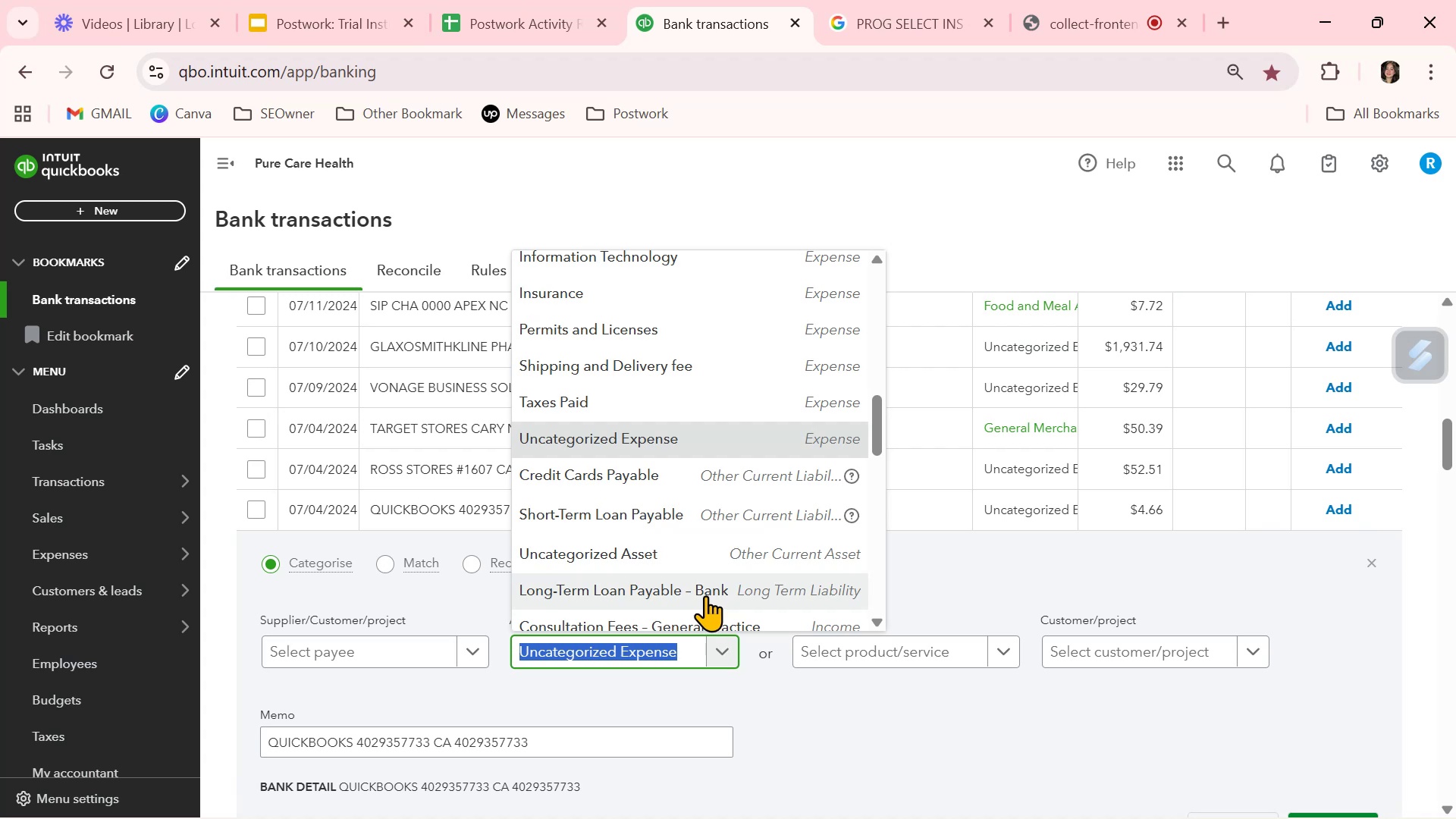 
scroll: coordinate [705, 595], scroll_direction: up, amount: 3.0
 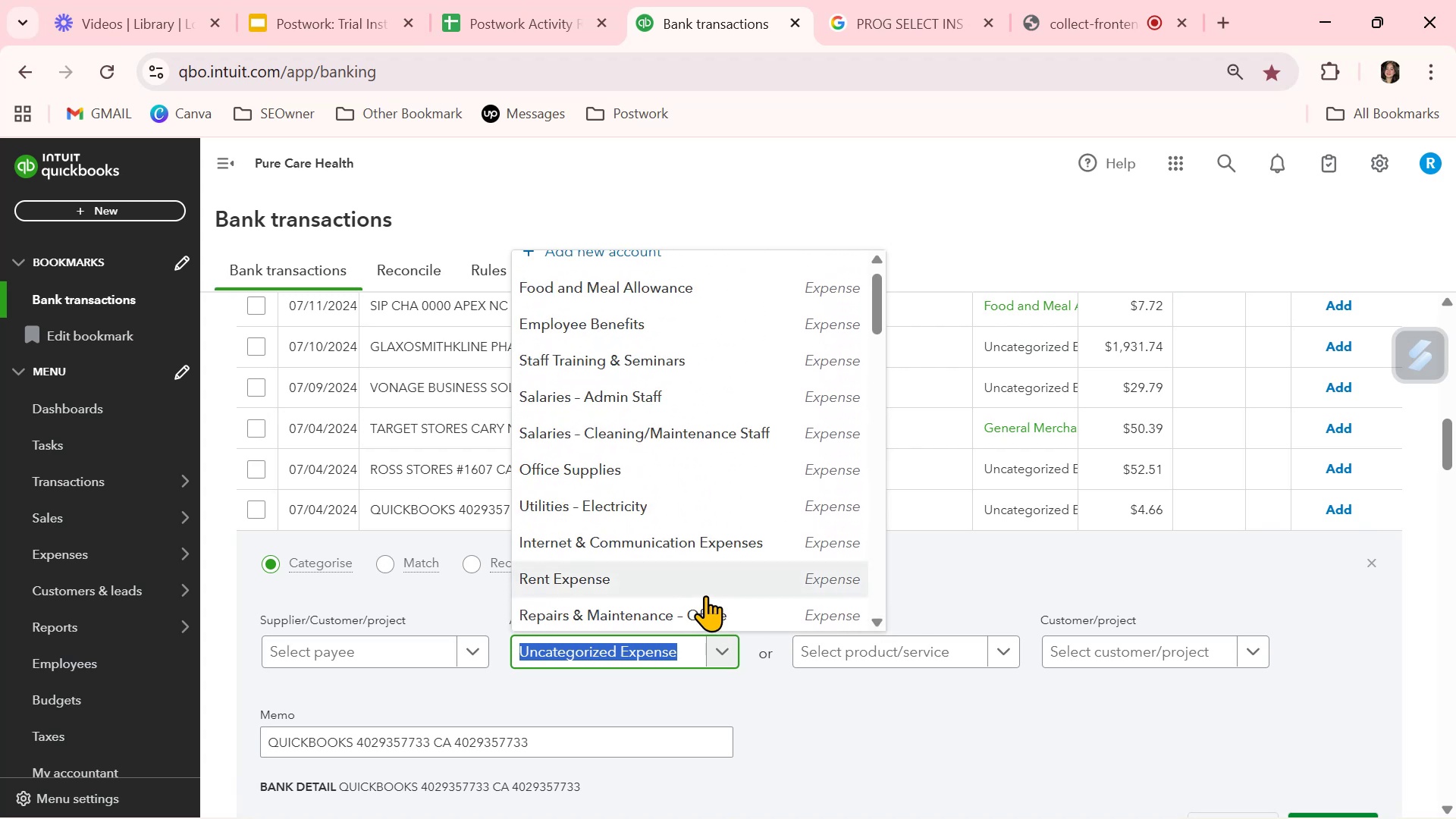 
scroll: coordinate [709, 594], scroll_direction: down, amount: 13.0
 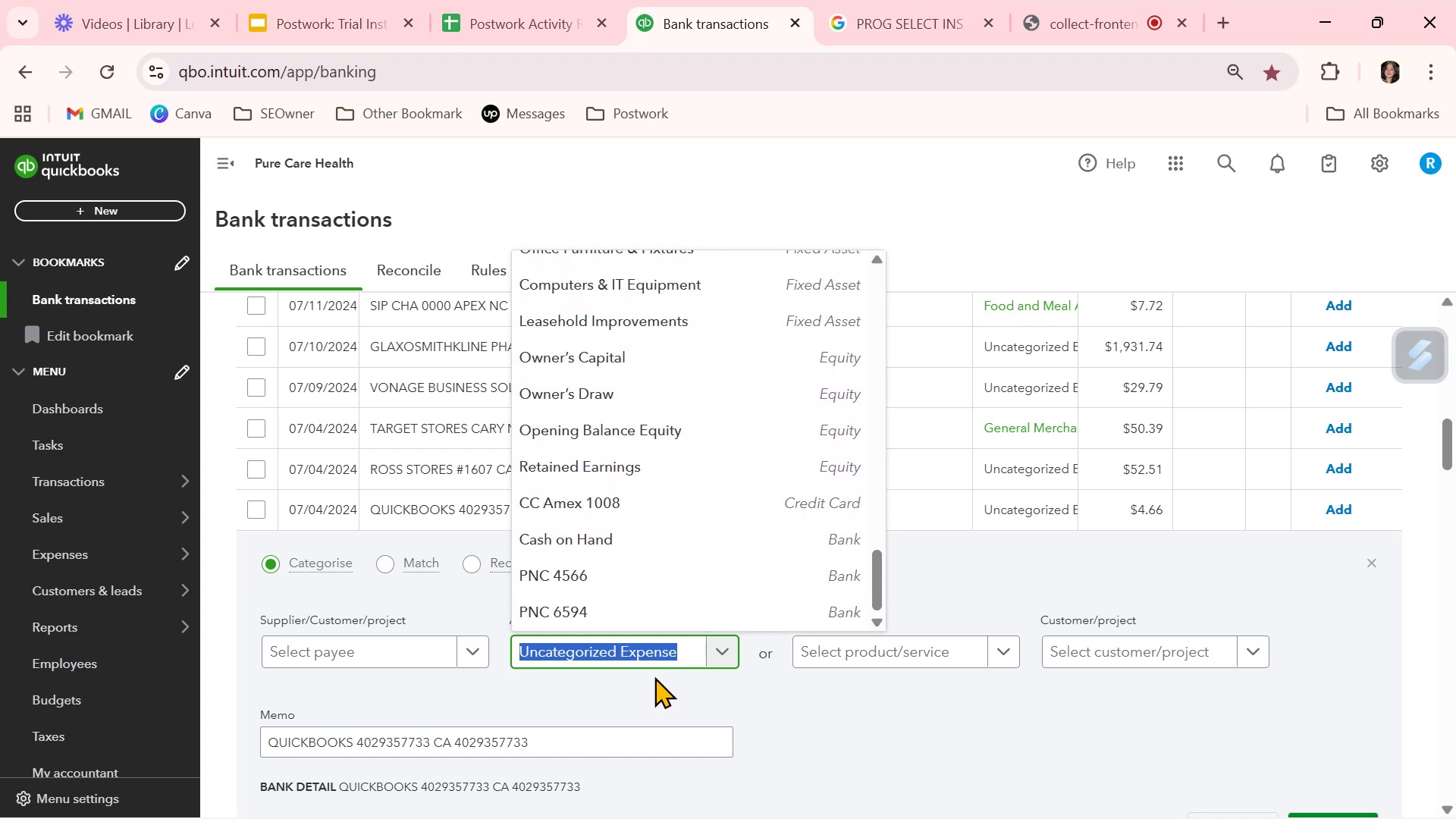 
scroll: coordinate [715, 441], scroll_direction: up, amount: 26.0
 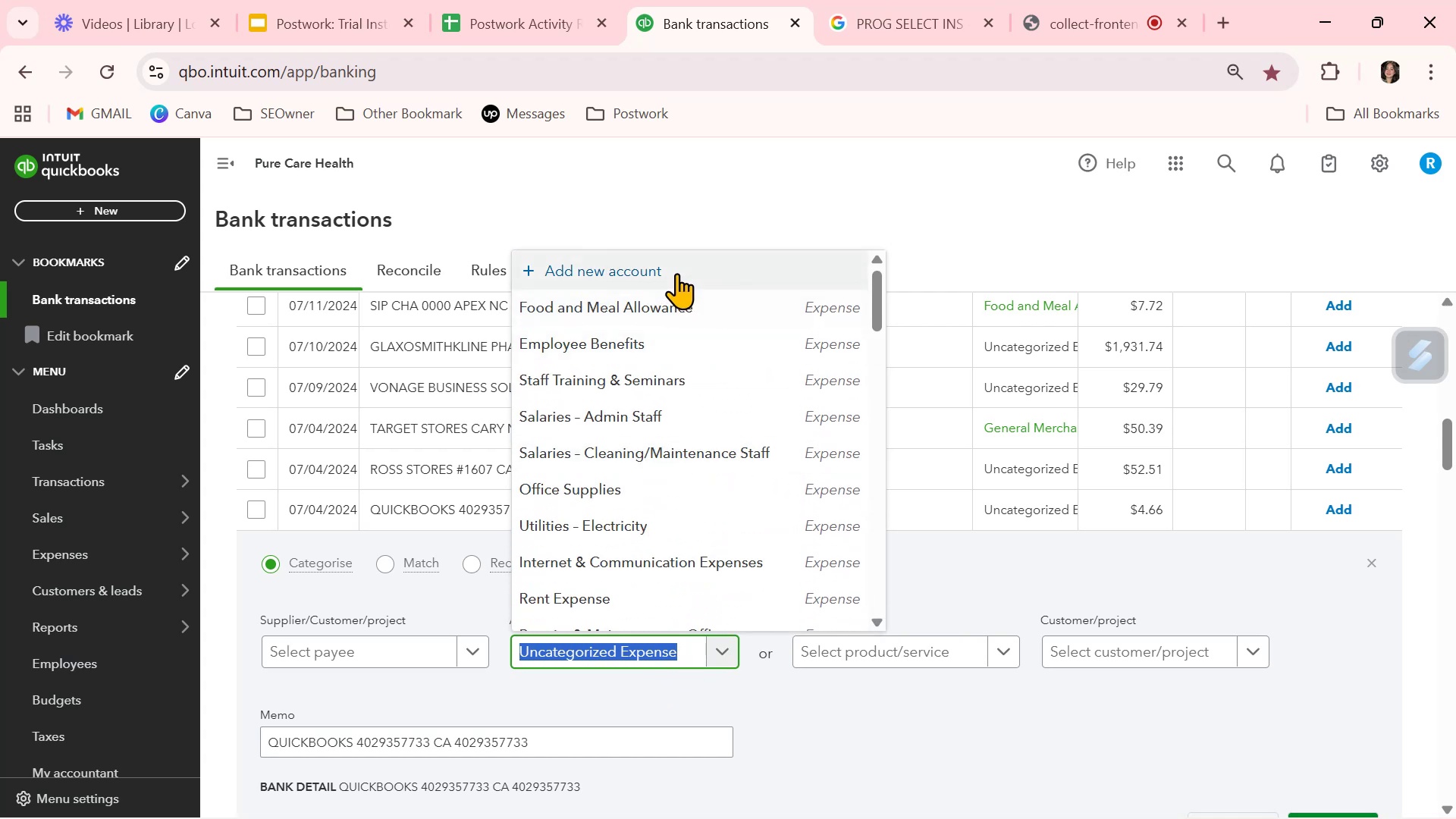 
left_click([676, 271])
 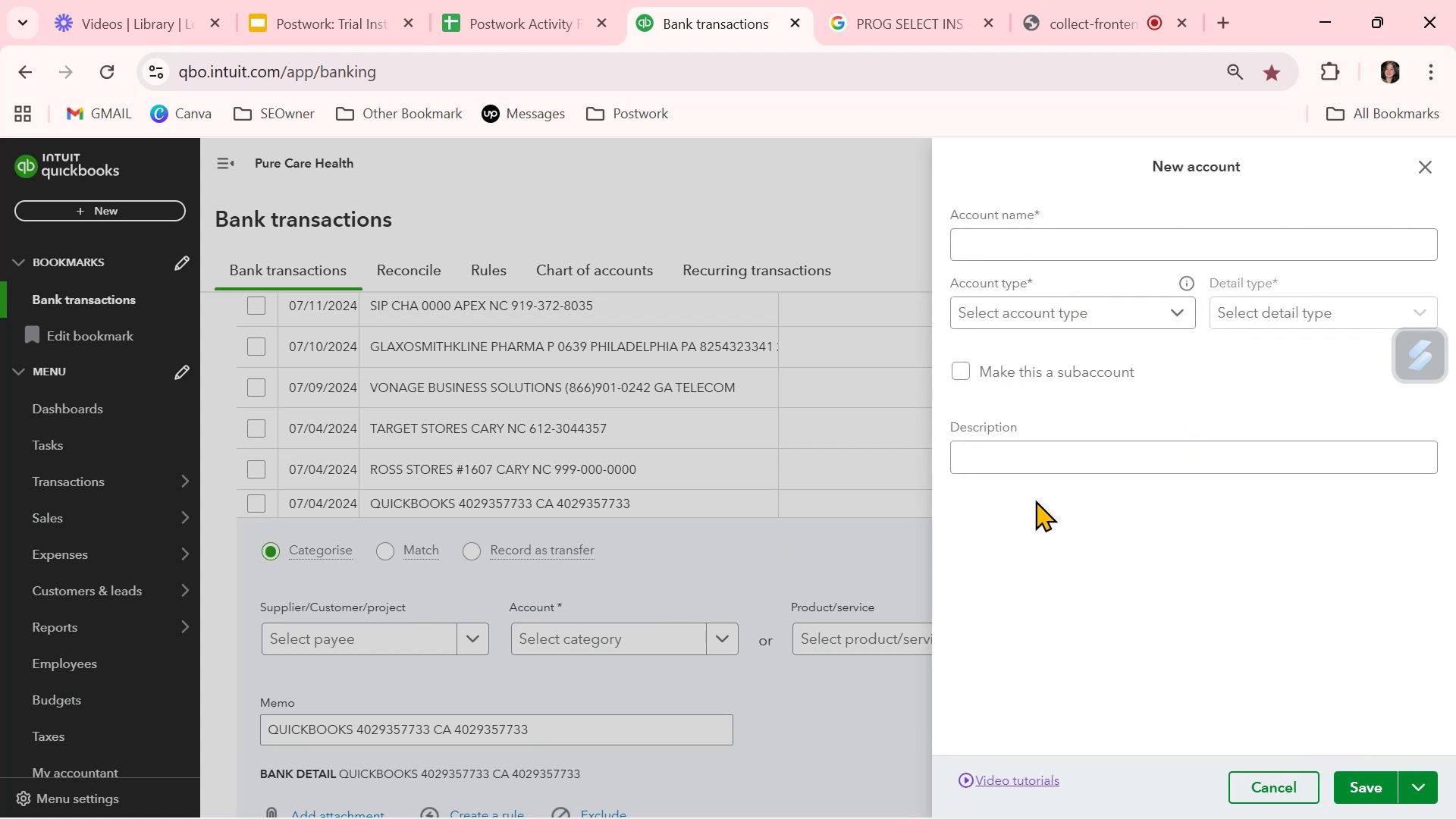 
left_click([1065, 253])
 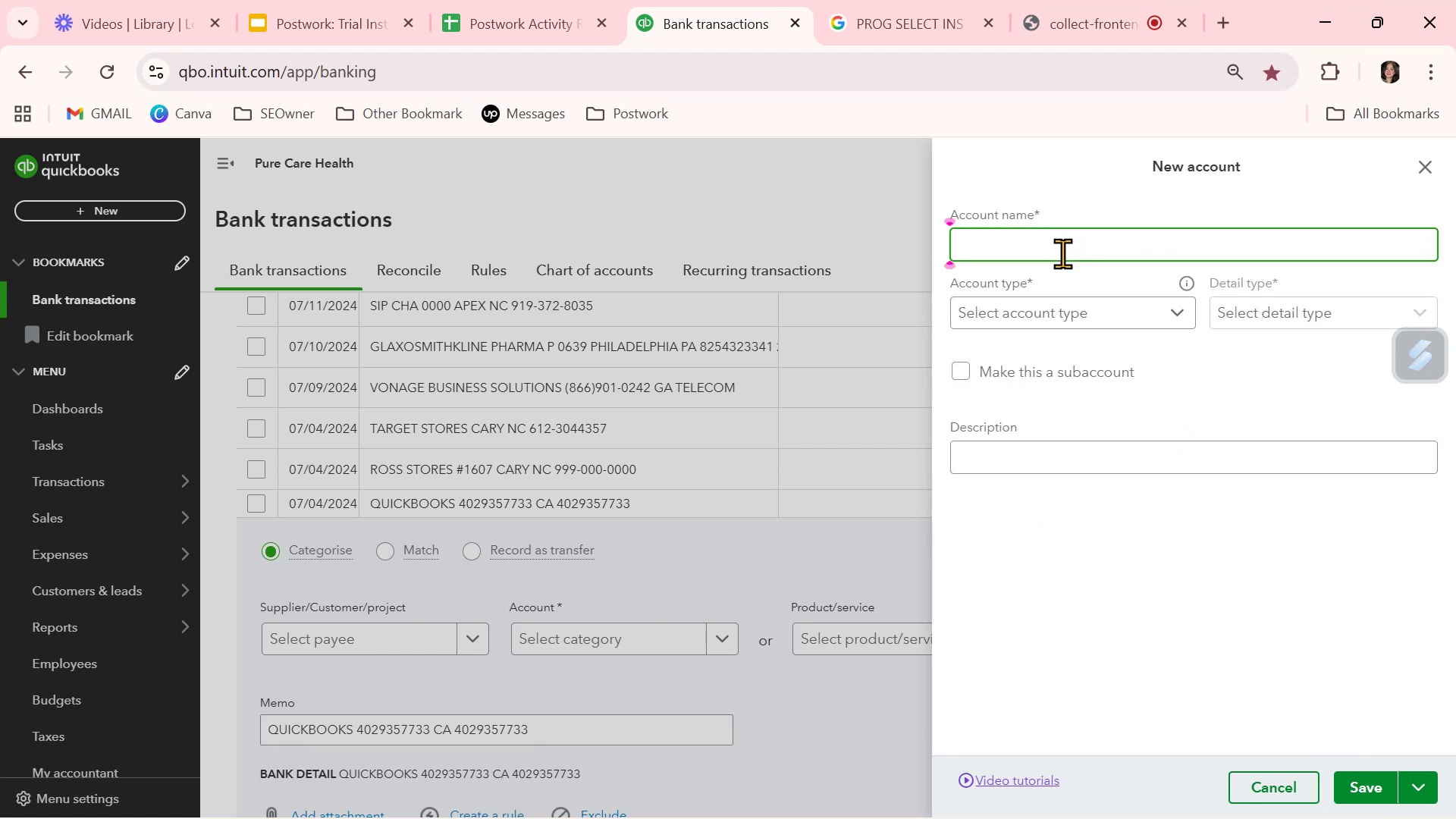 
type(Service Fee/ Charge Fee)
 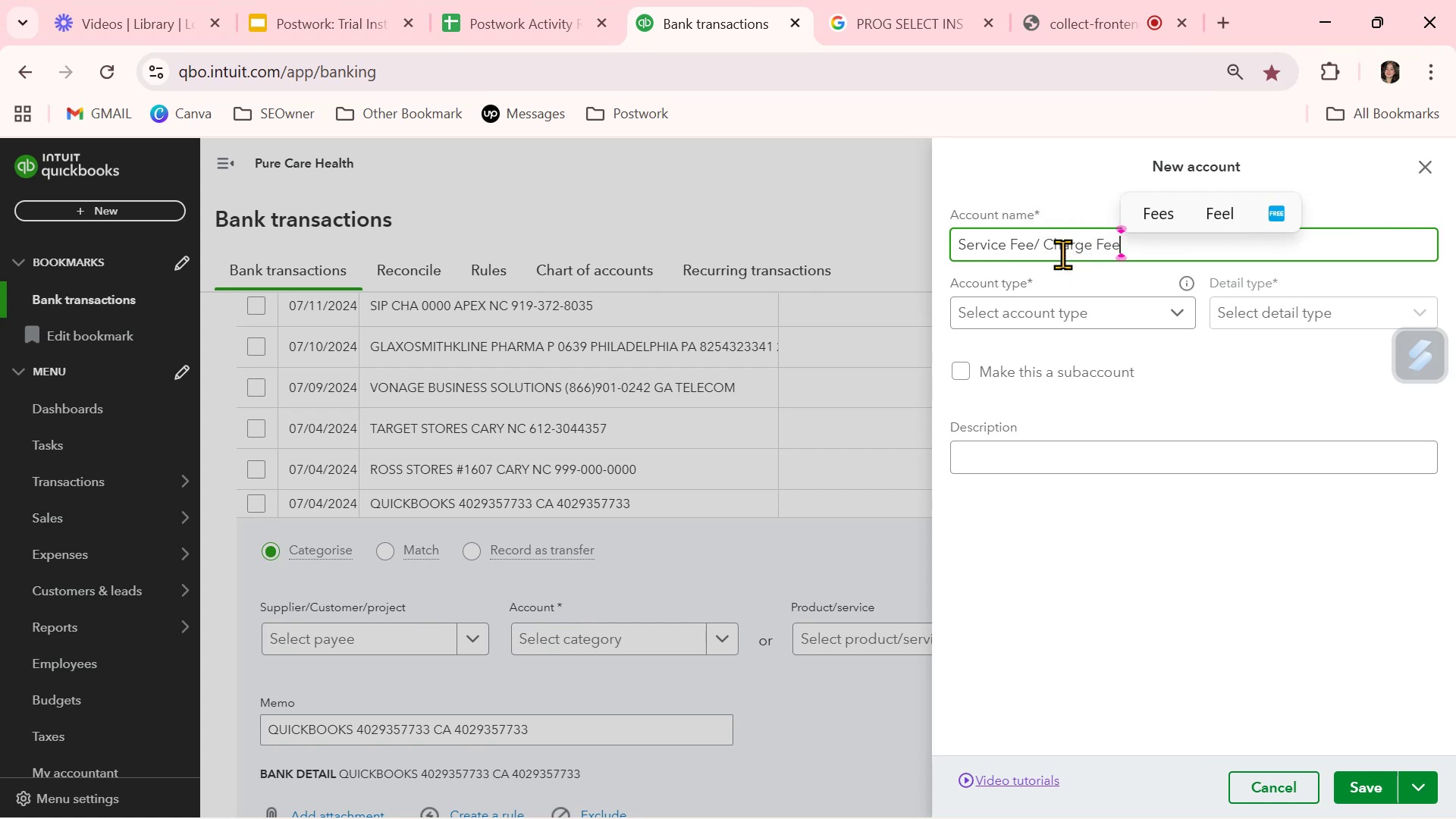 
left_click([1012, 315])
 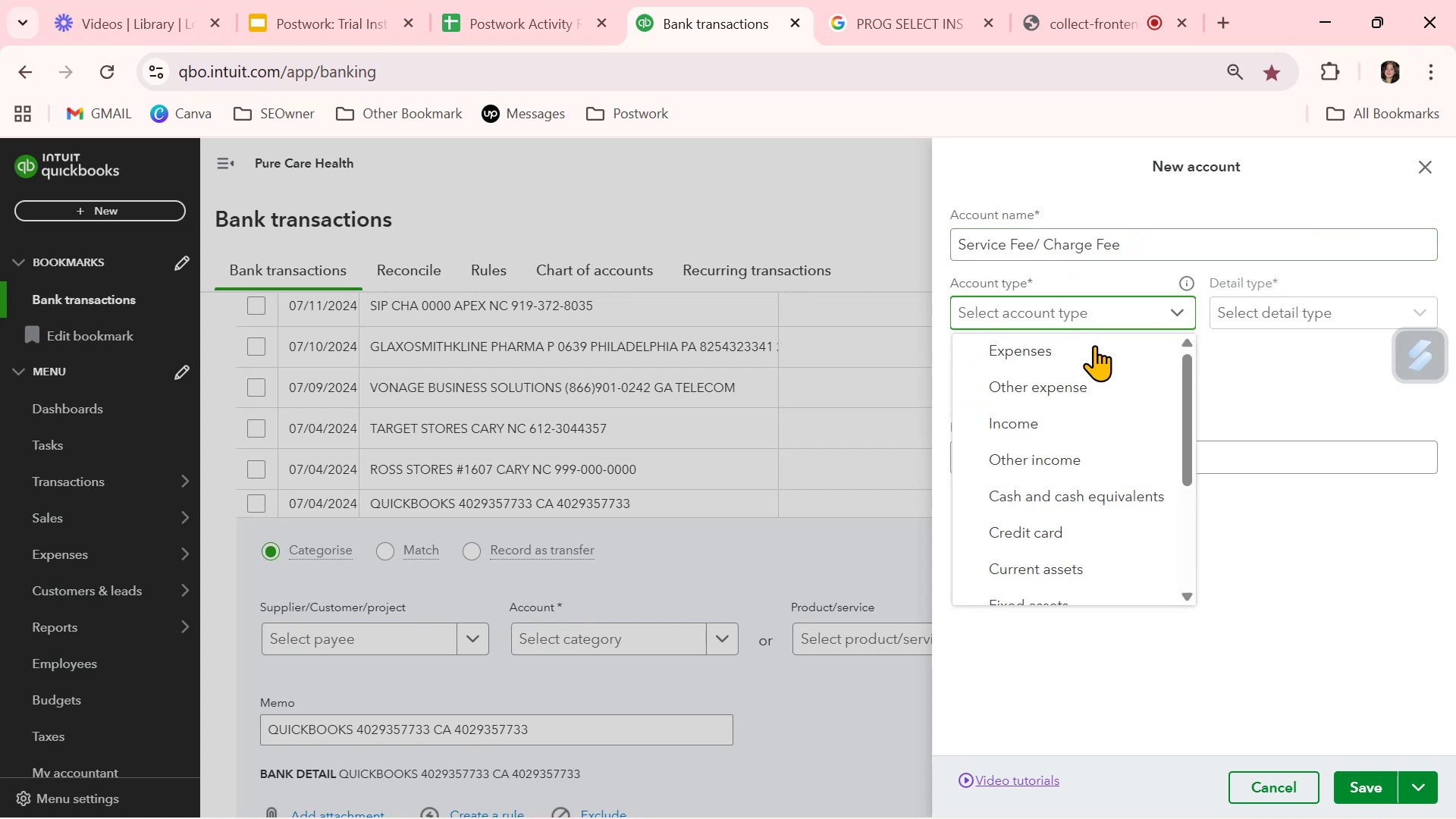 
left_click([1100, 350])
 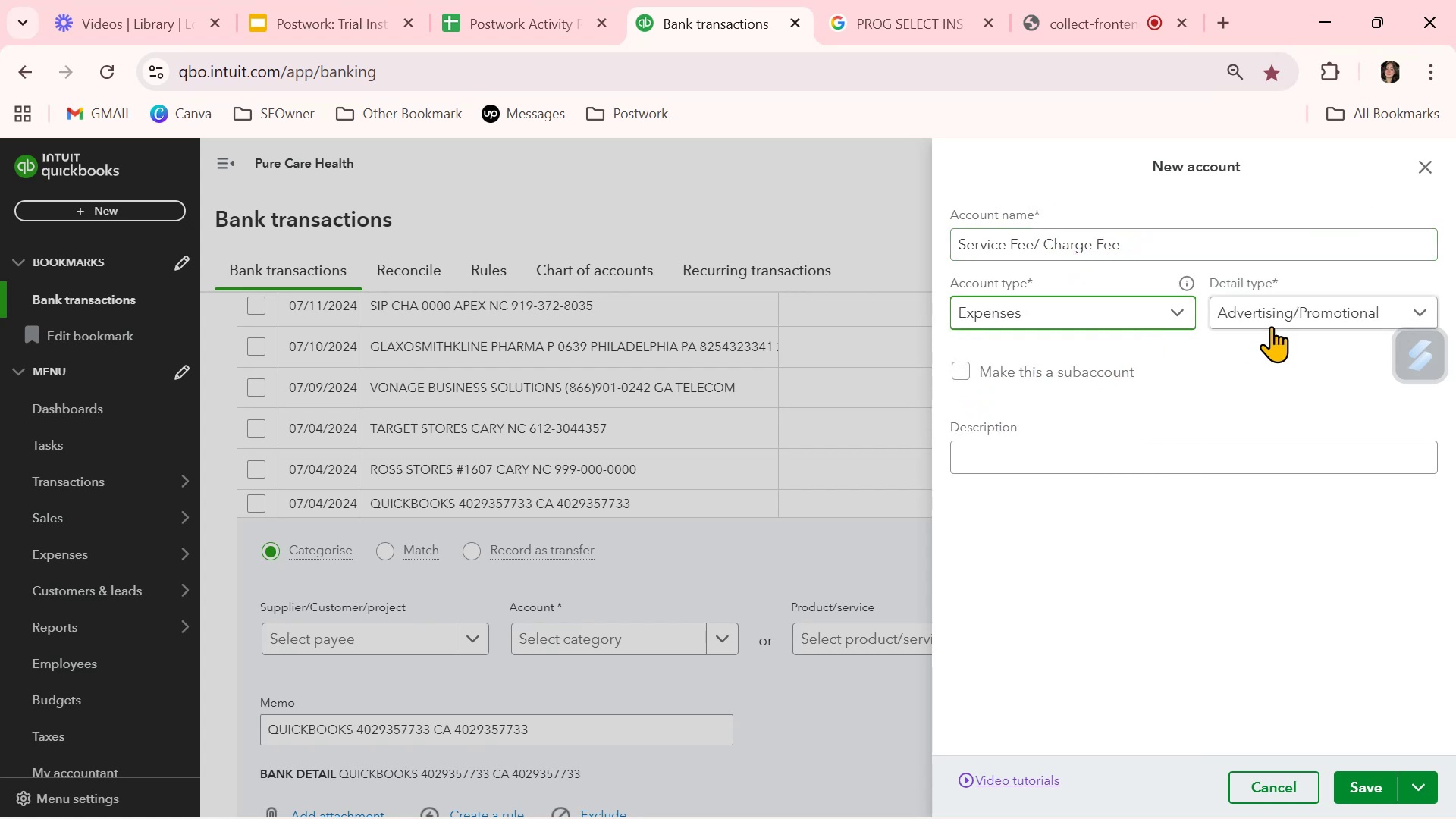 
left_click([1271, 325])
 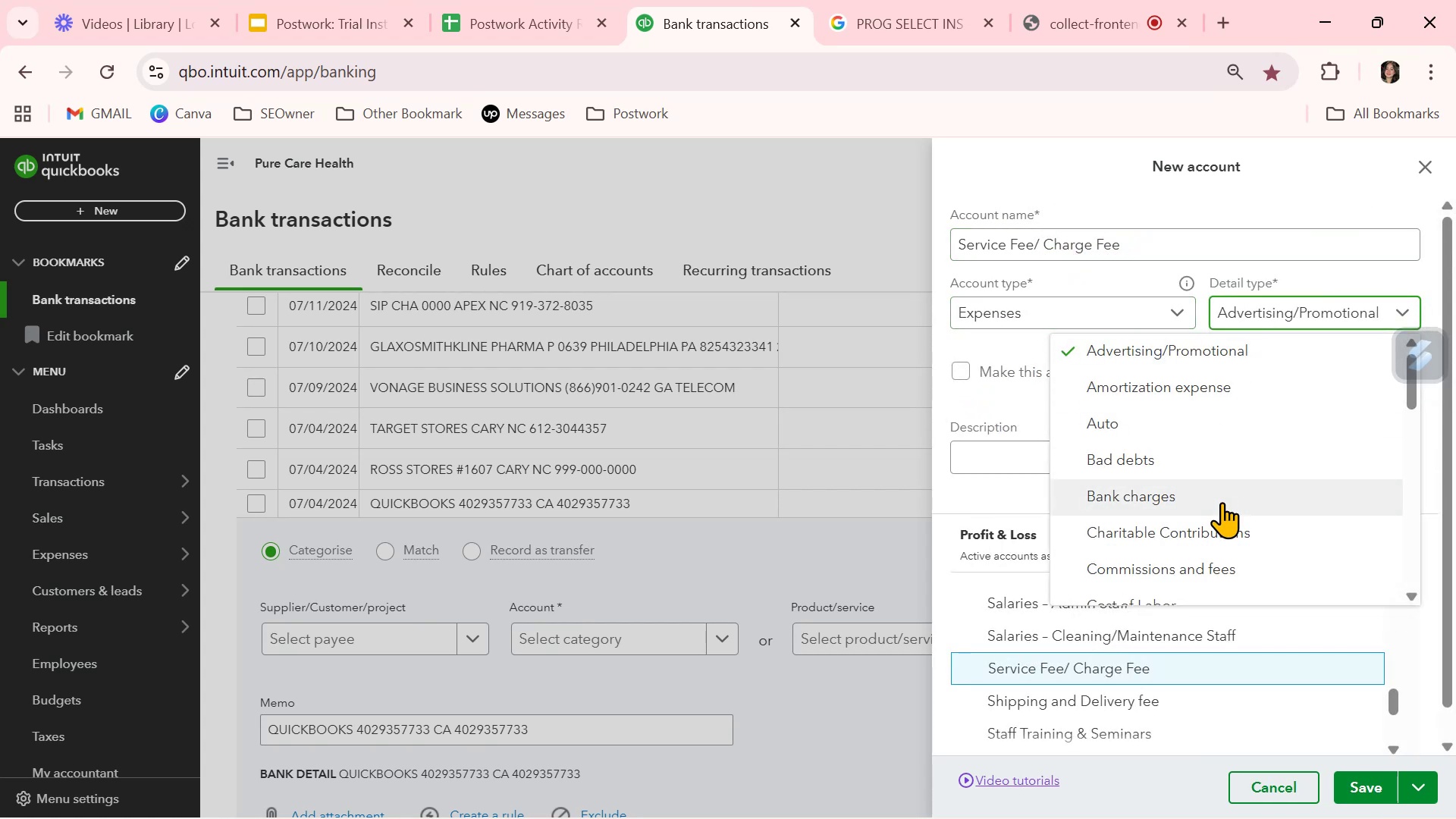 
scroll: coordinate [1222, 502], scroll_direction: down, amount: 3.0
 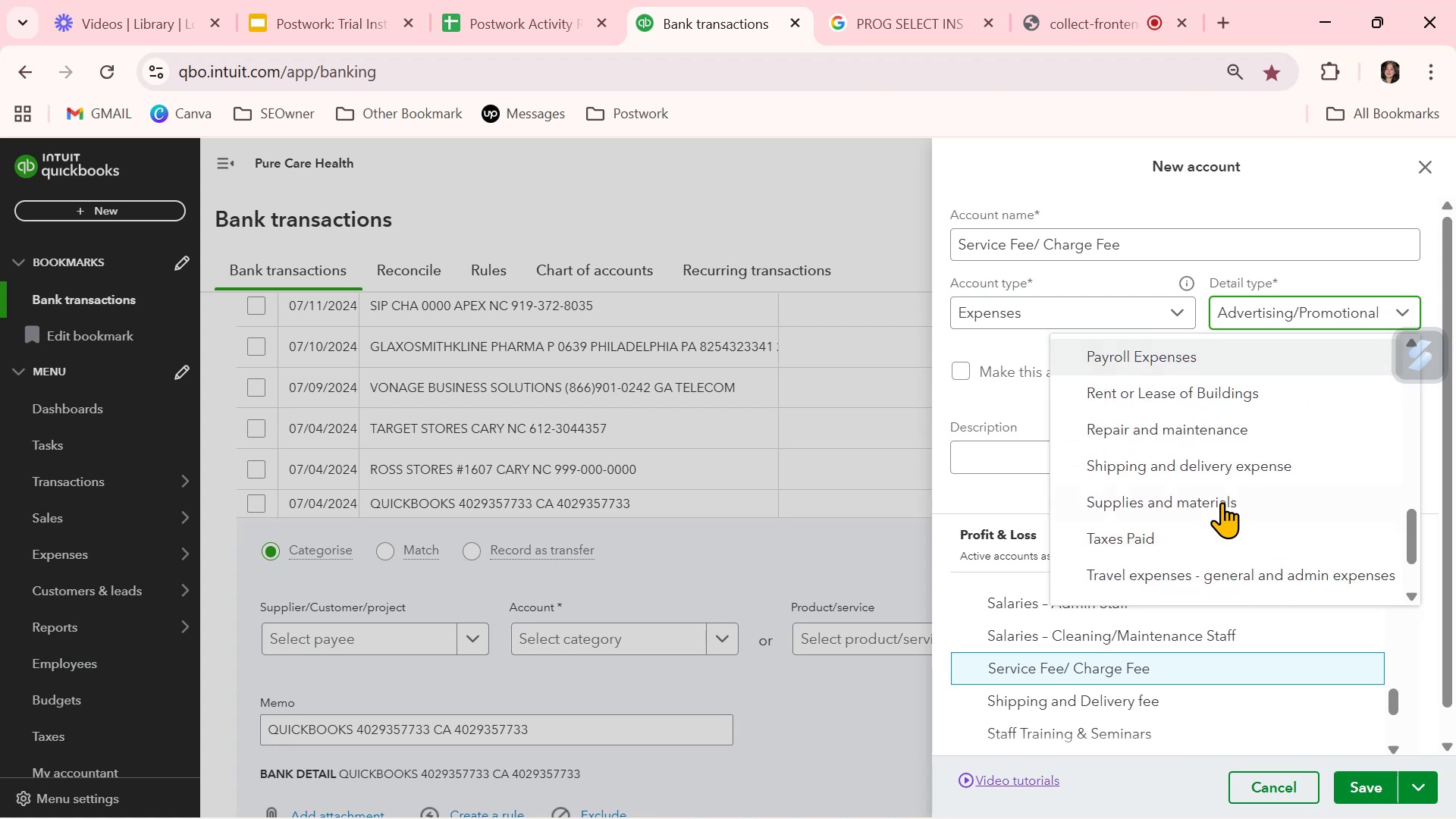 
scroll: coordinate [1222, 502], scroll_direction: up, amount: 1.0
 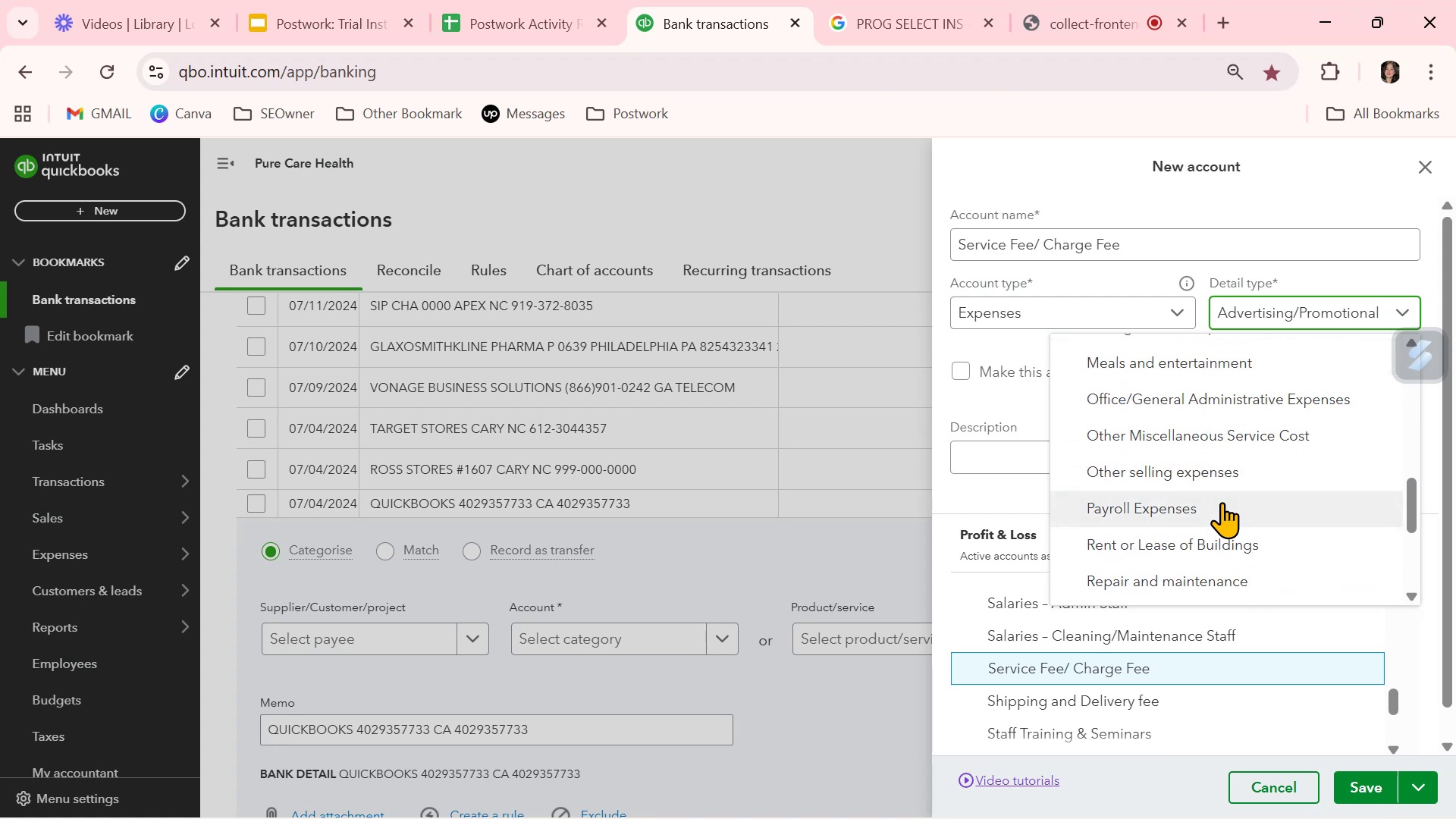 
scroll: coordinate [1222, 502], scroll_direction: down, amount: 2.0
 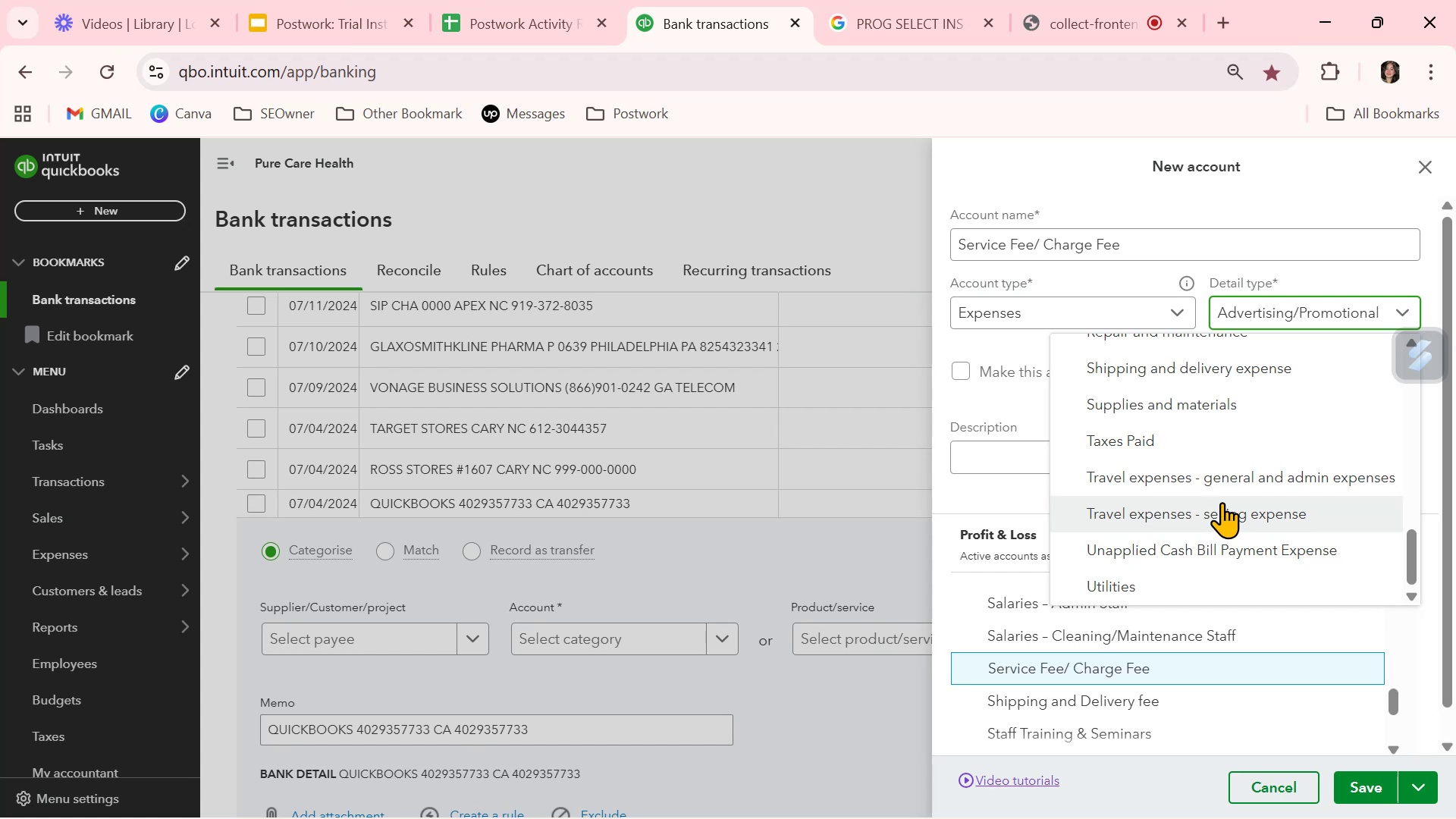 
scroll: coordinate [1222, 502], scroll_direction: up, amount: 4.0
 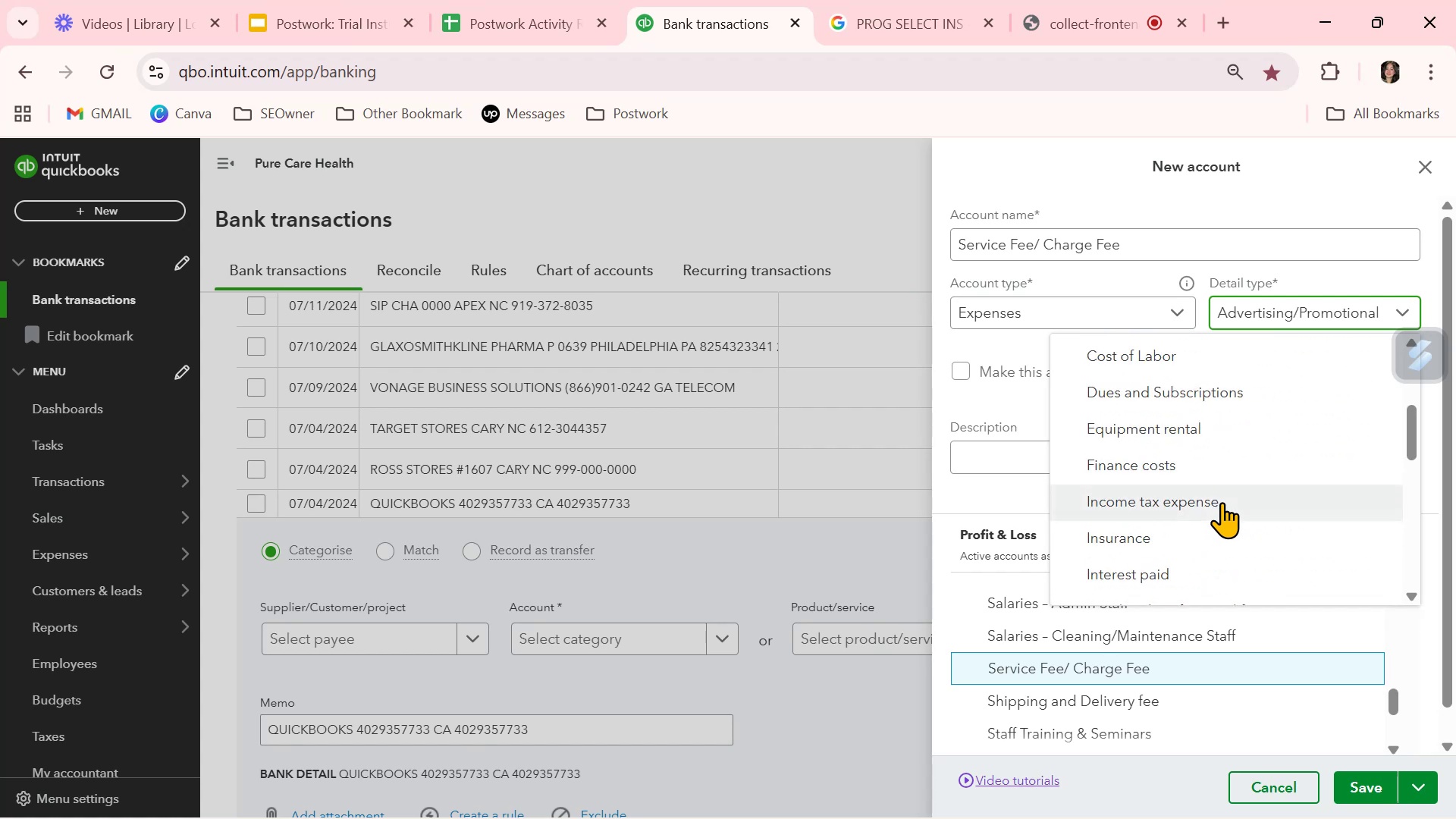 
scroll: coordinate [1222, 502], scroll_direction: down, amount: 1.0
 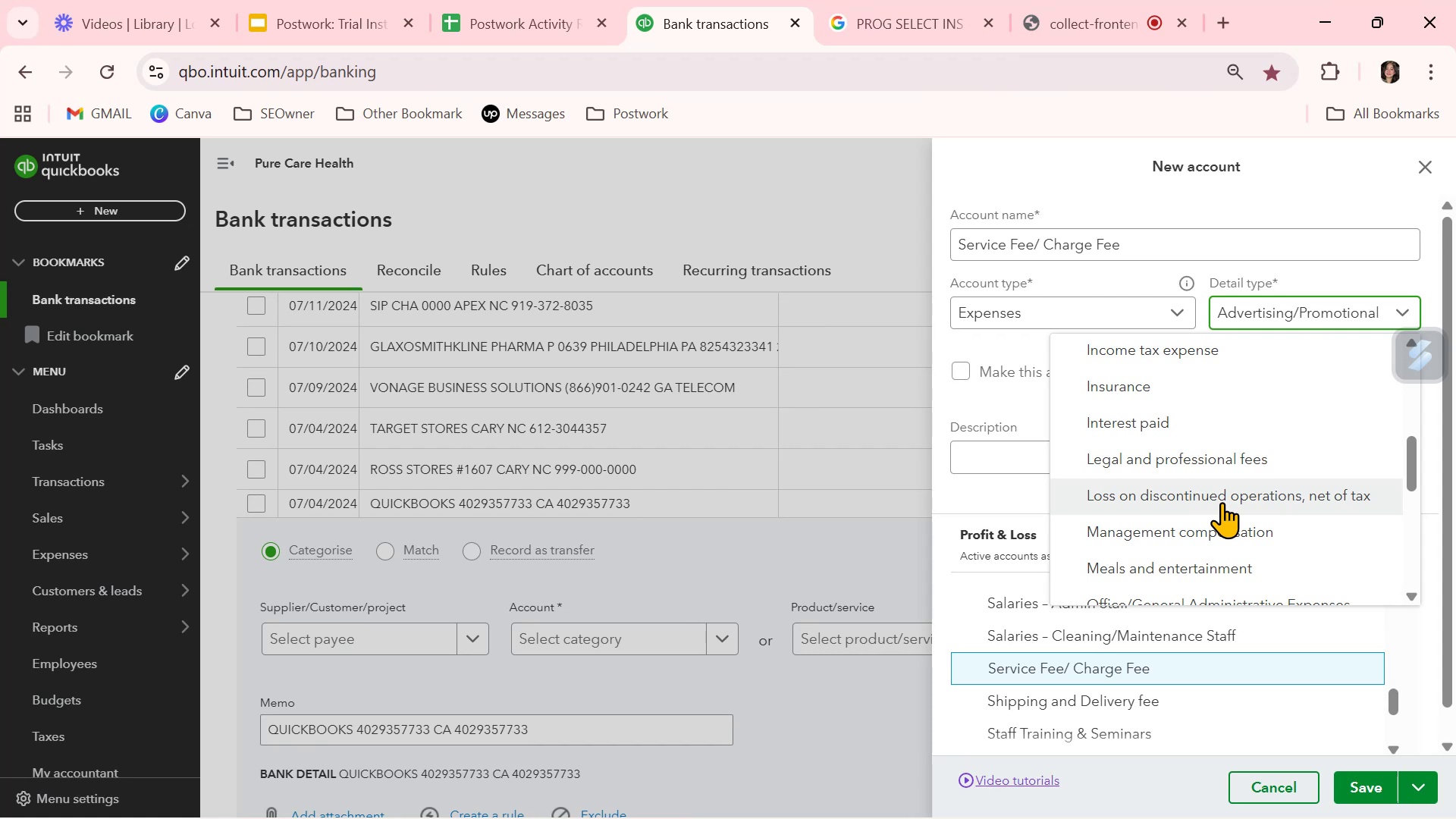 
wait(6.23)
 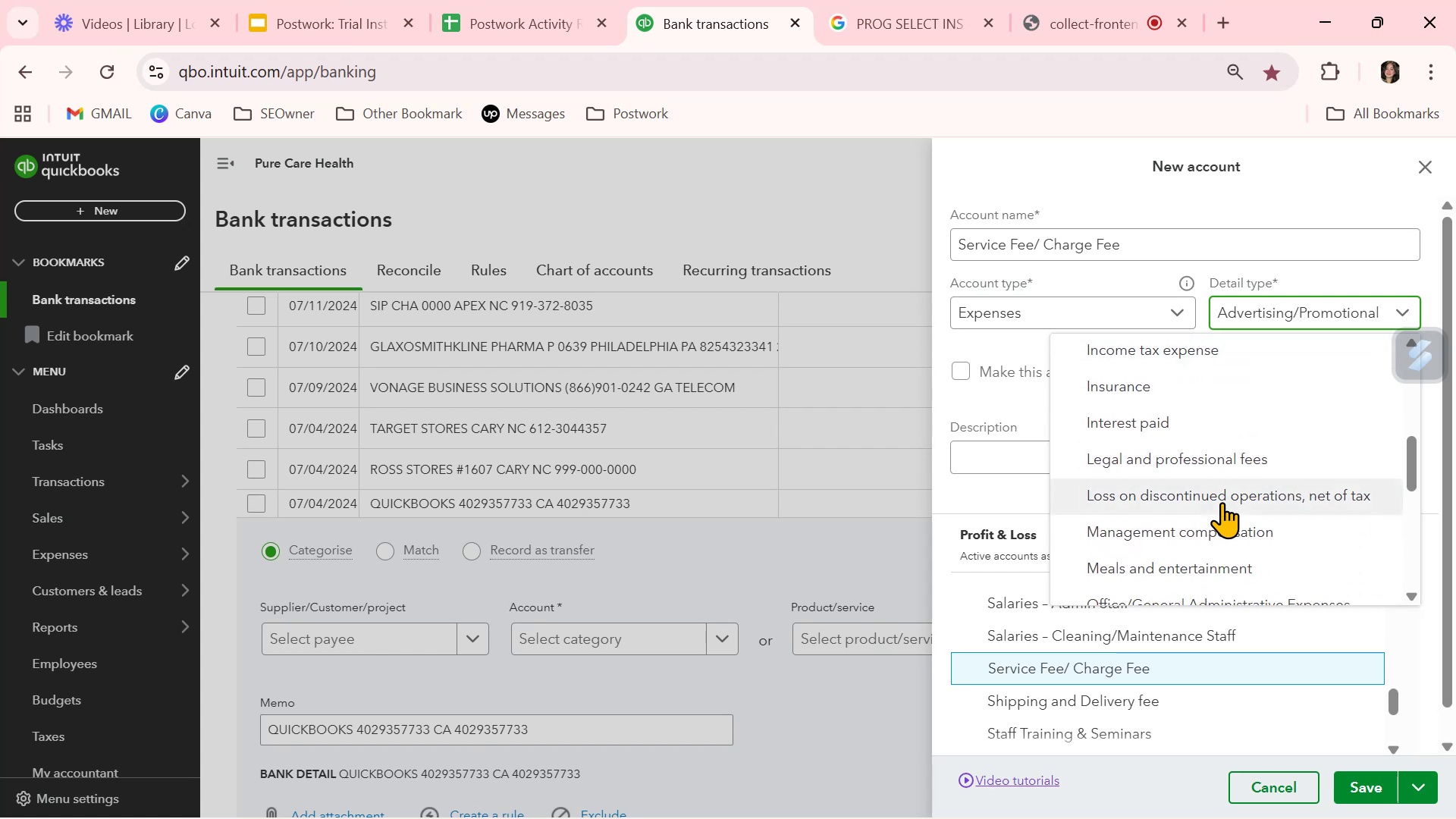 
scroll: coordinate [1222, 502], scroll_direction: down, amount: 1.0
 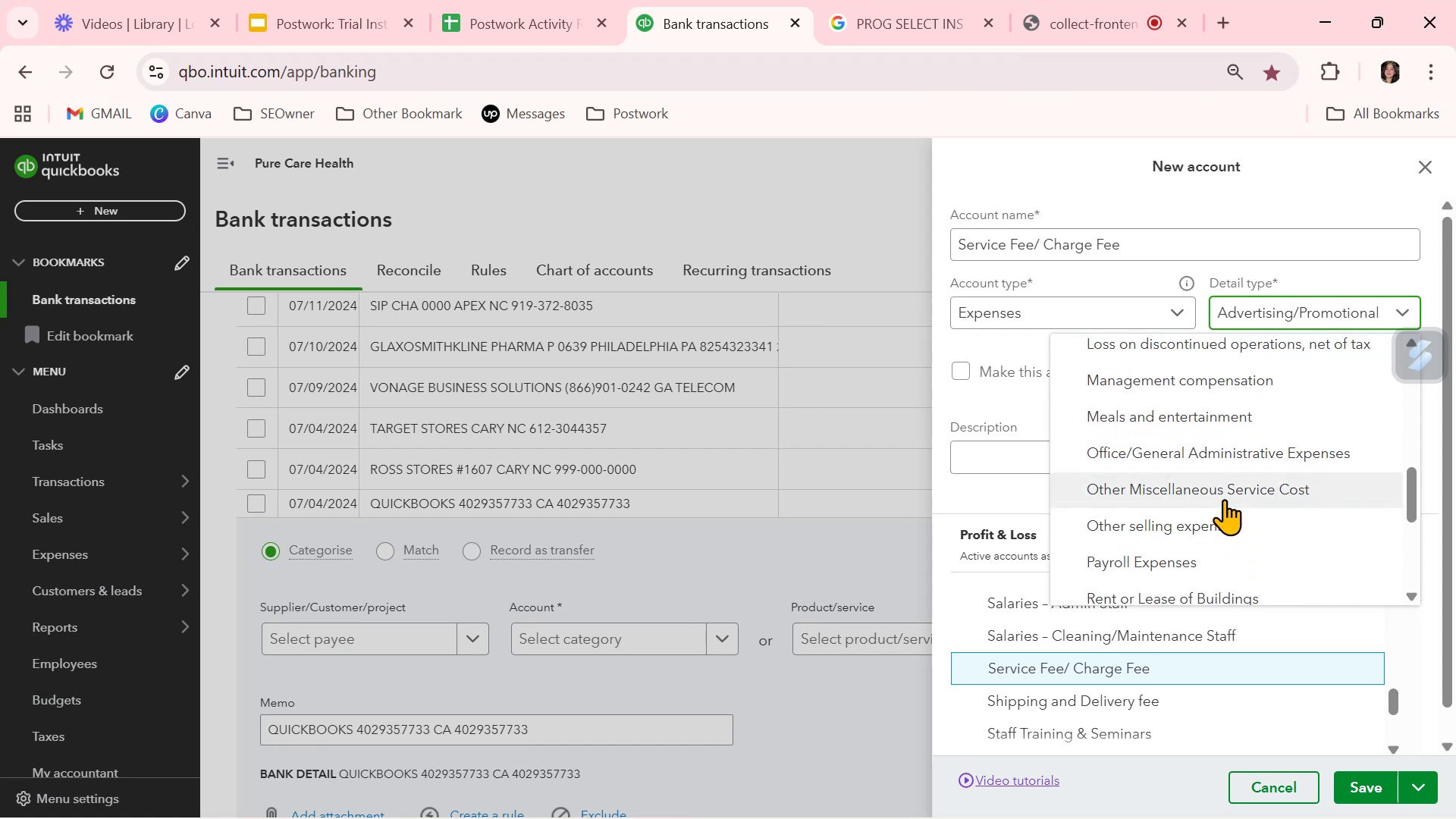 
wait(5.7)
 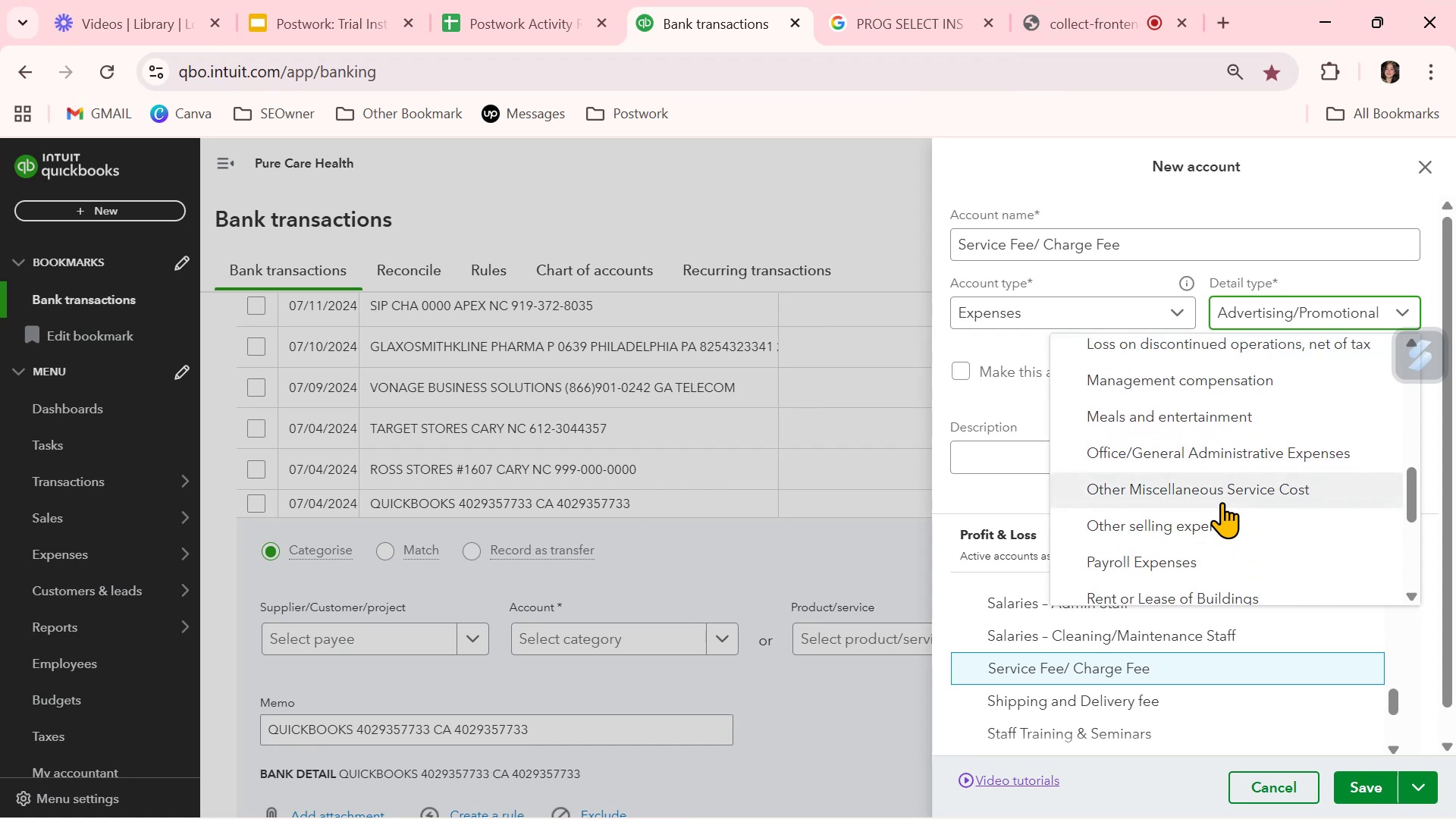 
scroll: coordinate [1224, 499], scroll_direction: up, amount: 4.0
 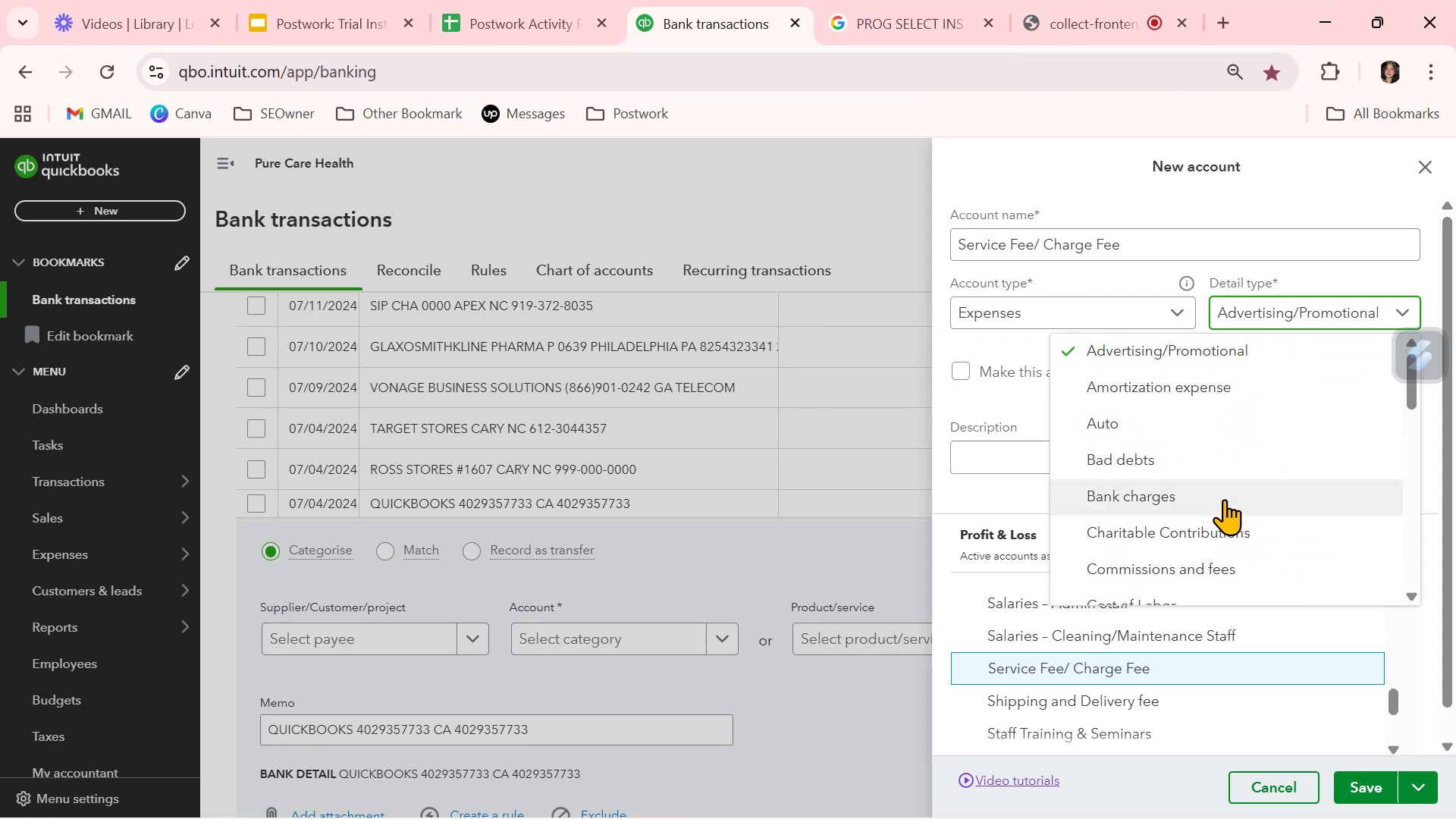 
scroll: coordinate [1224, 499], scroll_direction: down, amount: 2.0
 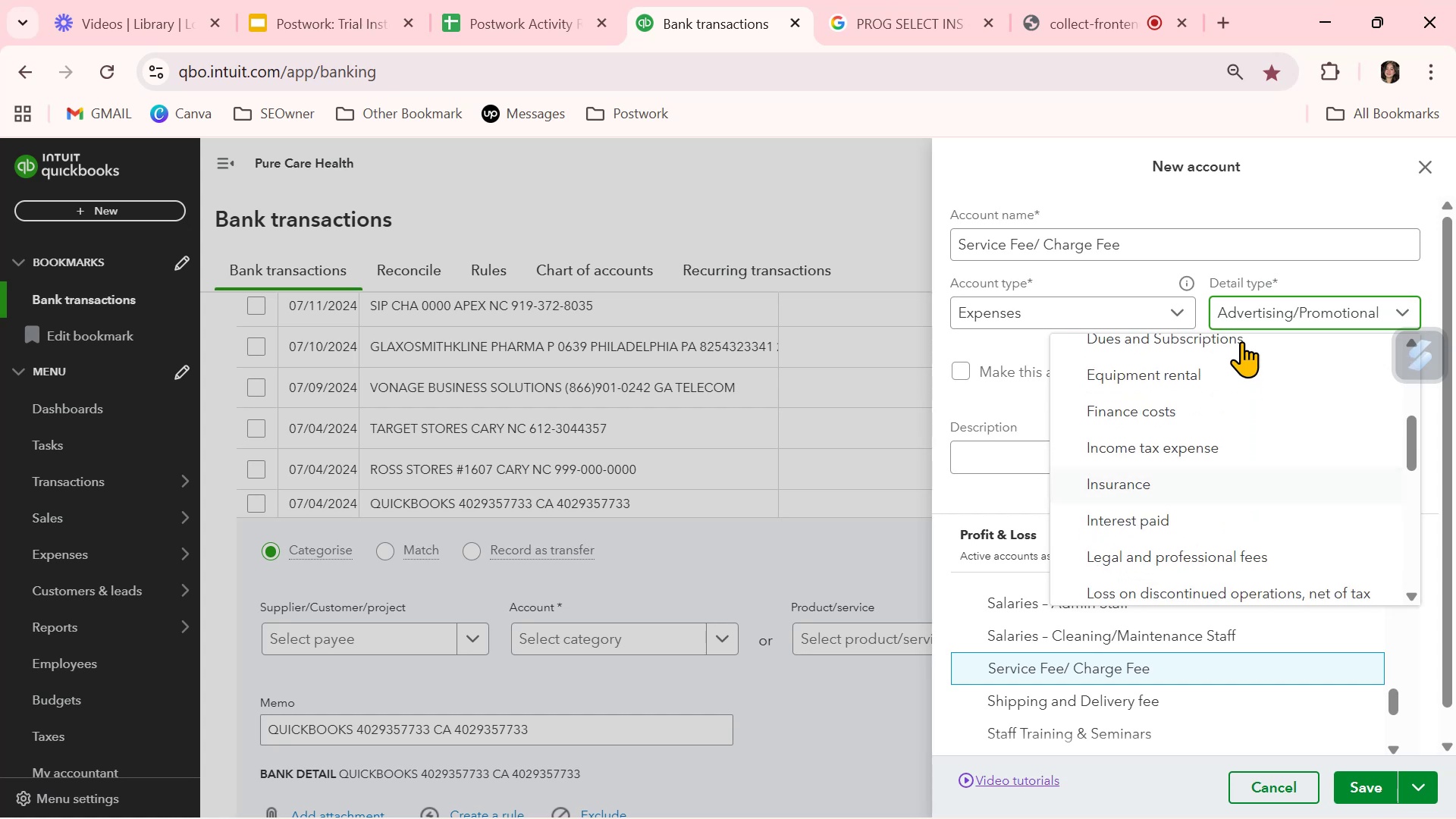 
left_click([1241, 340])
 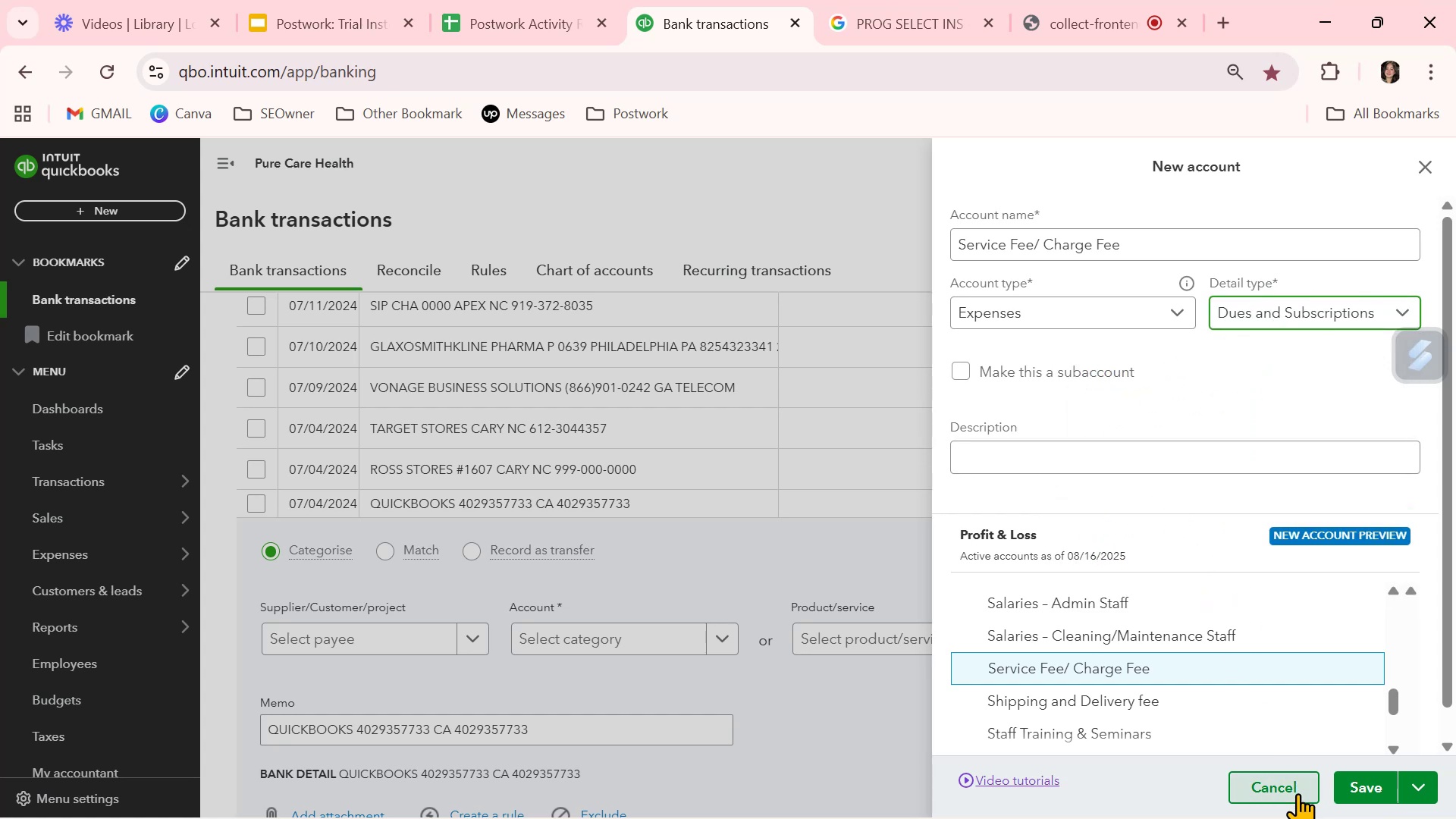 
left_click([1356, 785])
 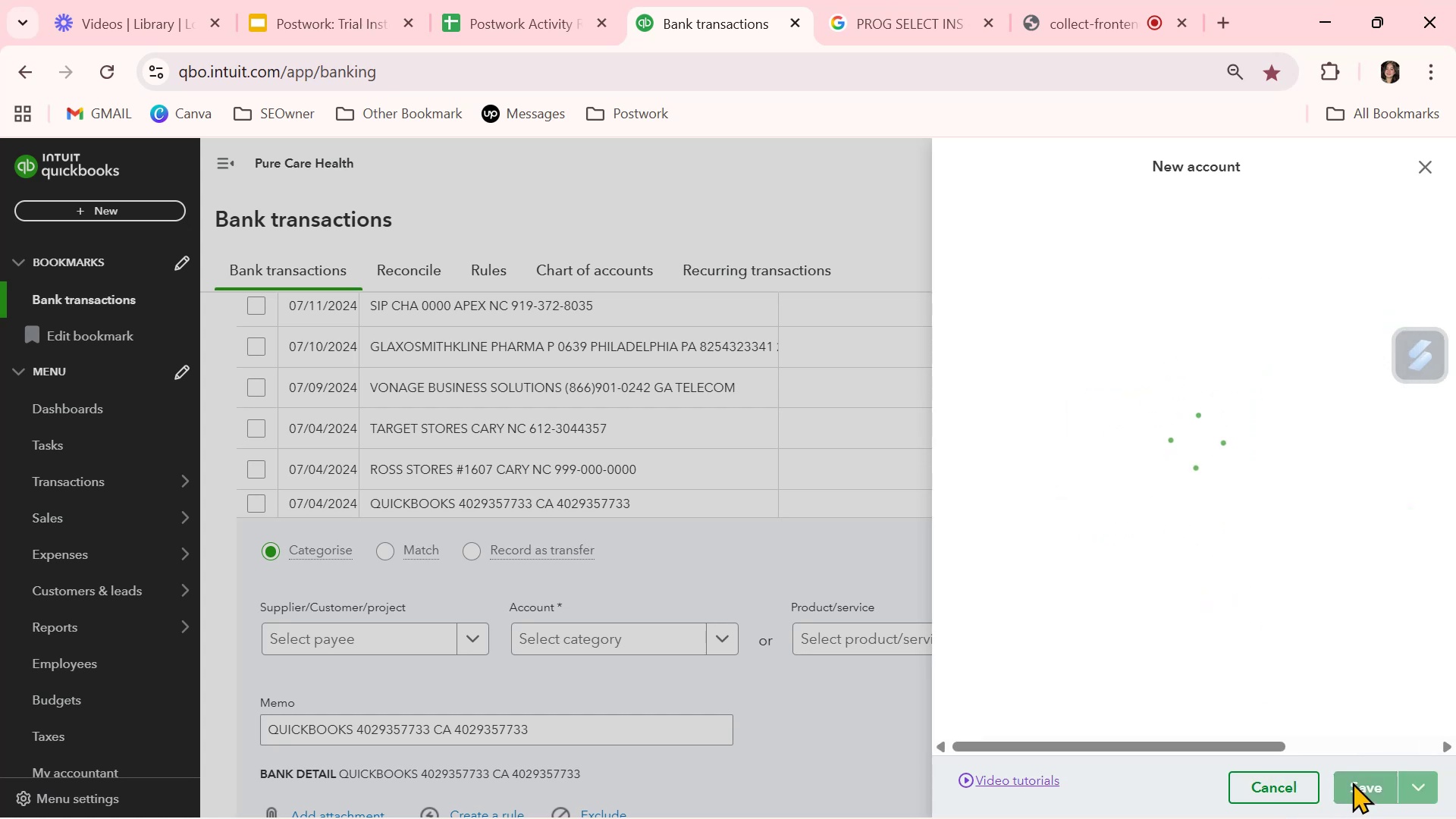 
mouse_move([857, 566])
 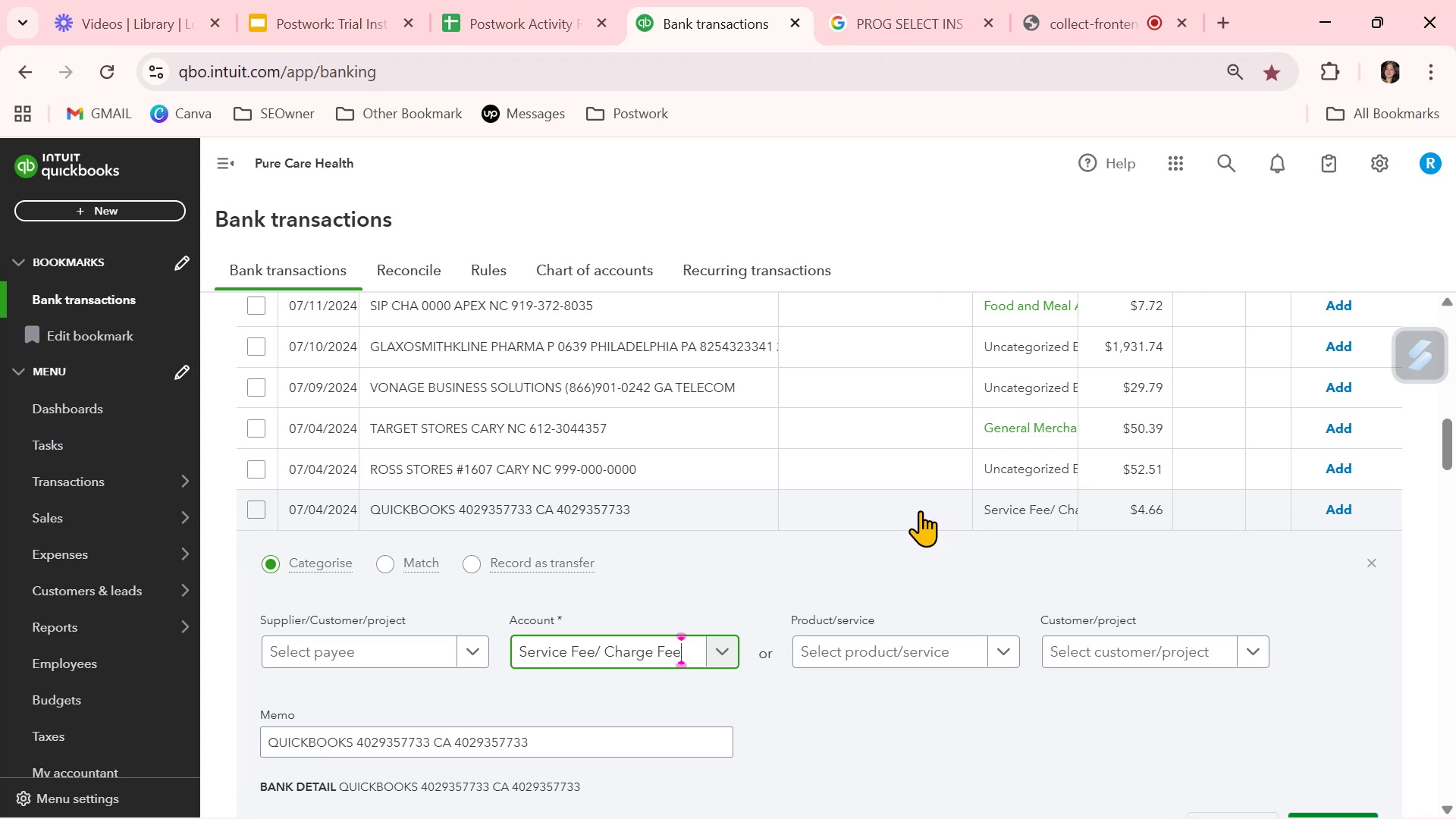 
left_click([365, 648])
 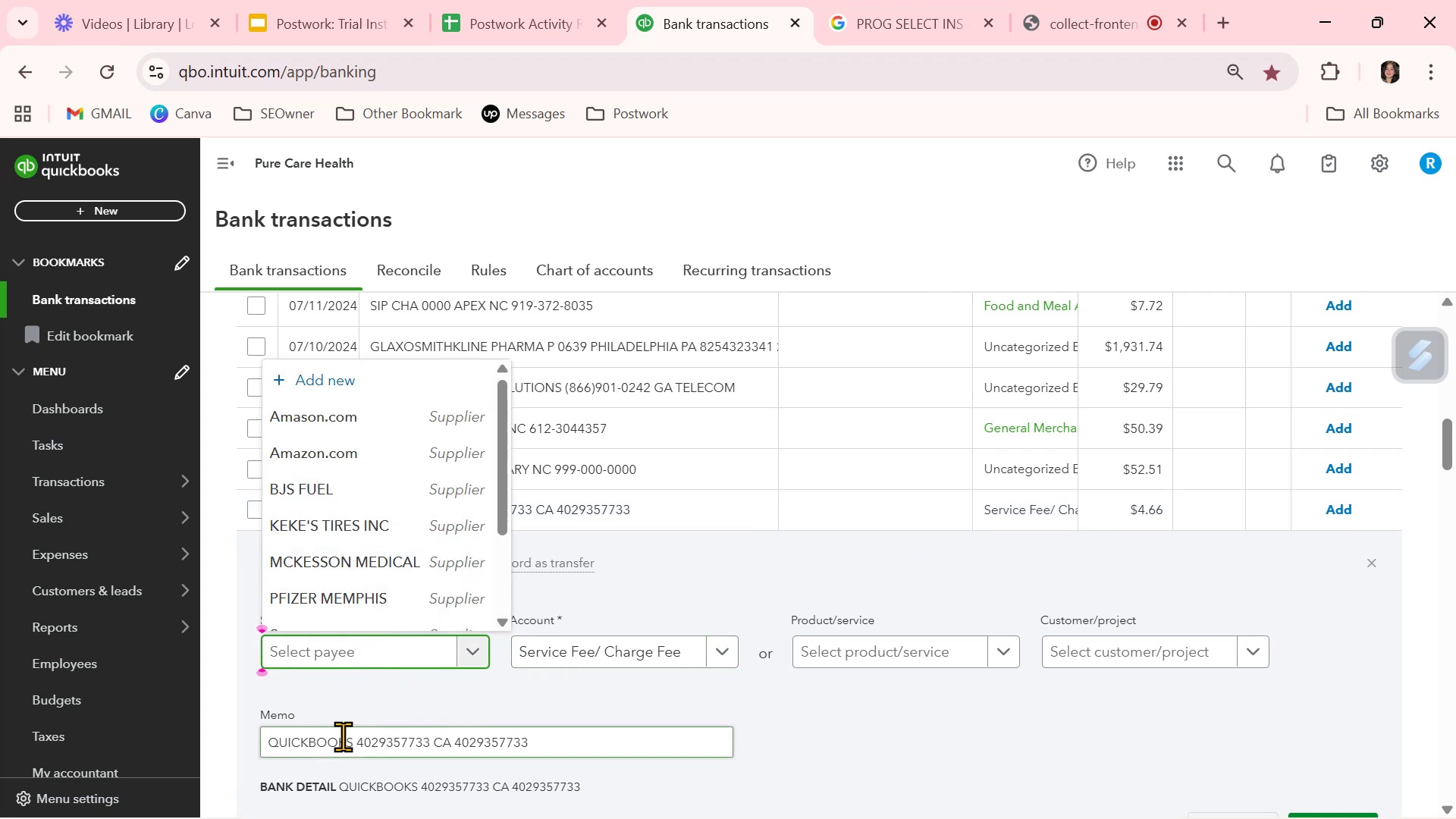 
left_click_drag(start_coordinate=[353, 742], to_coordinate=[241, 736])
 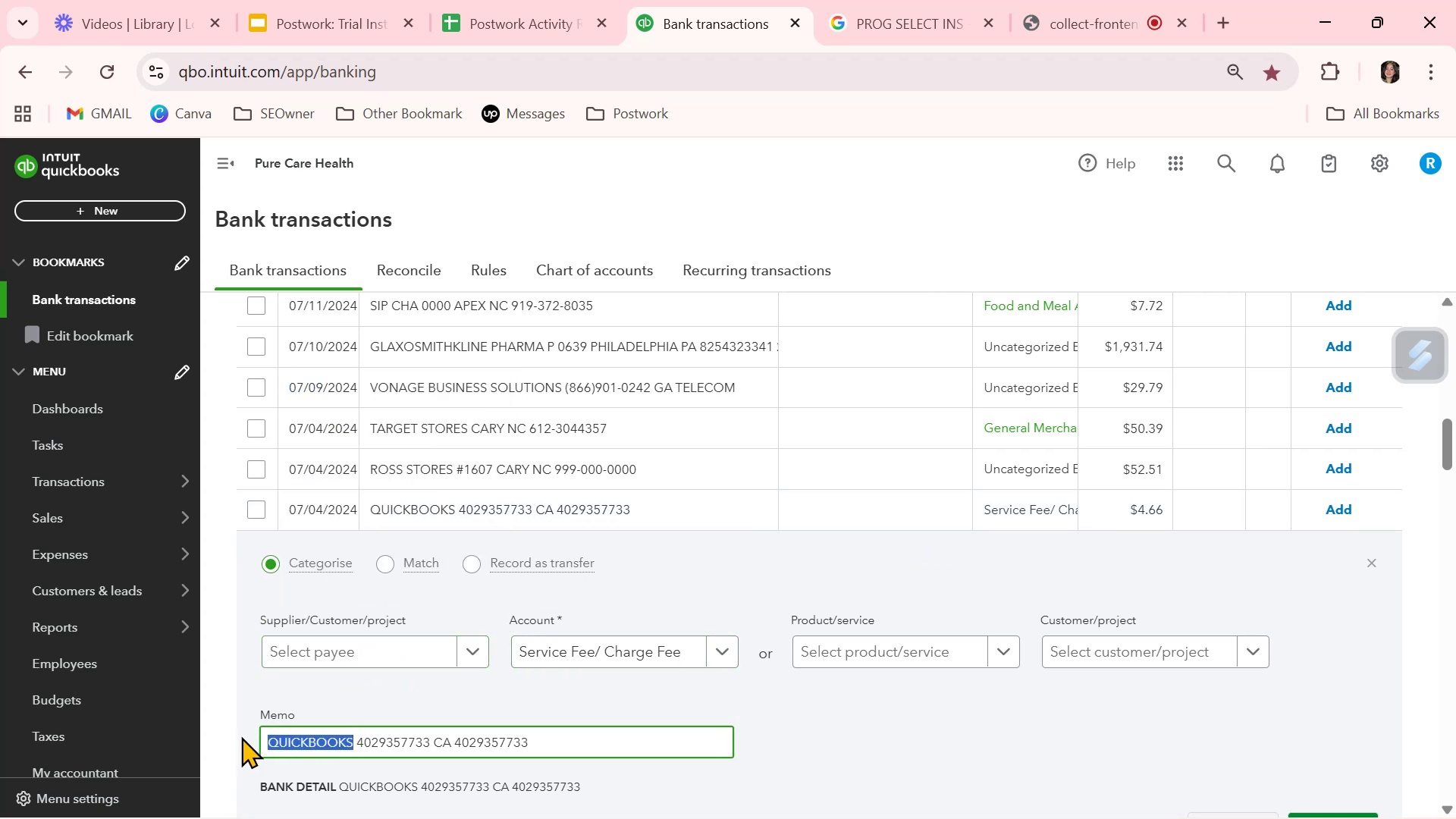 
key(Control+ControlLeft)
 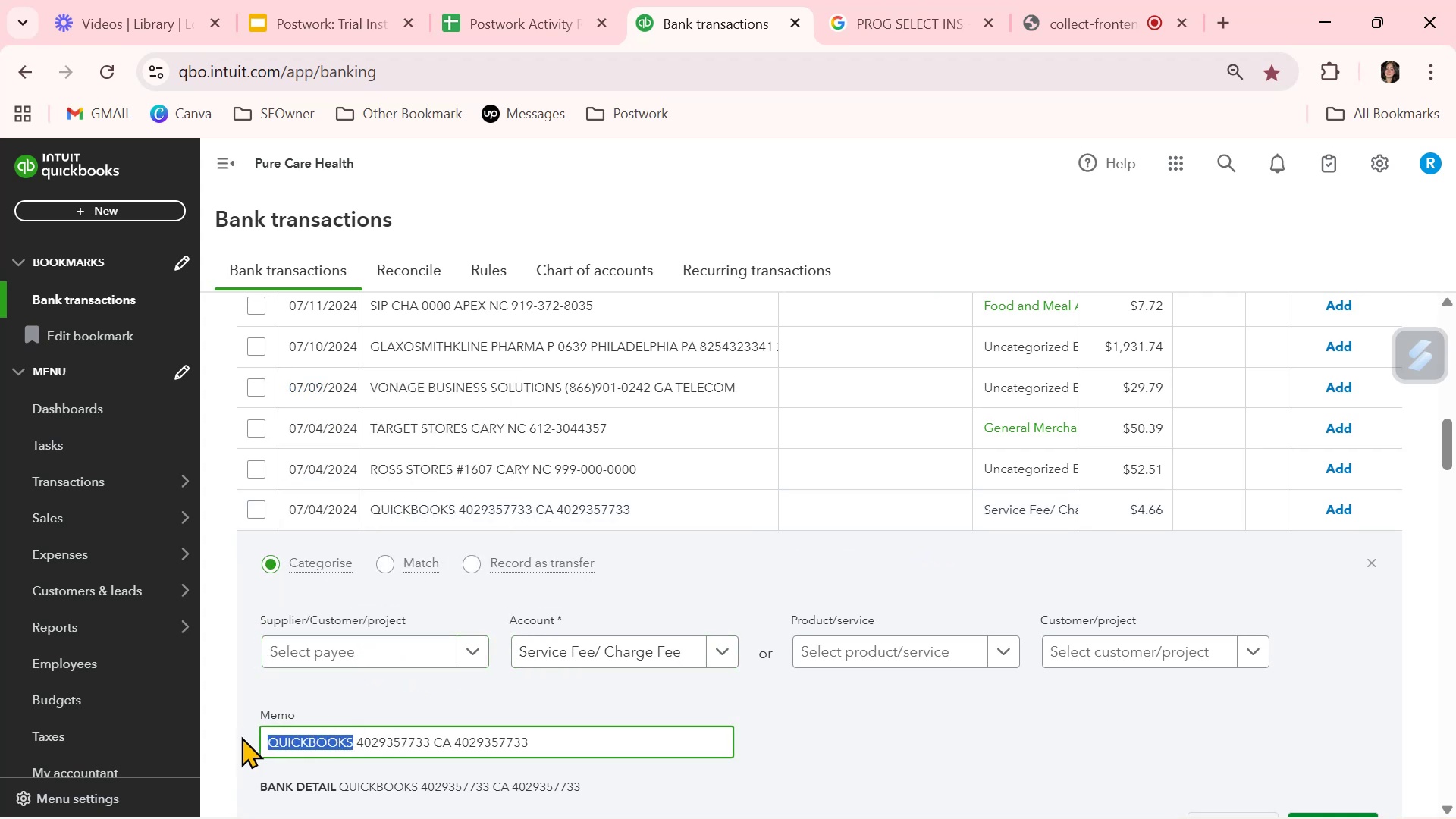 
key(Control+C)
 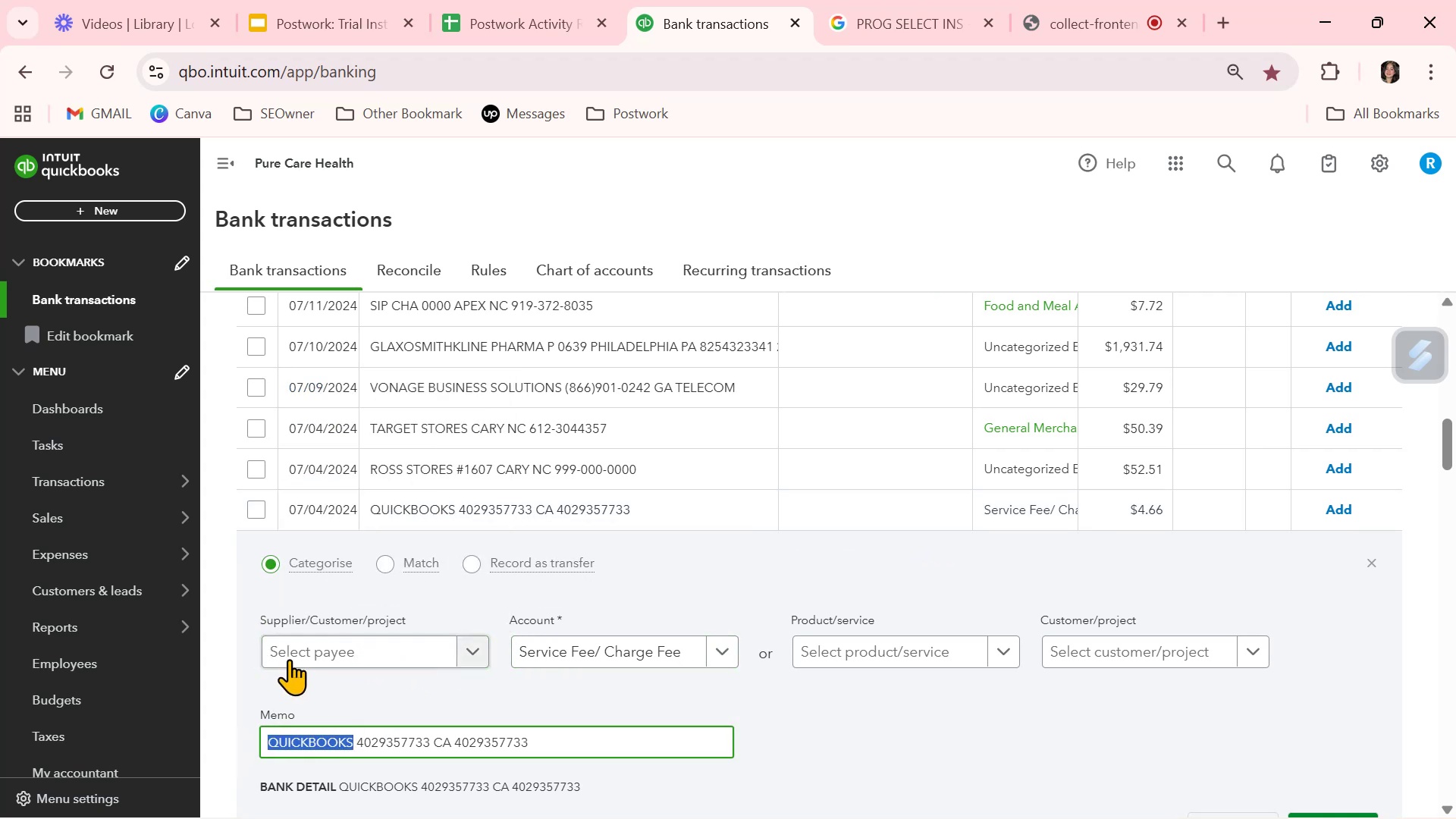 
left_click([297, 651])
 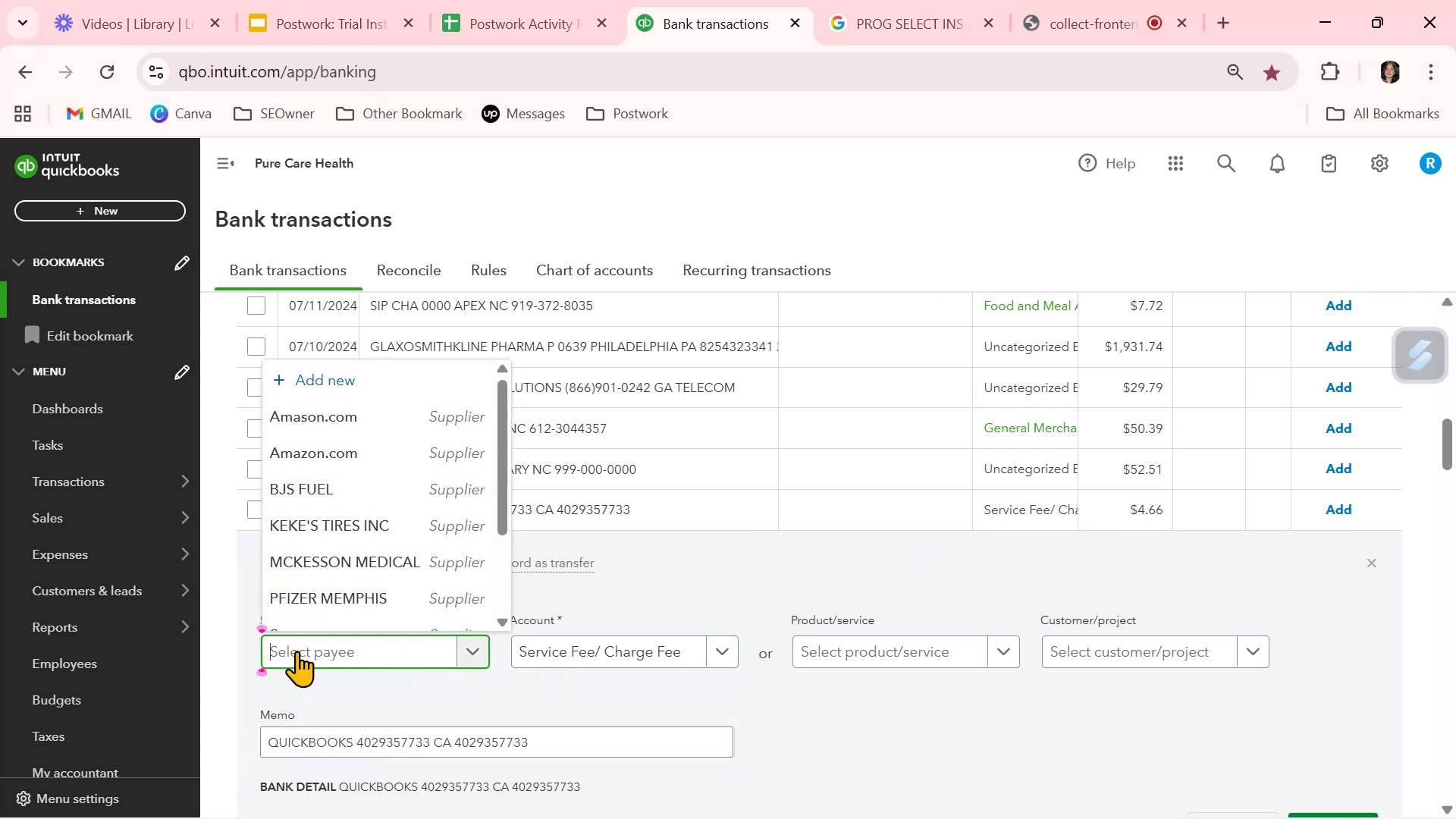 
key(Control+ControlLeft)
 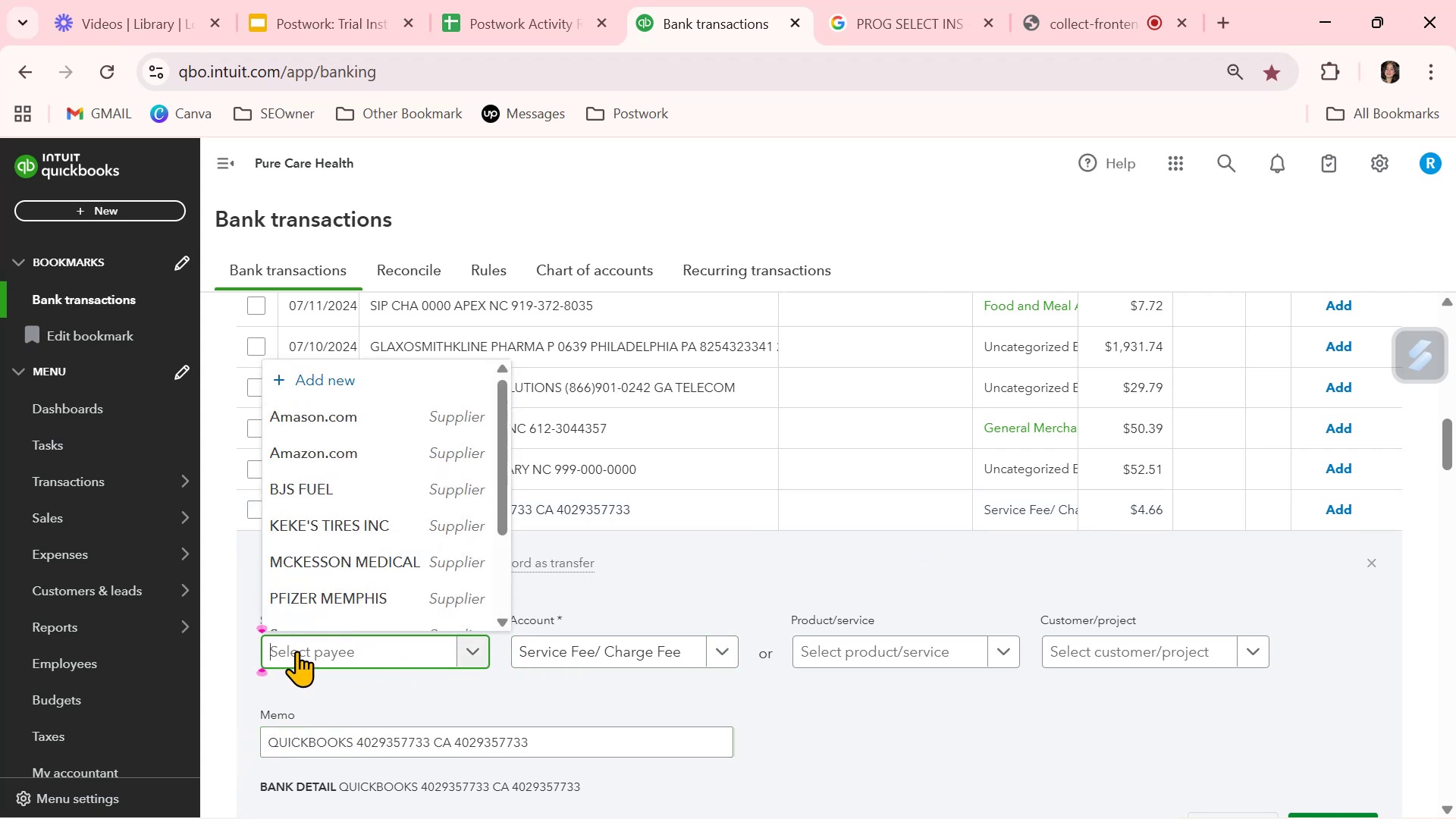 
key(Control+V)
 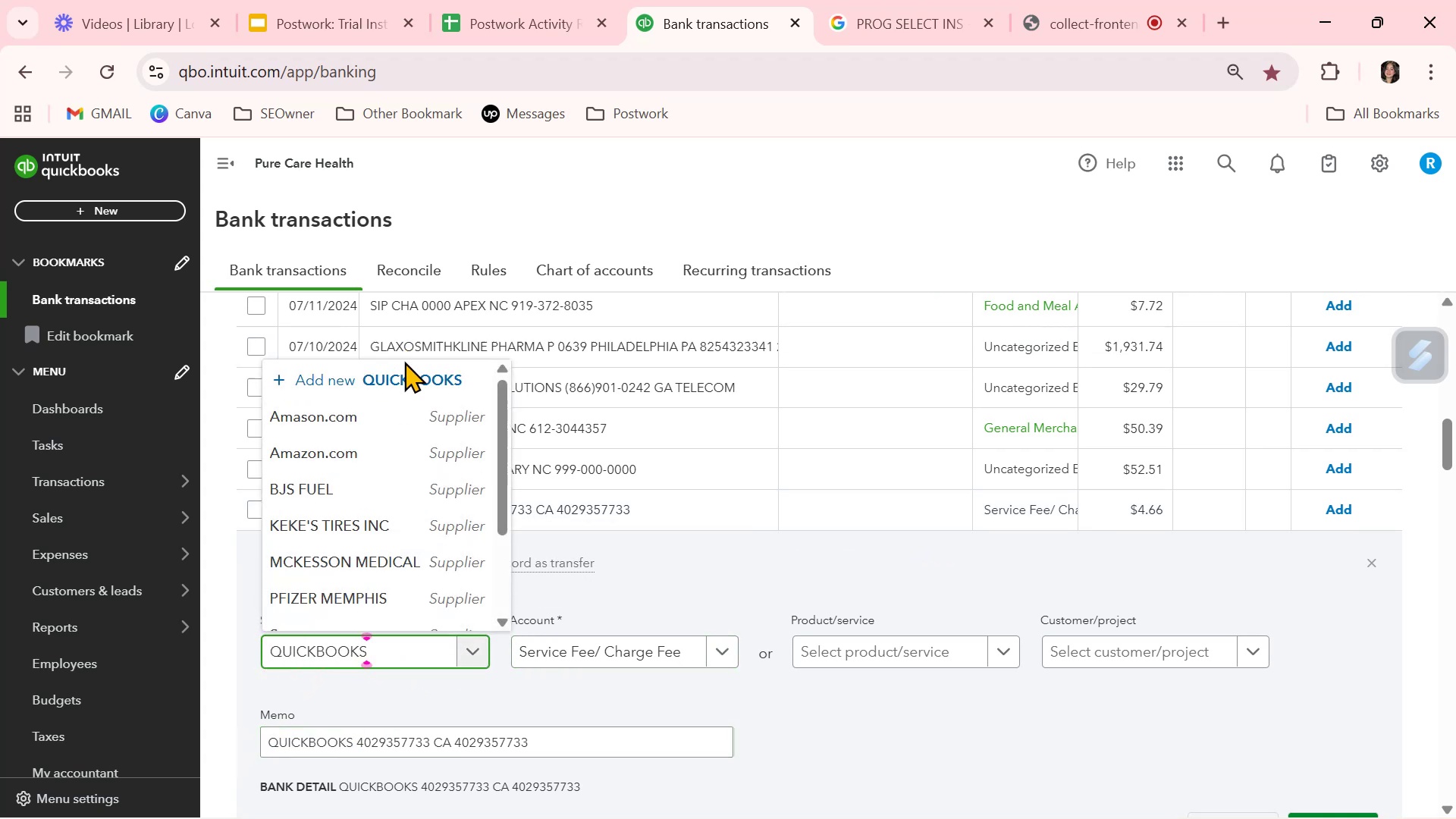 
left_click([402, 377])
 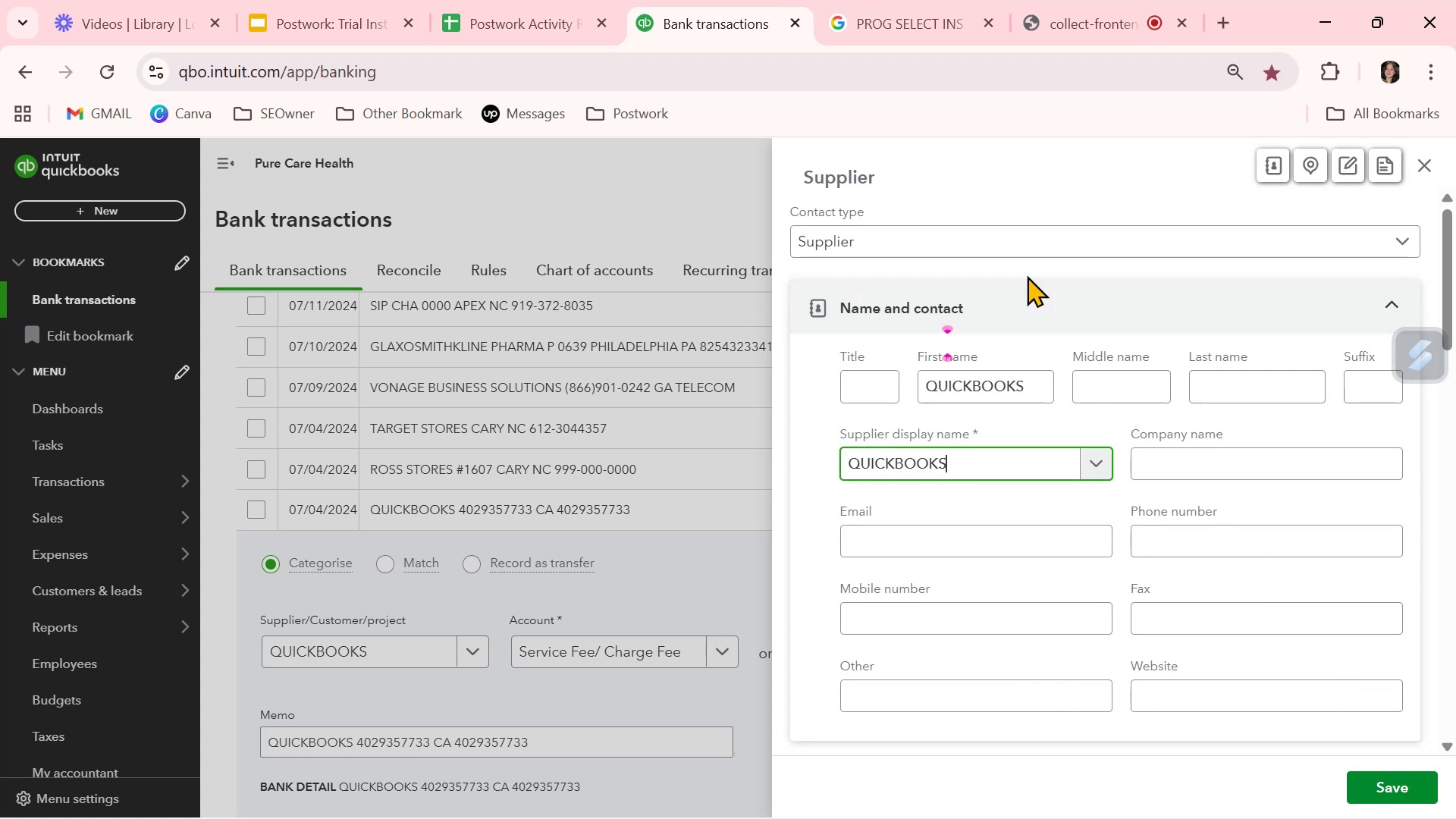 
left_click_drag(start_coordinate=[1030, 385], to_coordinate=[840, 388])
 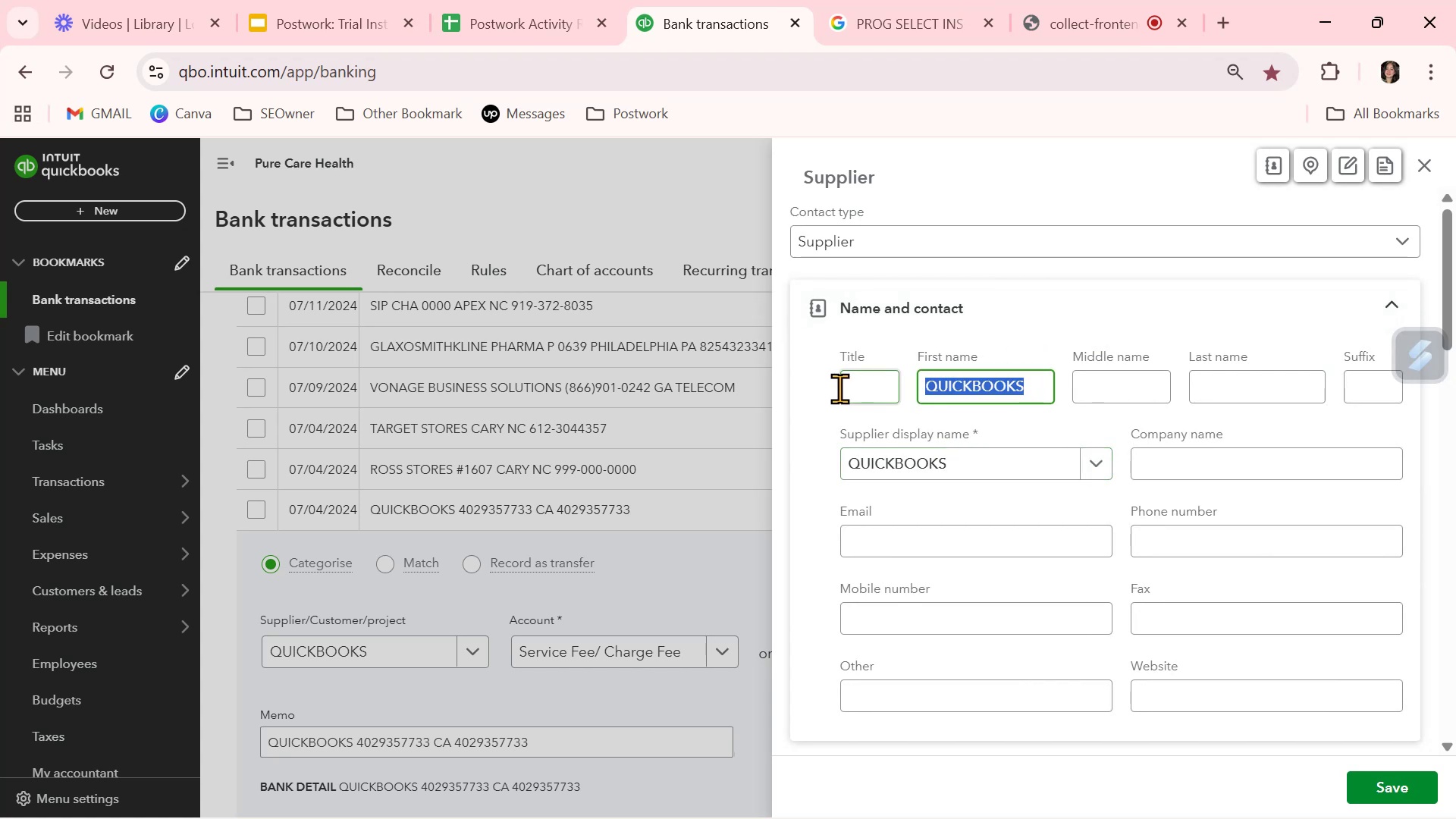 
key(Backspace)
 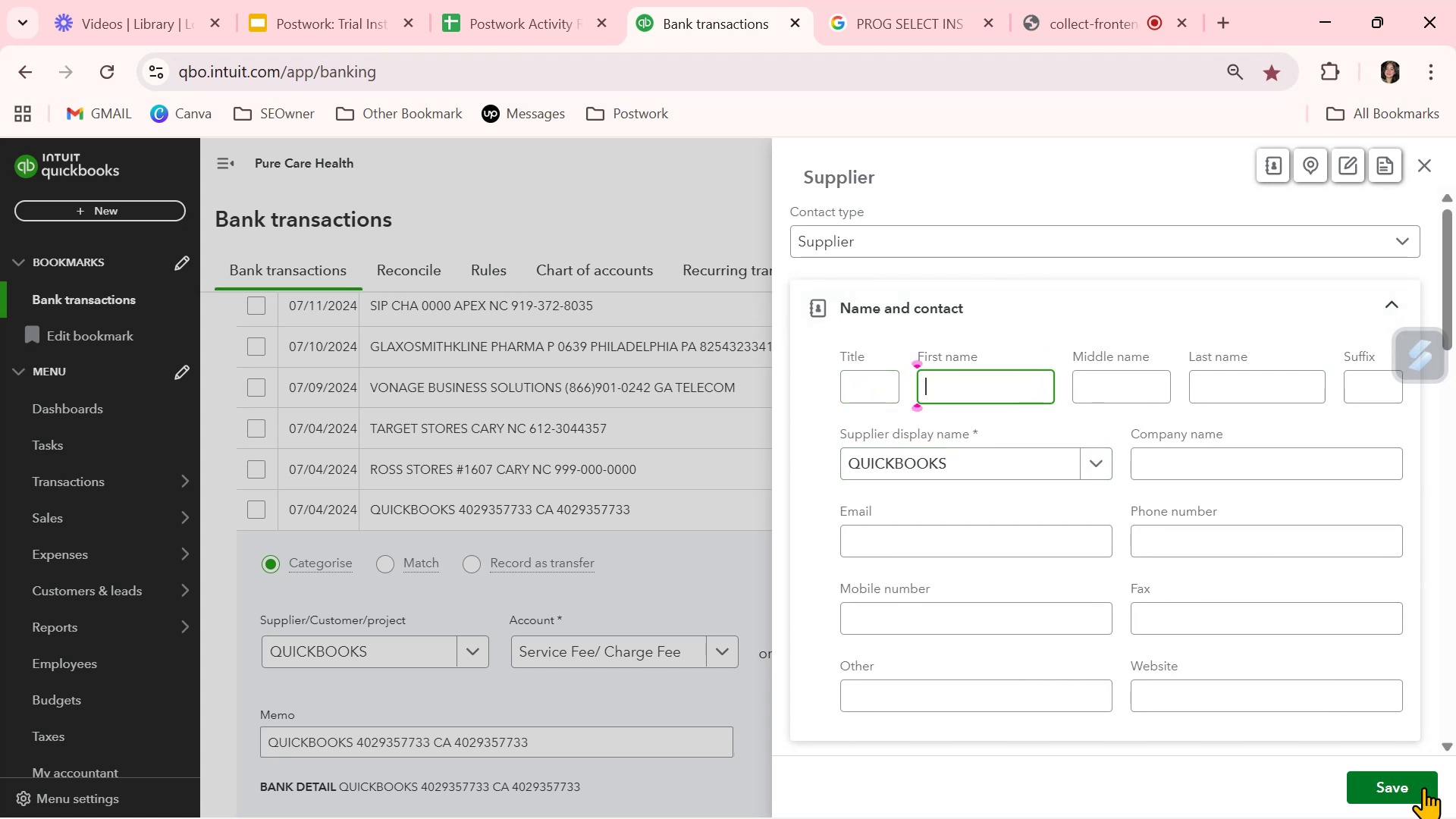 
left_click([1421, 786])
 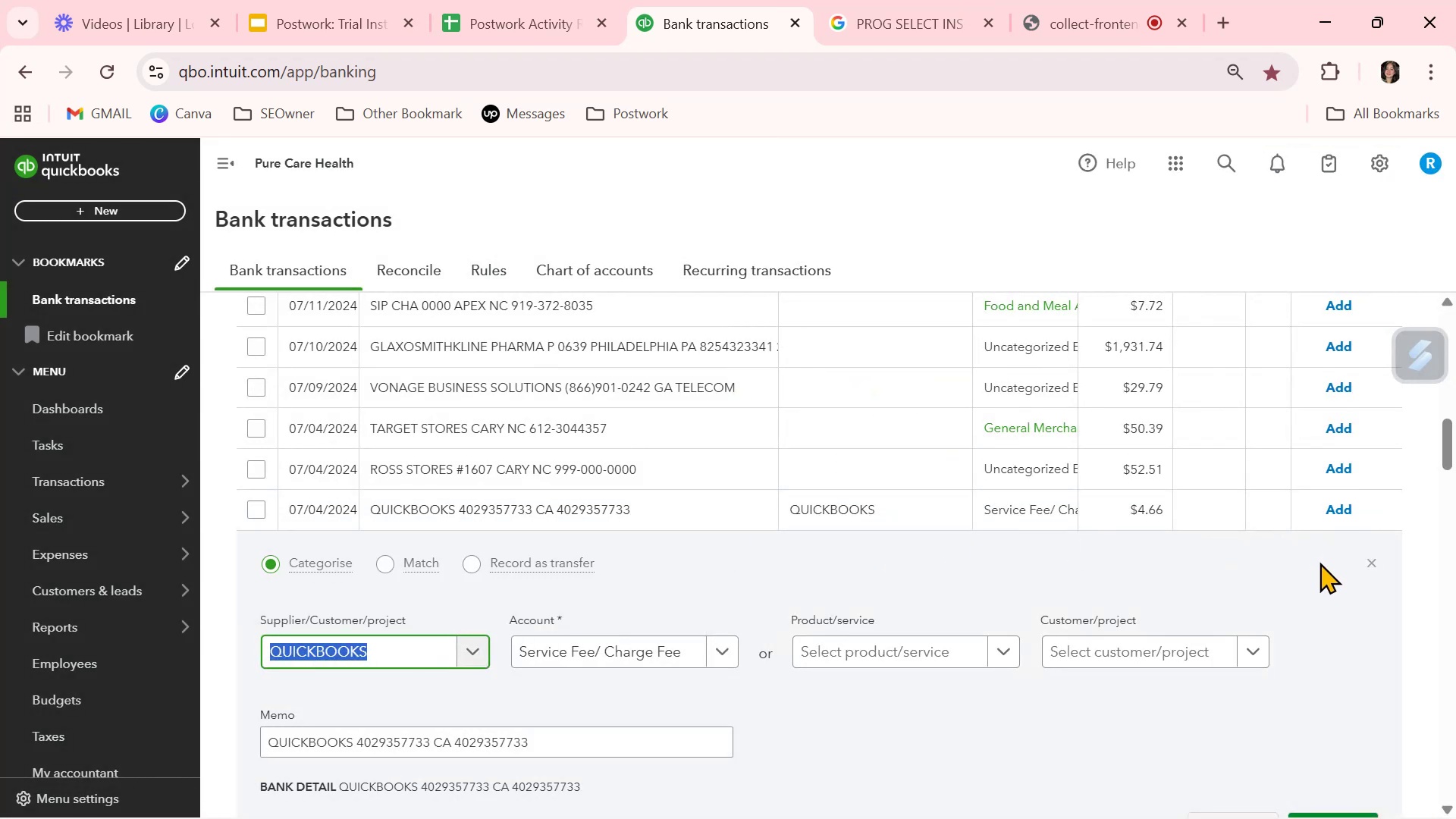 
left_click([1371, 563])
 